 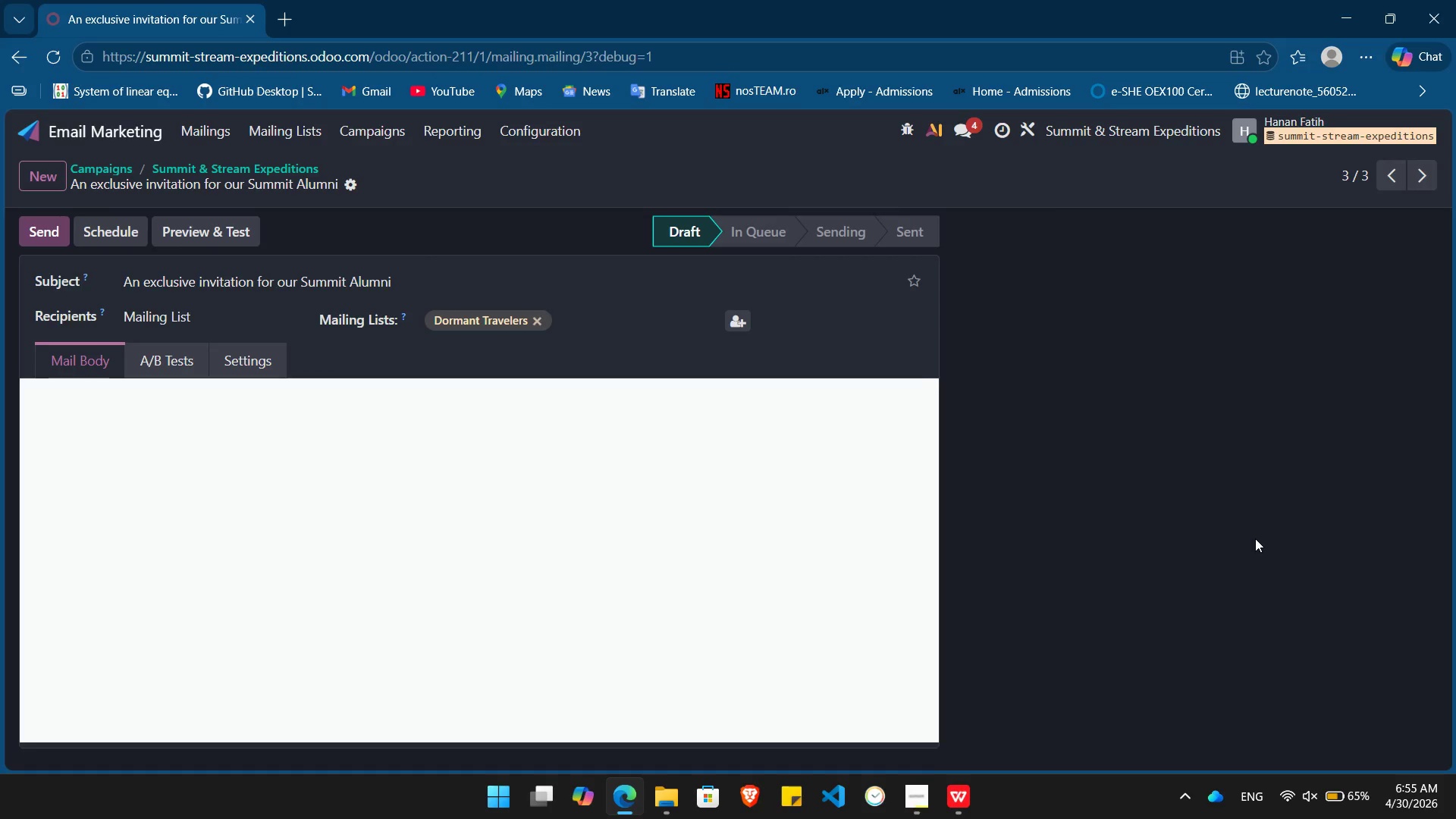 
left_click([919, 403])
 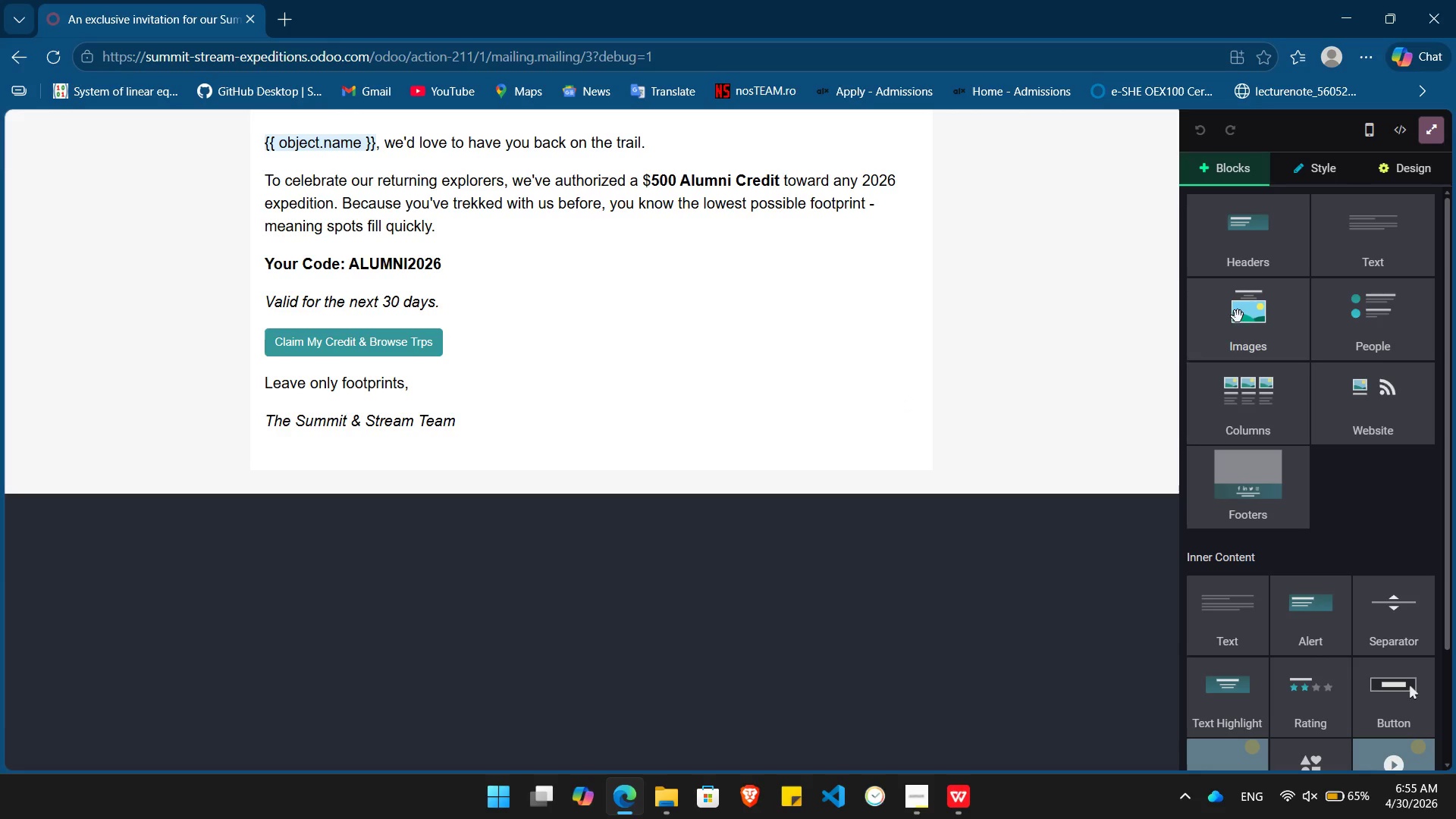 
left_click_drag(start_coordinate=[1239, 319], to_coordinate=[613, 123])
 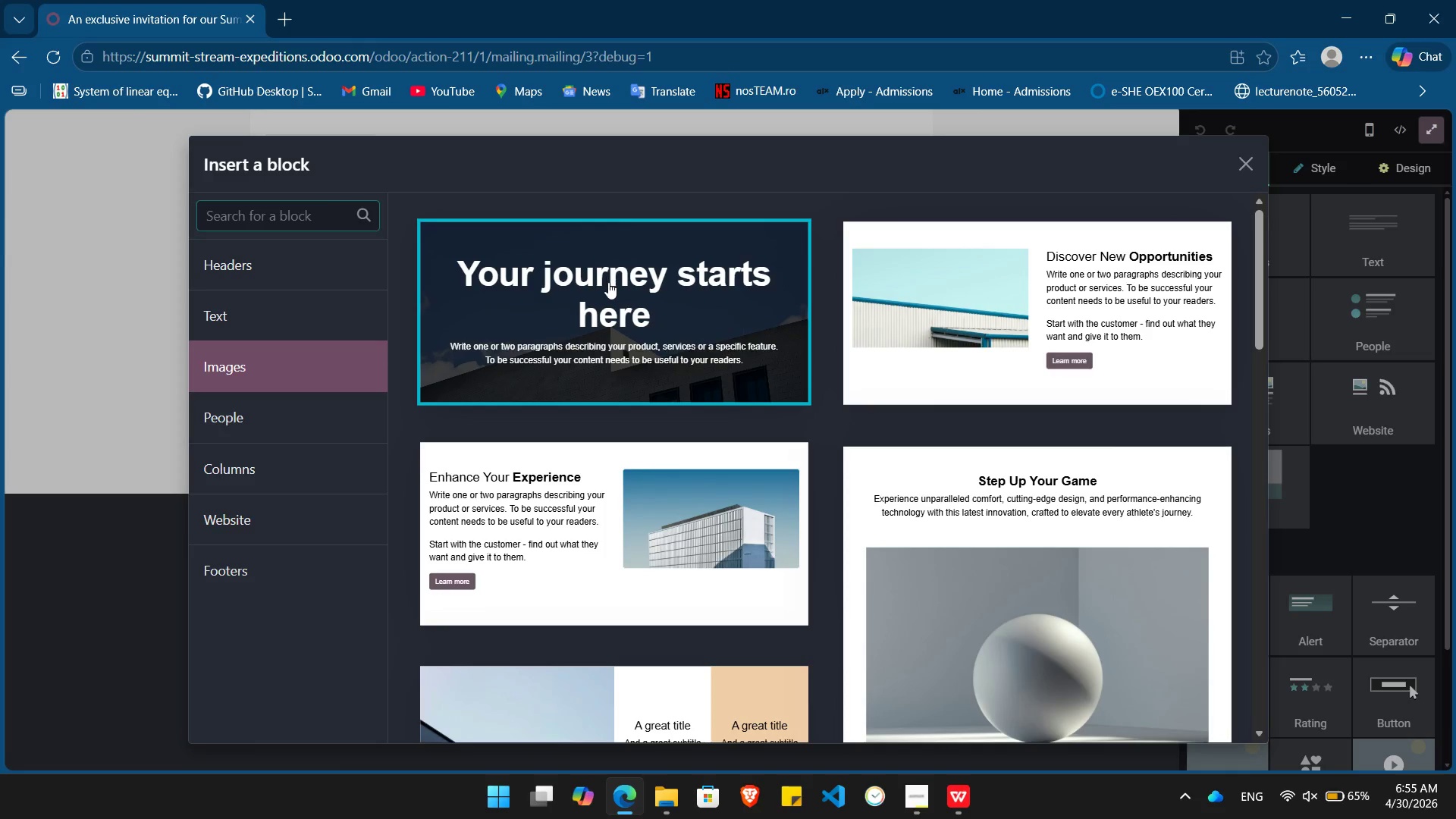 
left_click([608, 285])
 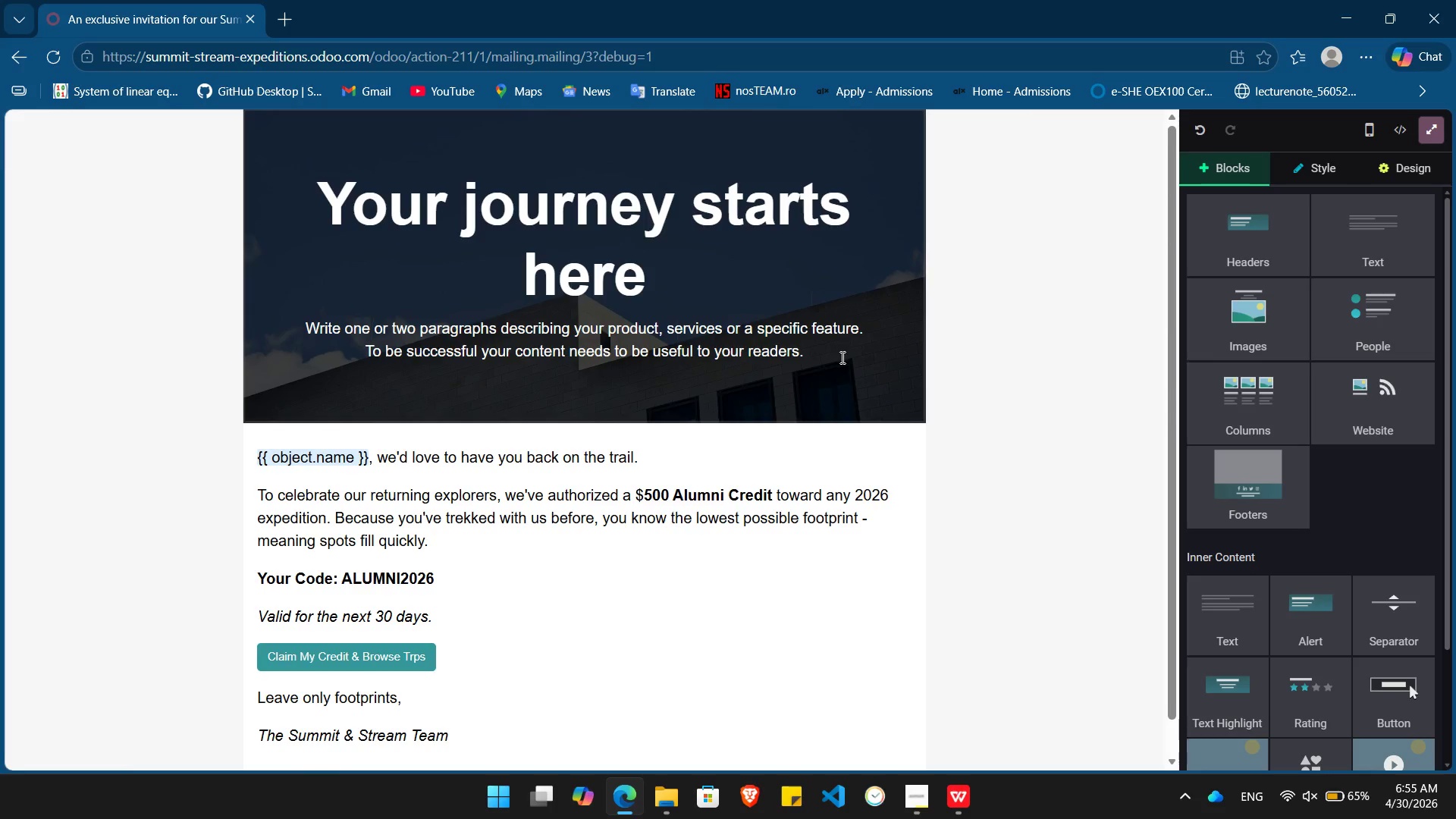 
left_click_drag(start_coordinate=[842, 359], to_coordinate=[654, 271])
 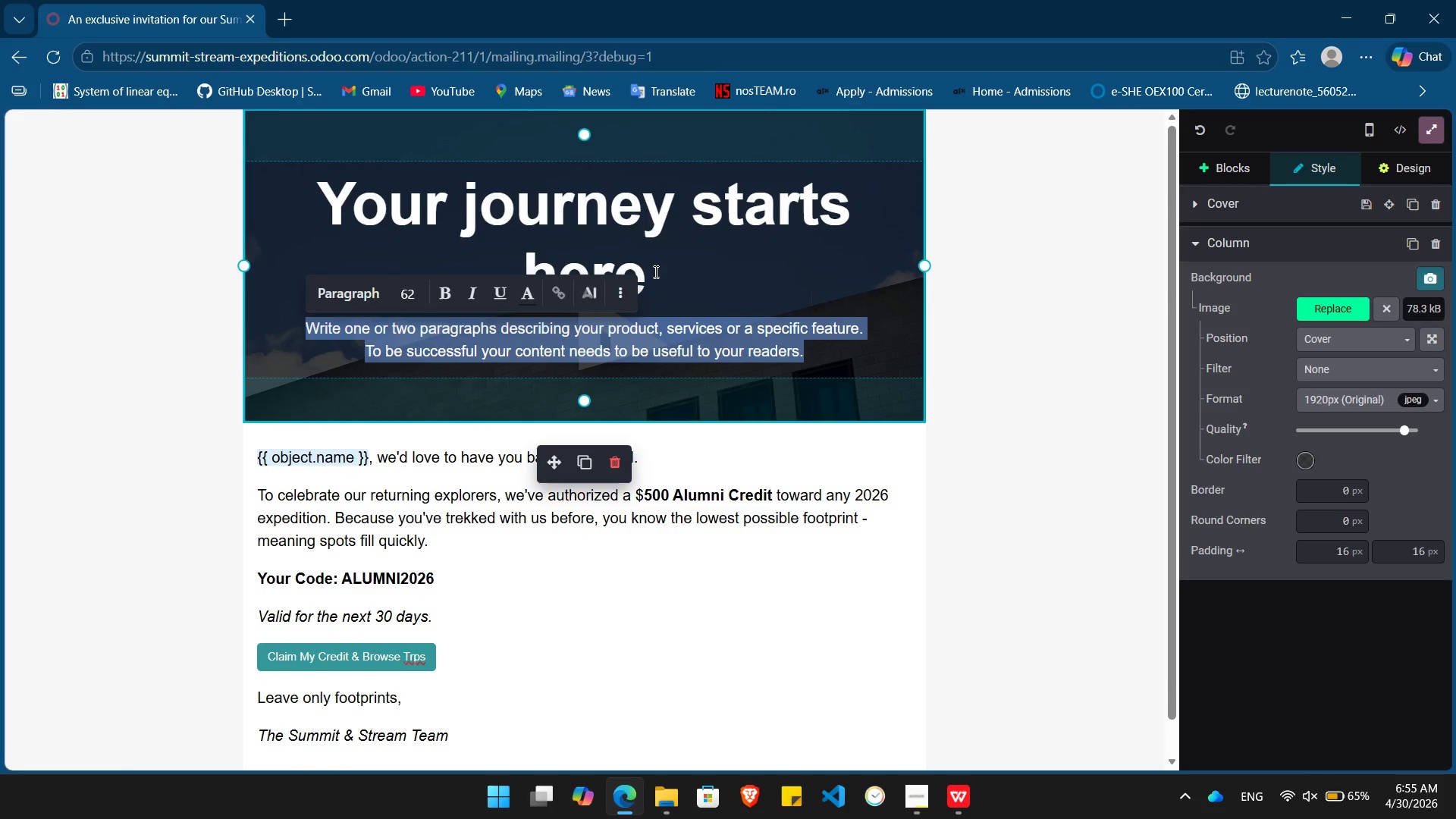 
key(Backspace)
 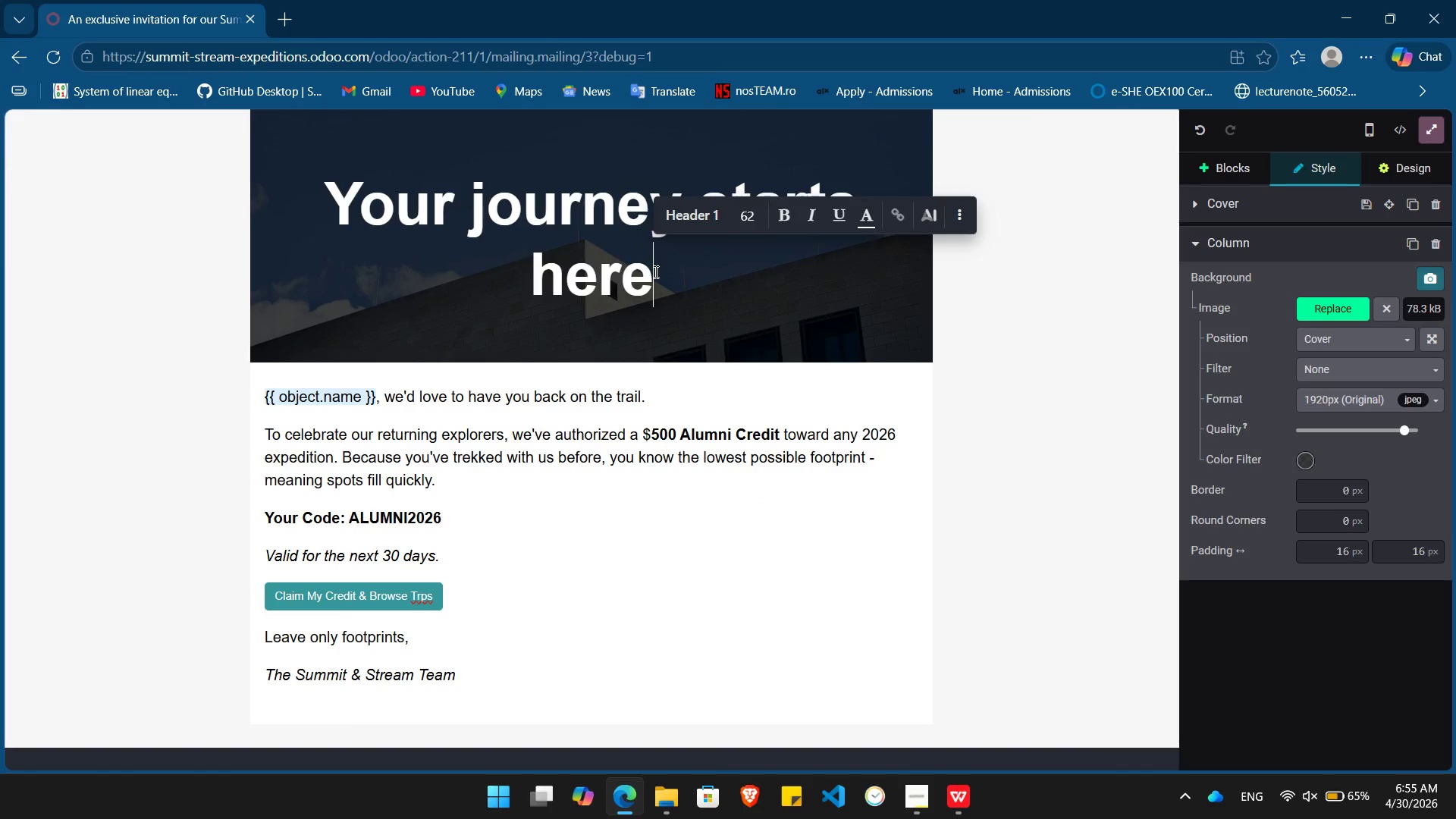 
key(Shift+ArrowUp)
 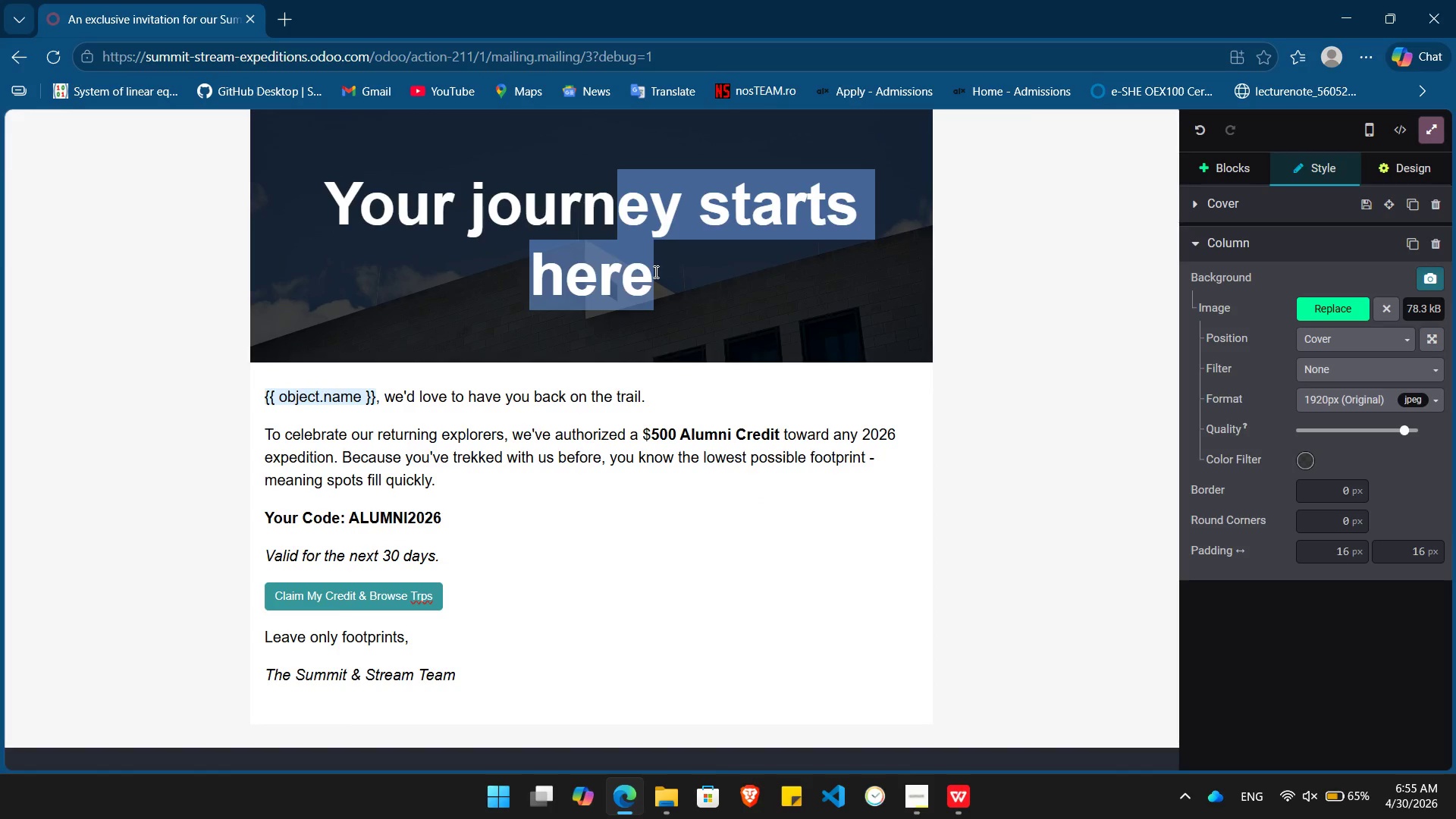 
hold_key(key=ArrowLeft, duration=0.78)
 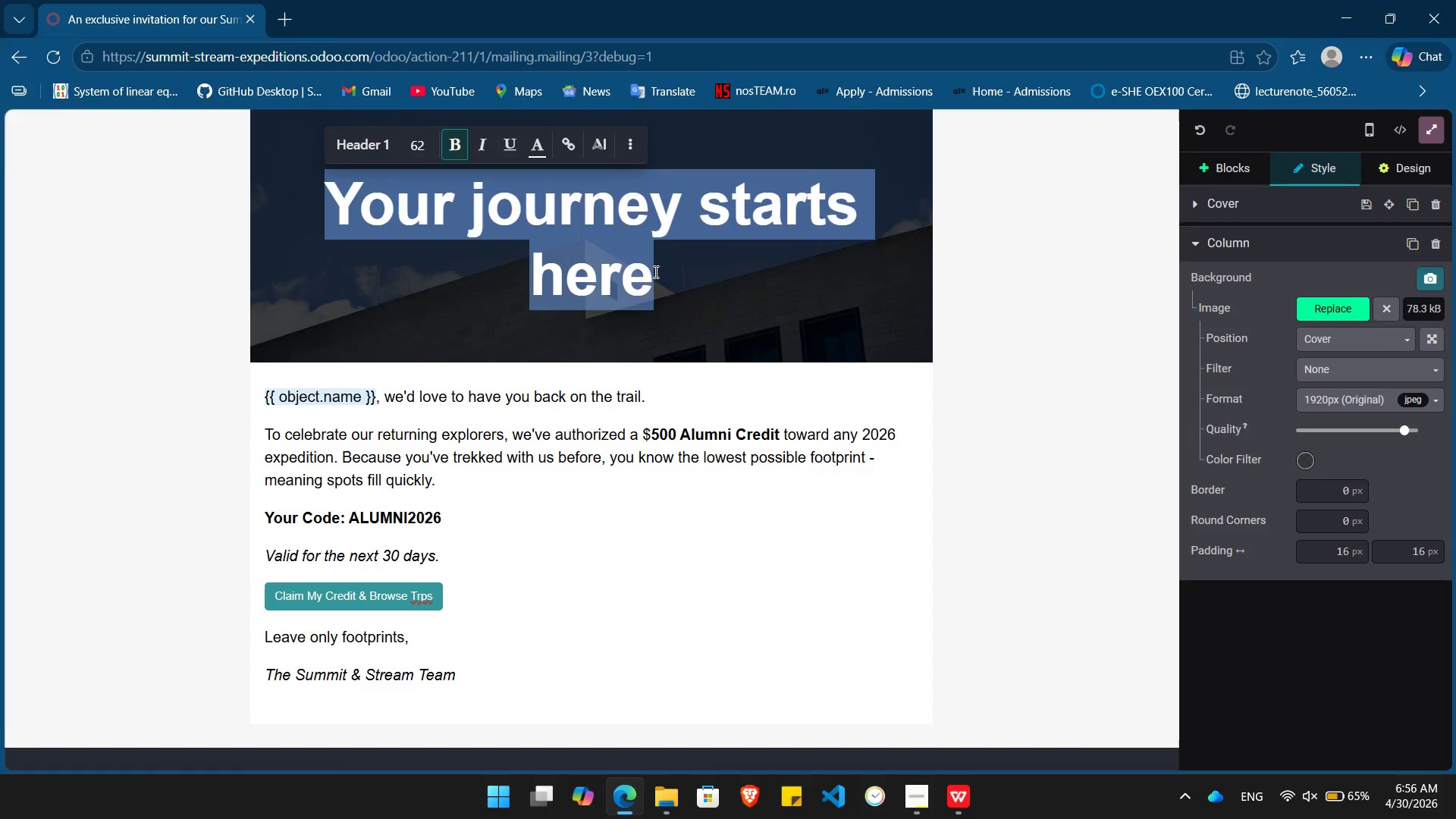 
key(Backspace)
 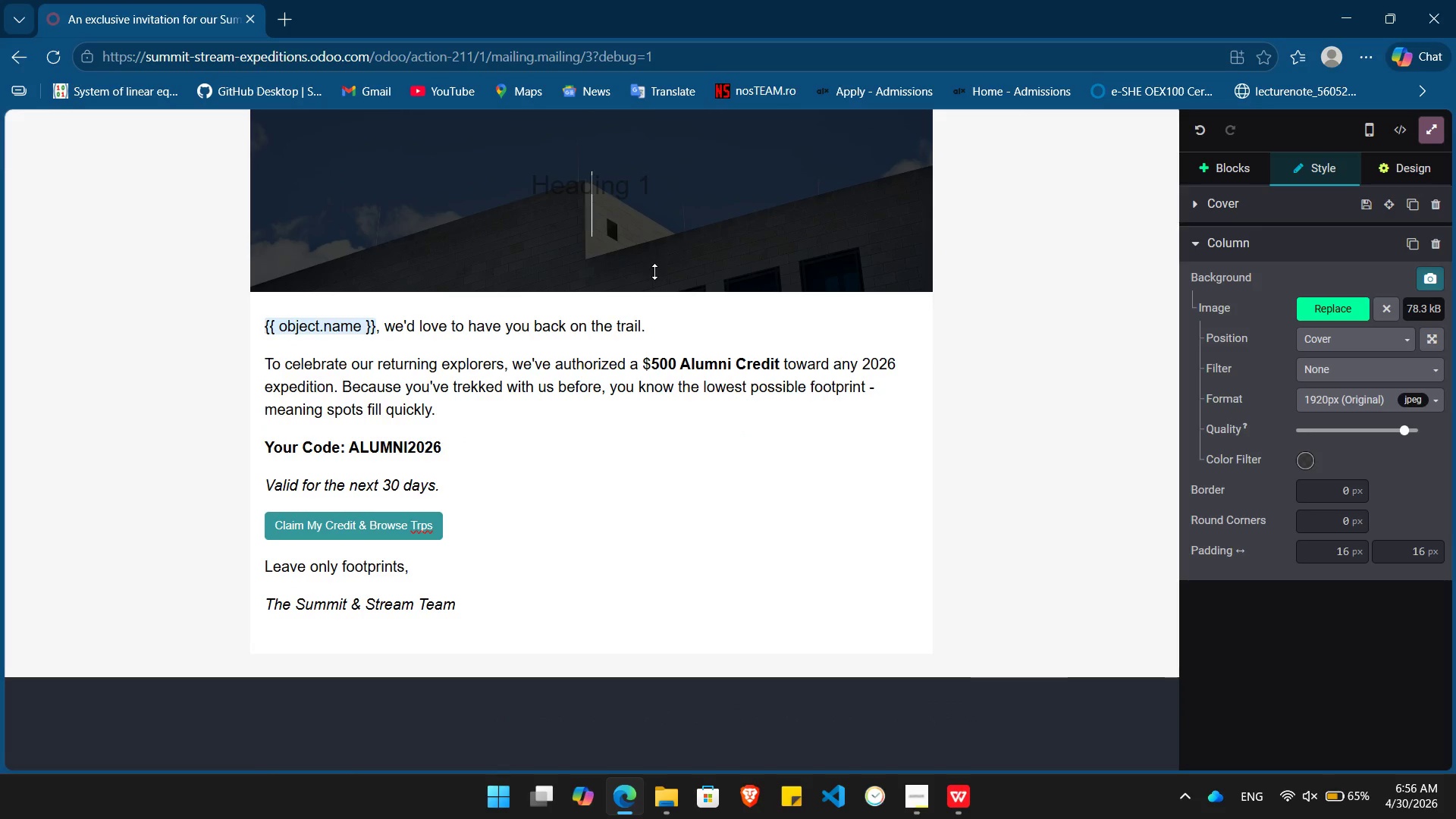 
wait(8.55)
 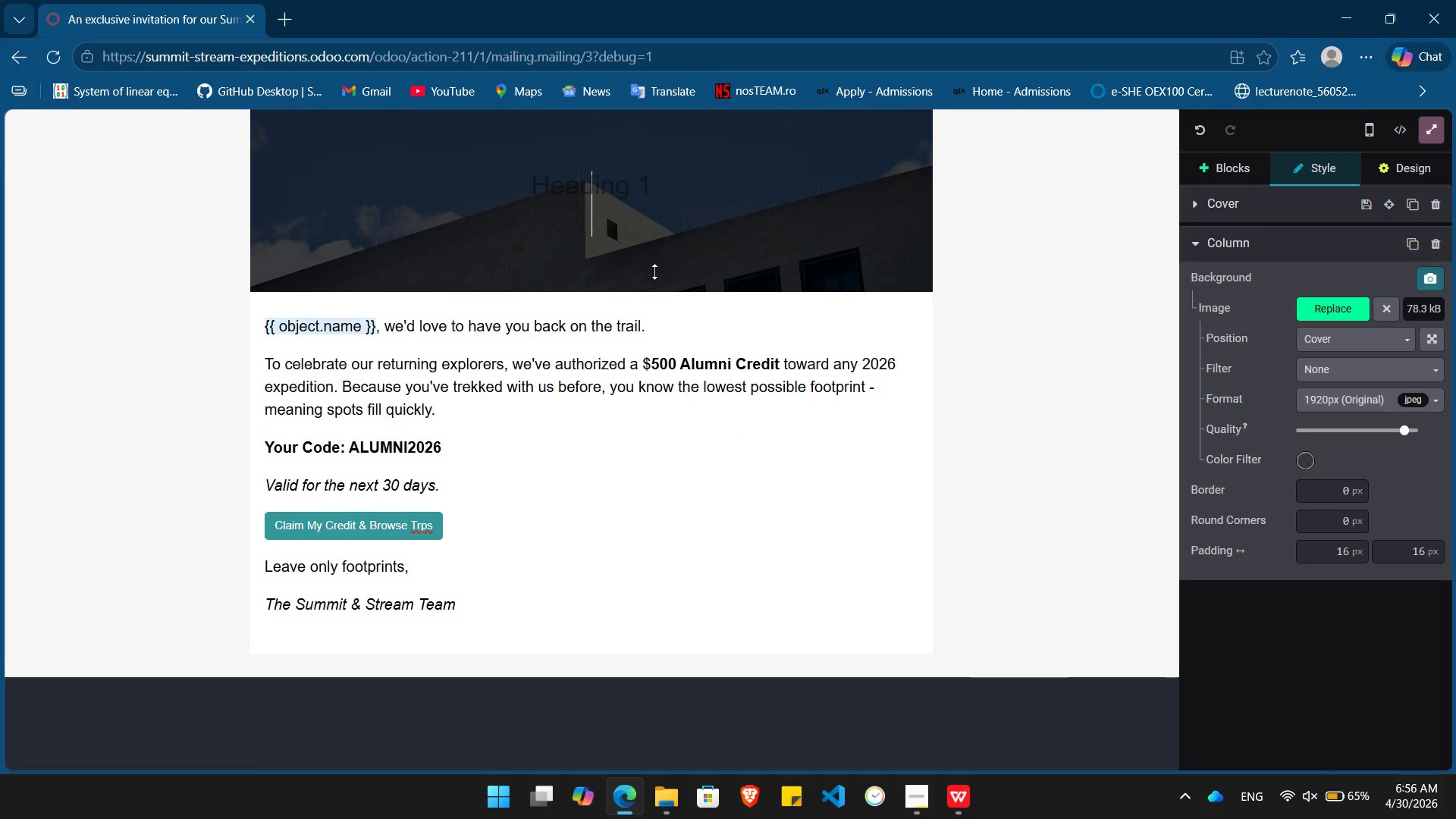 
type(Welcome back to the inner circle)
 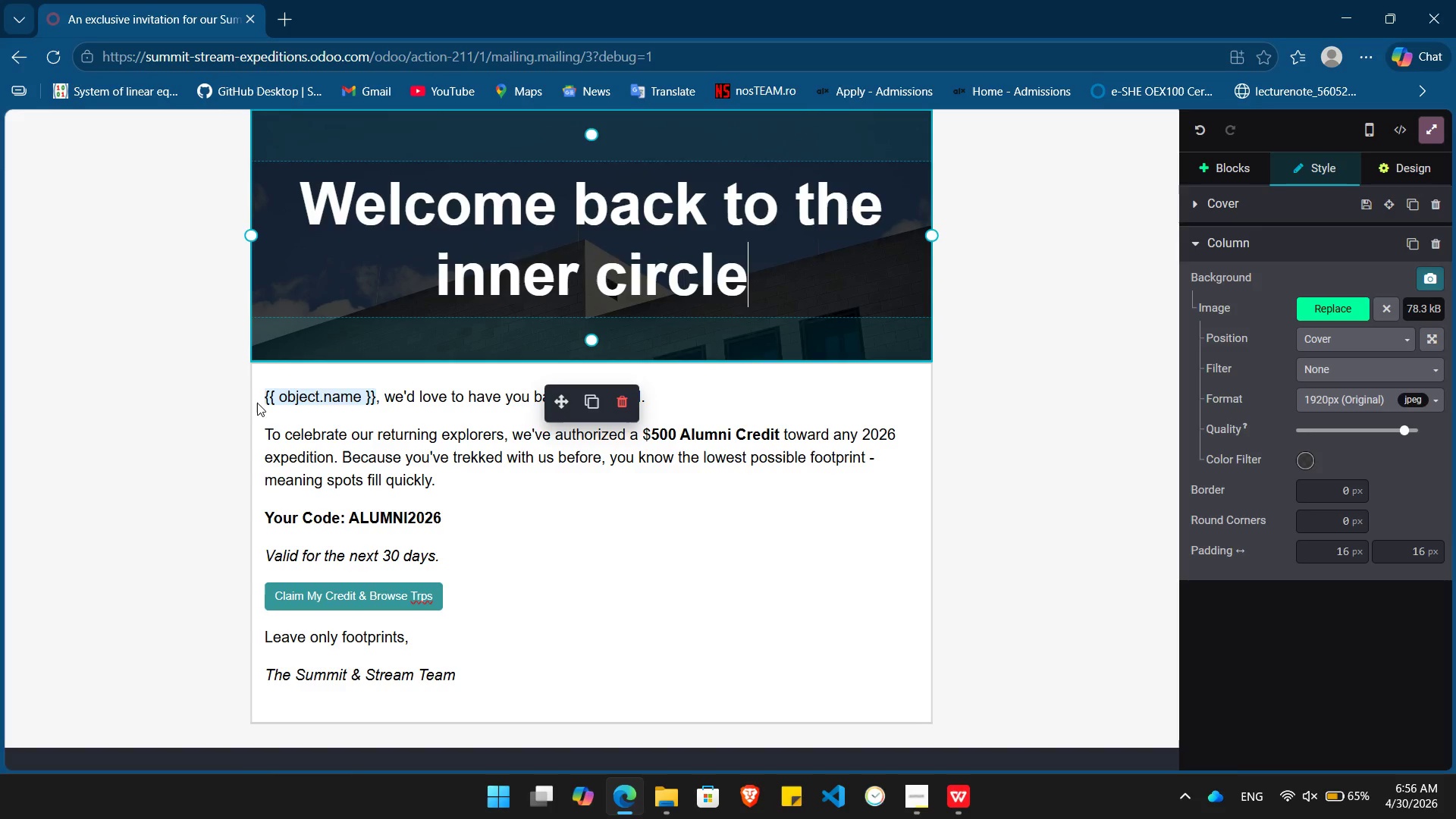 
wait(5.86)
 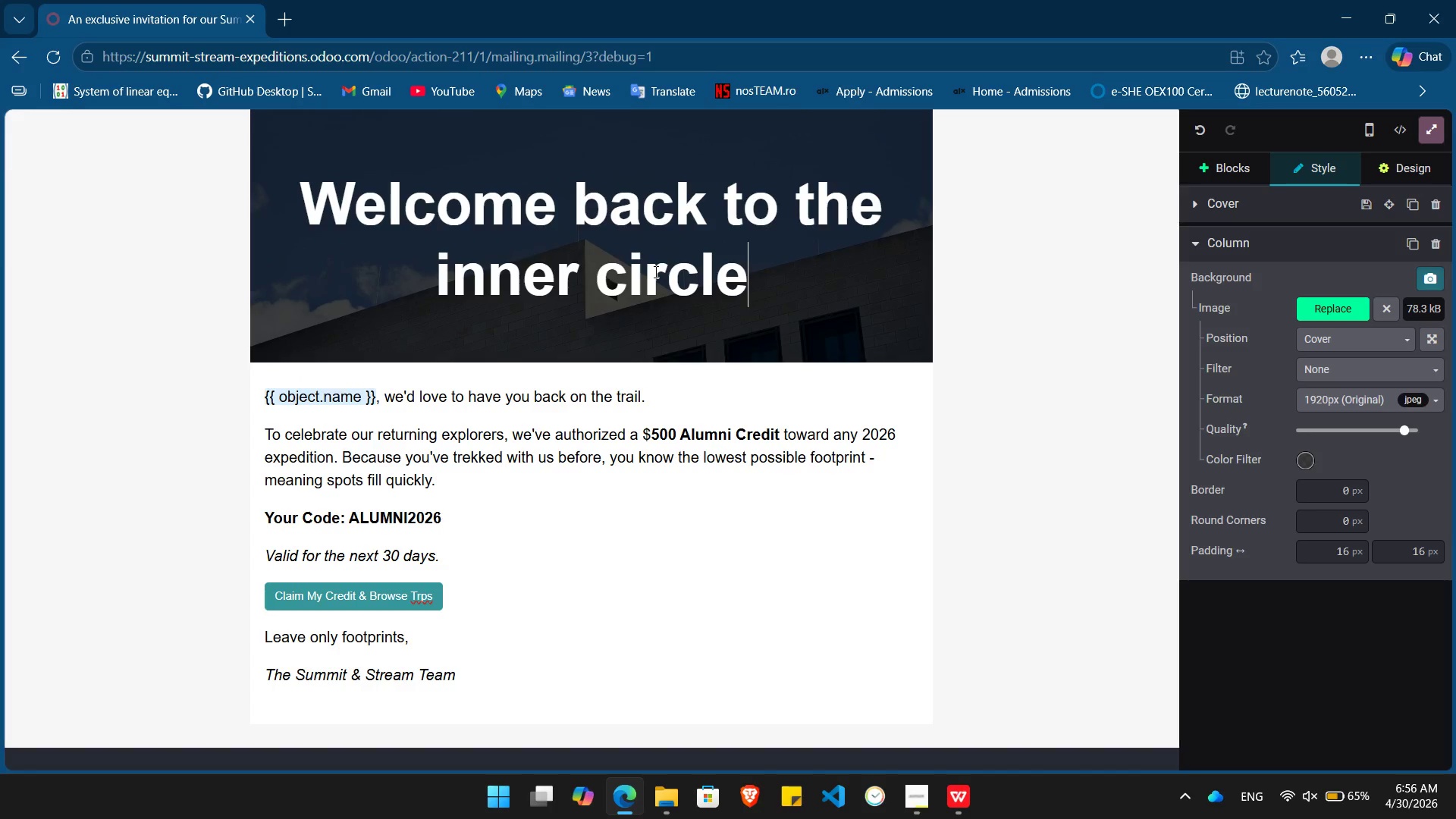 
left_click([265, 392])
 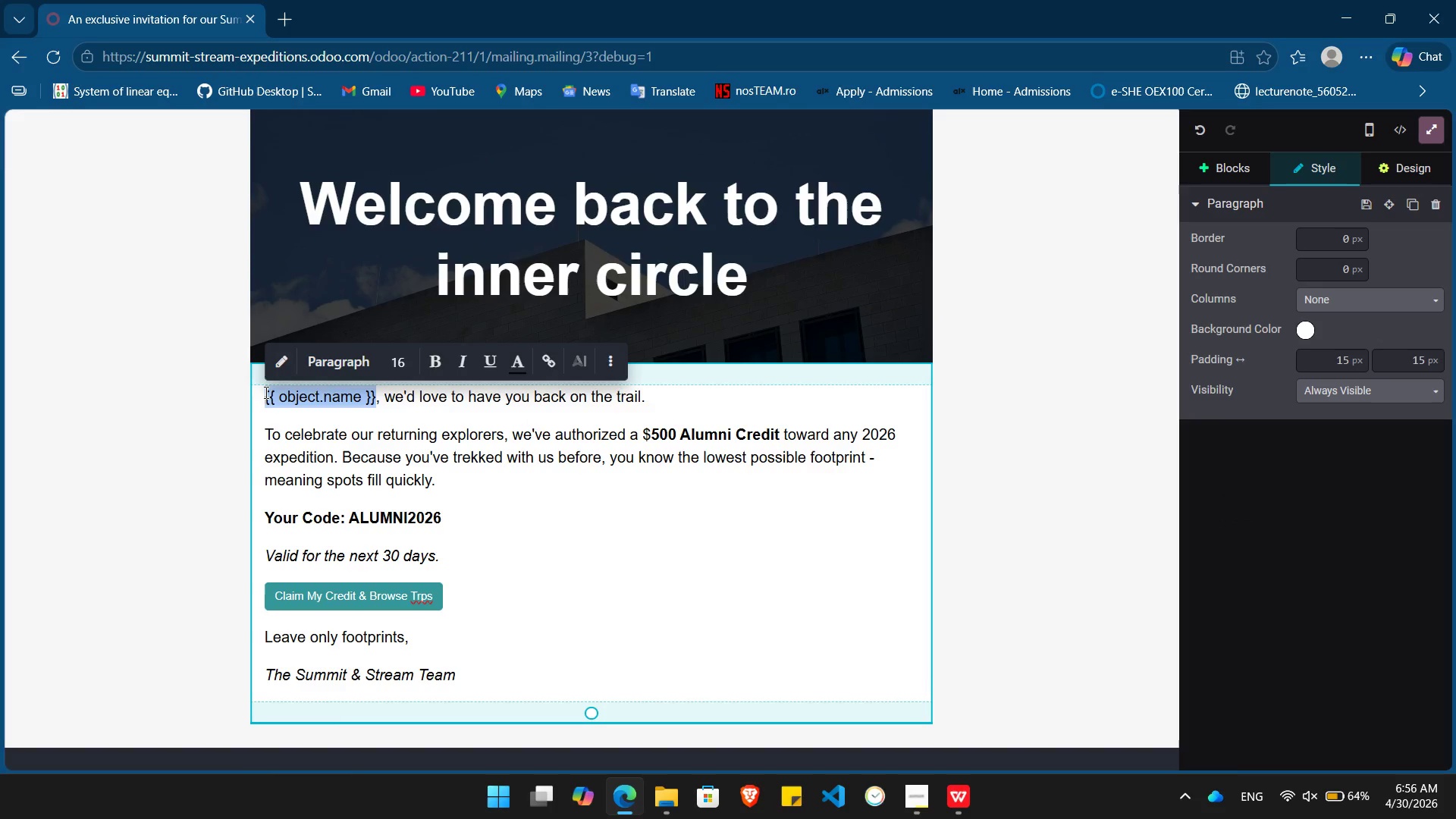 
key(Enter)
 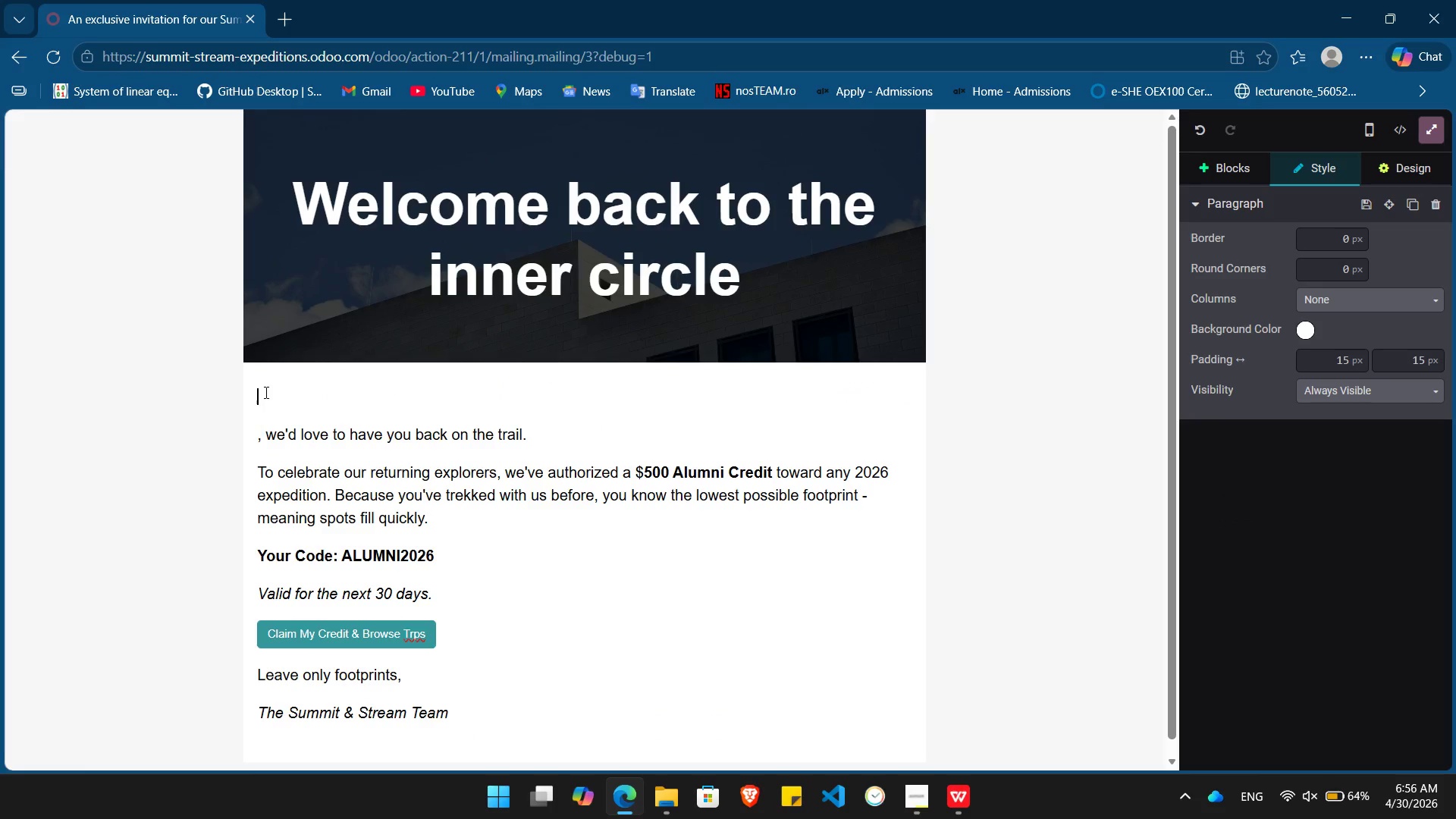 
key(ArrowUp)
 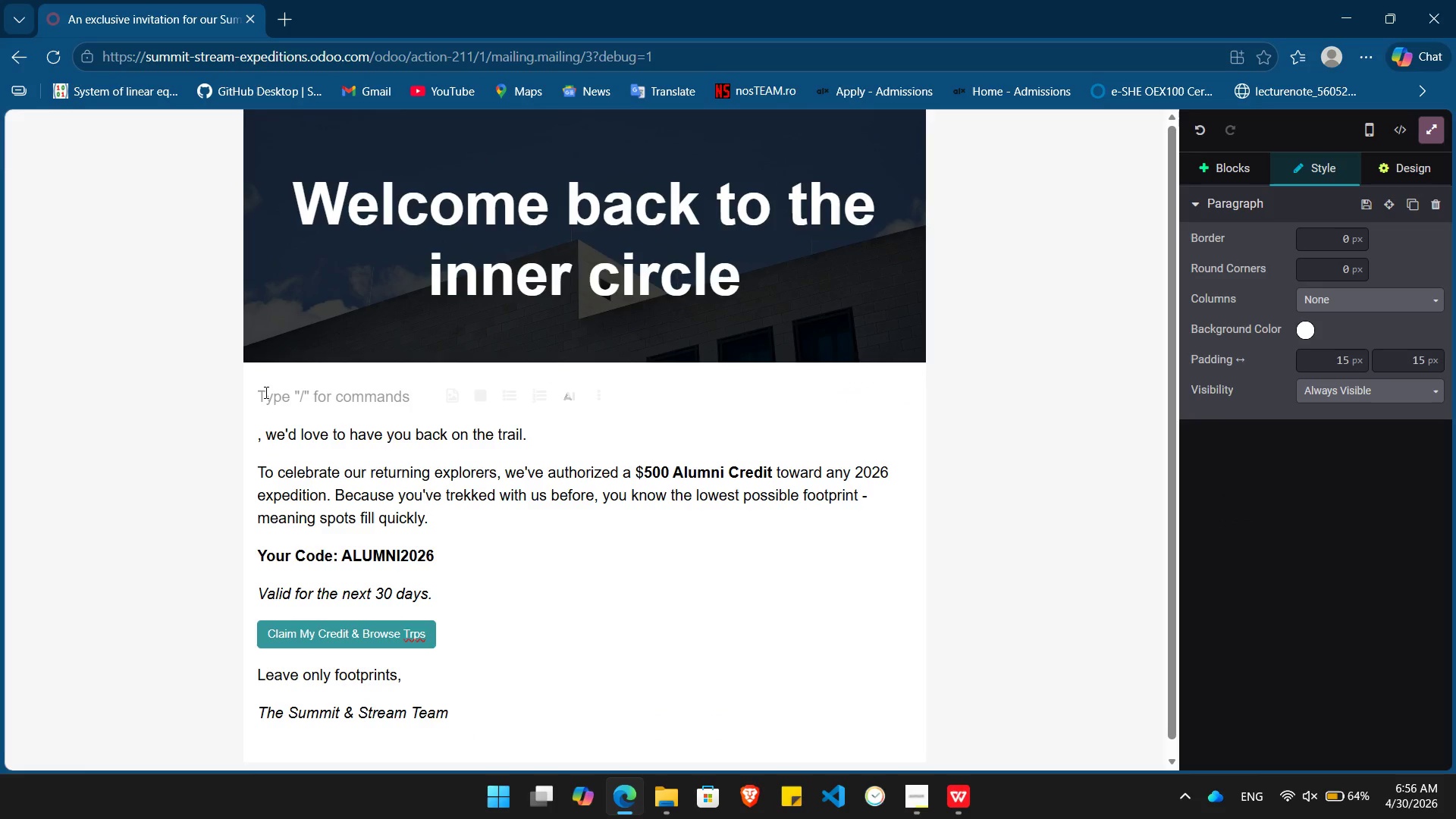 
key(Control+Z)
 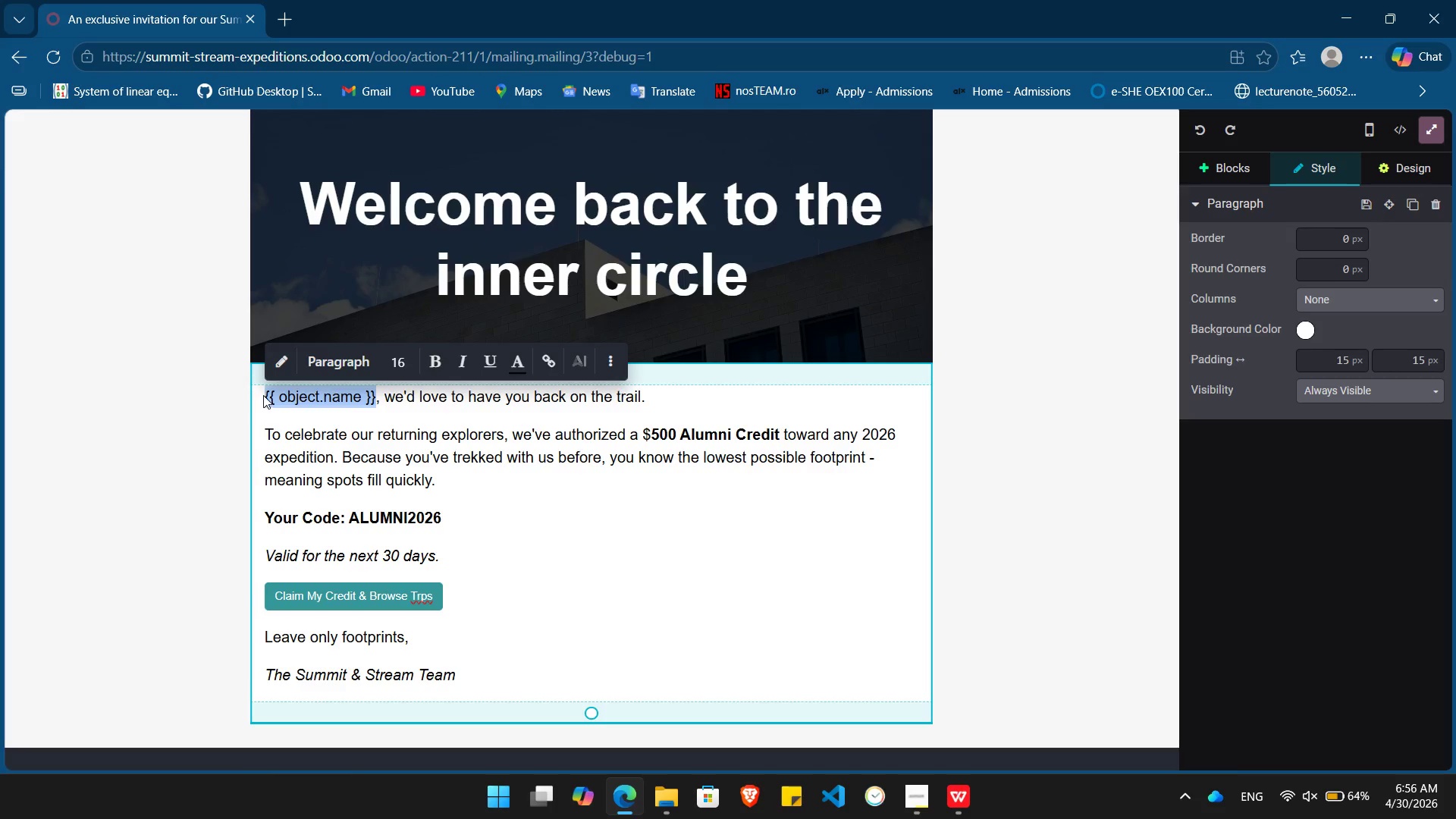 
wait(5.03)
 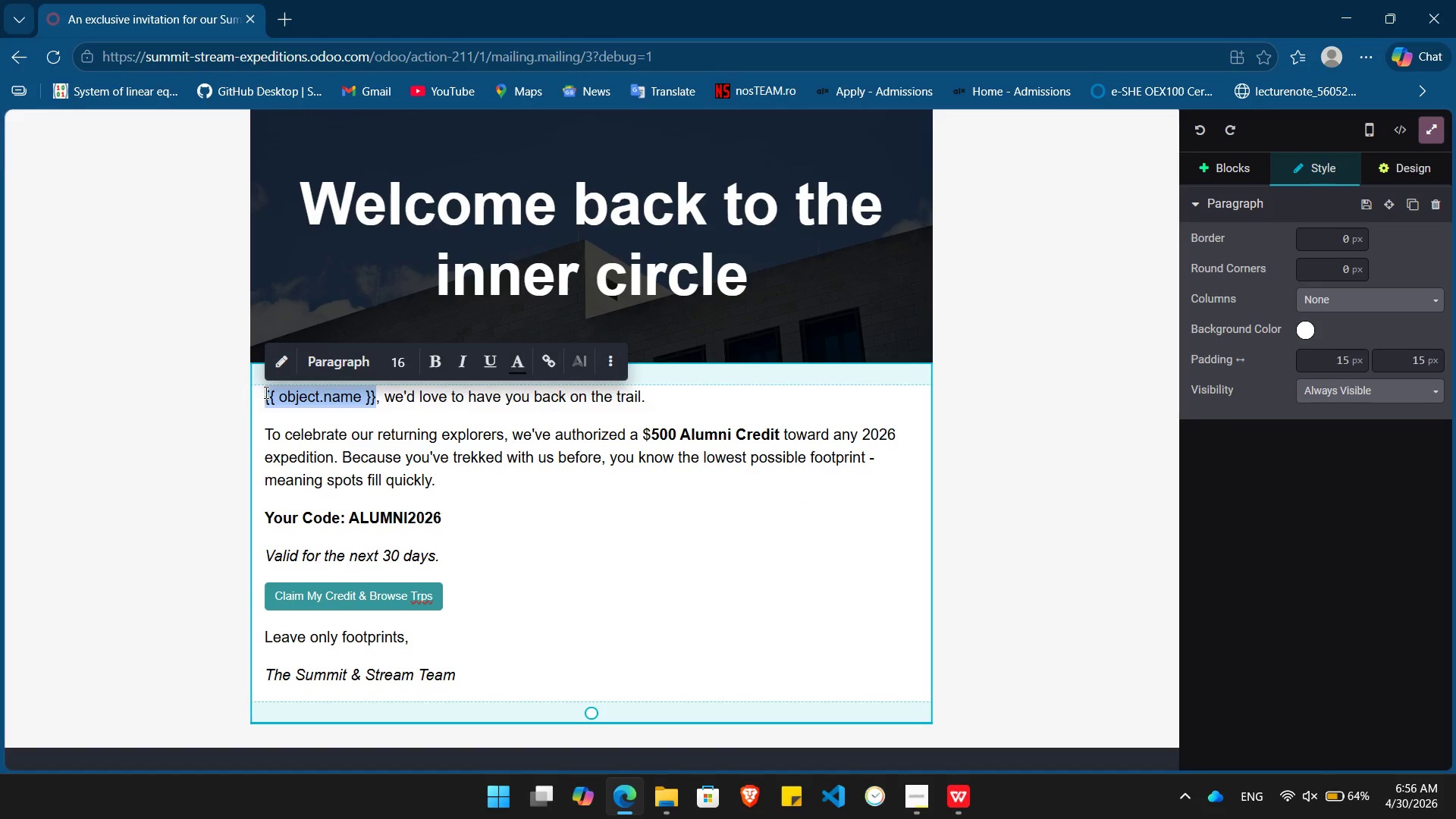 
left_click([268, 397])
 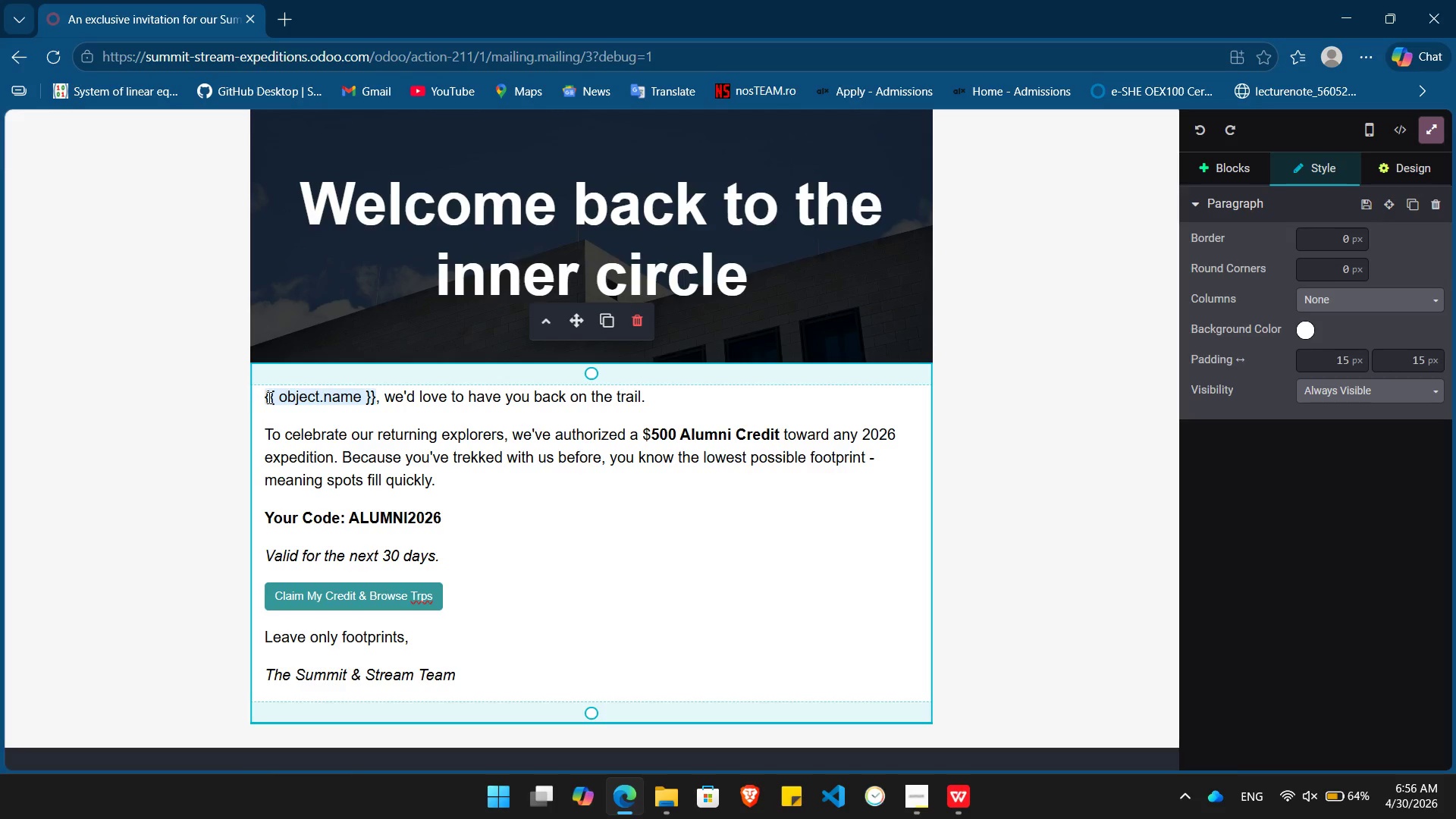 
key(Home)
 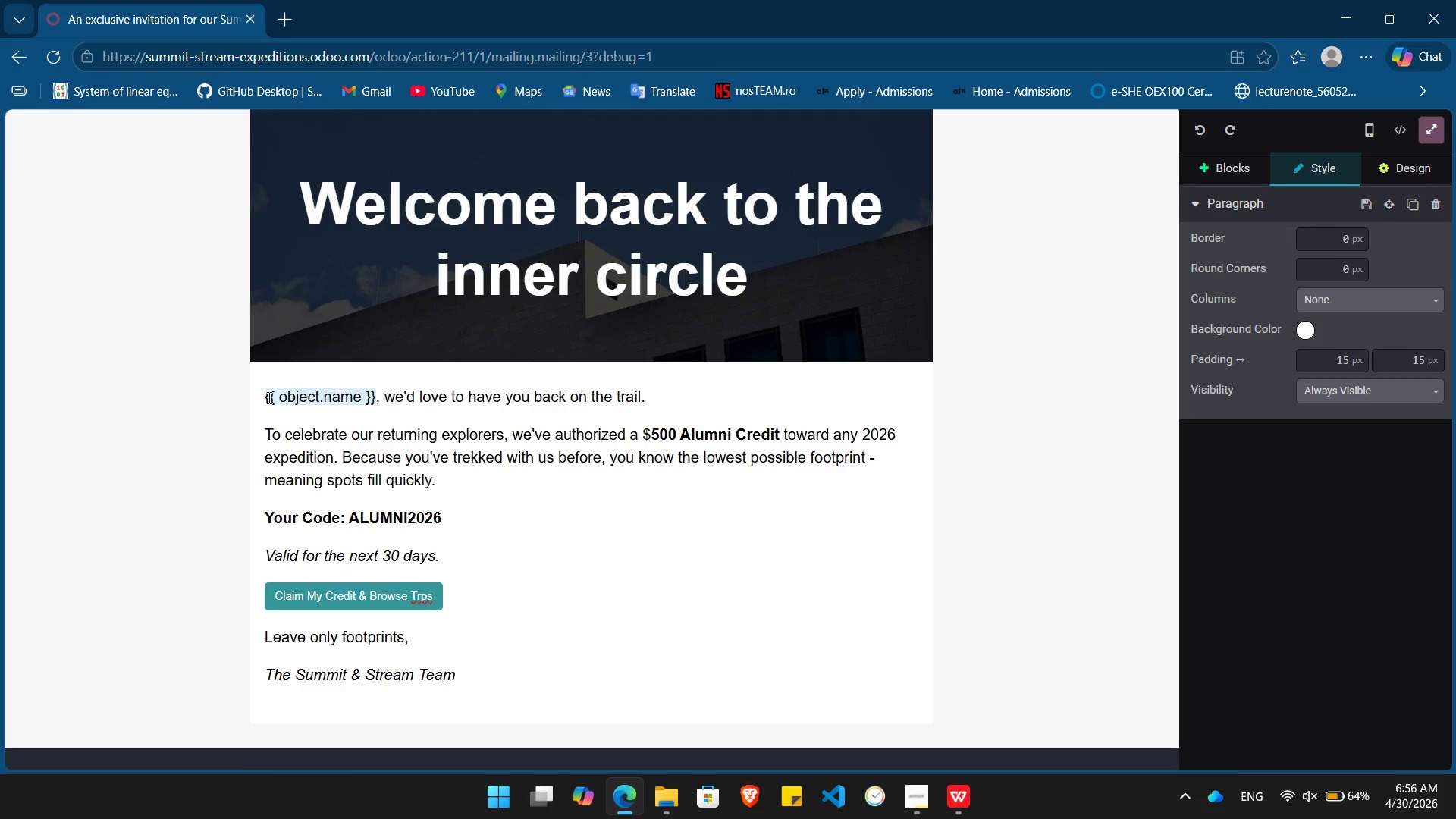 
key(Enter)
 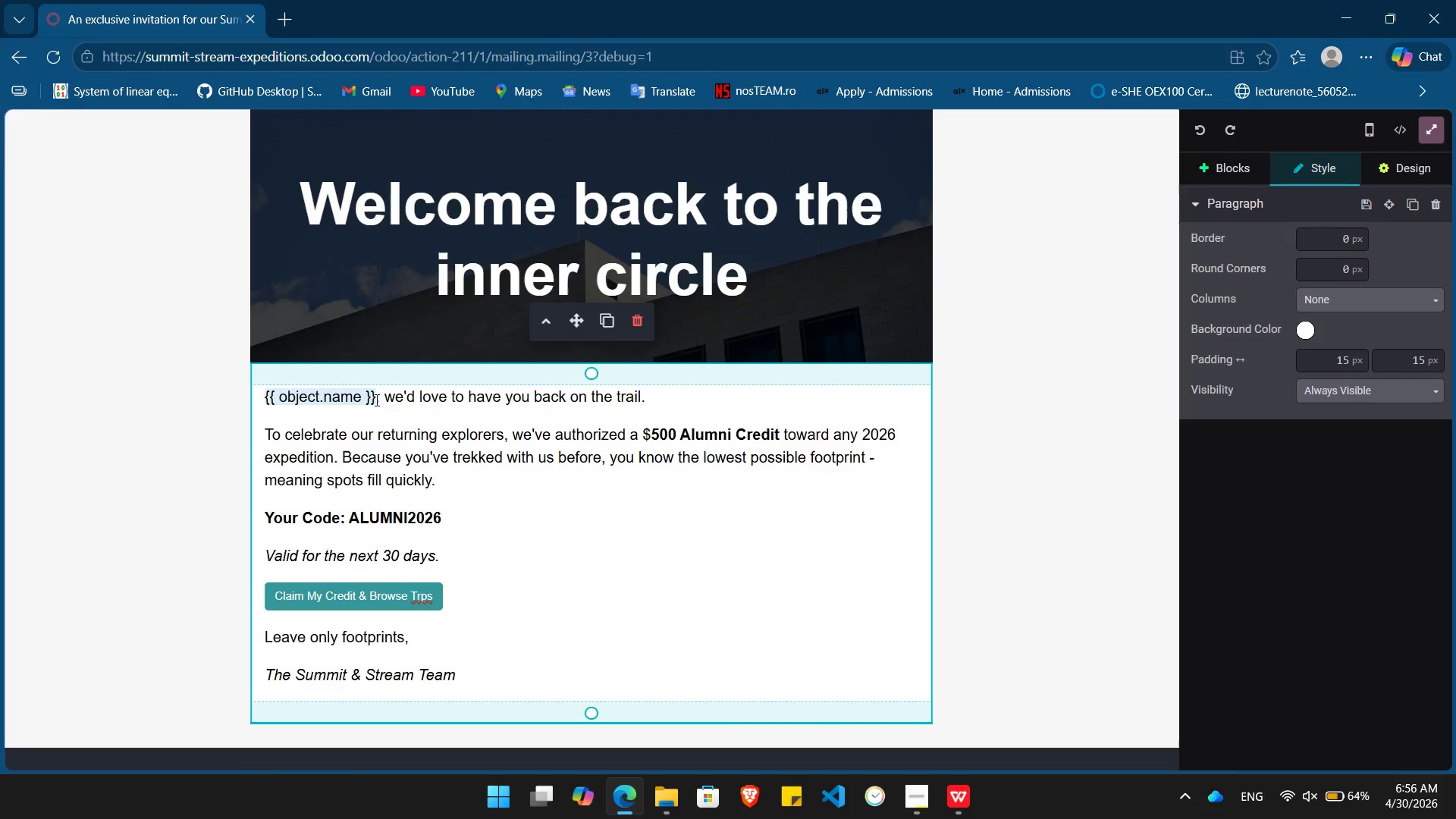 
left_click([384, 399])
 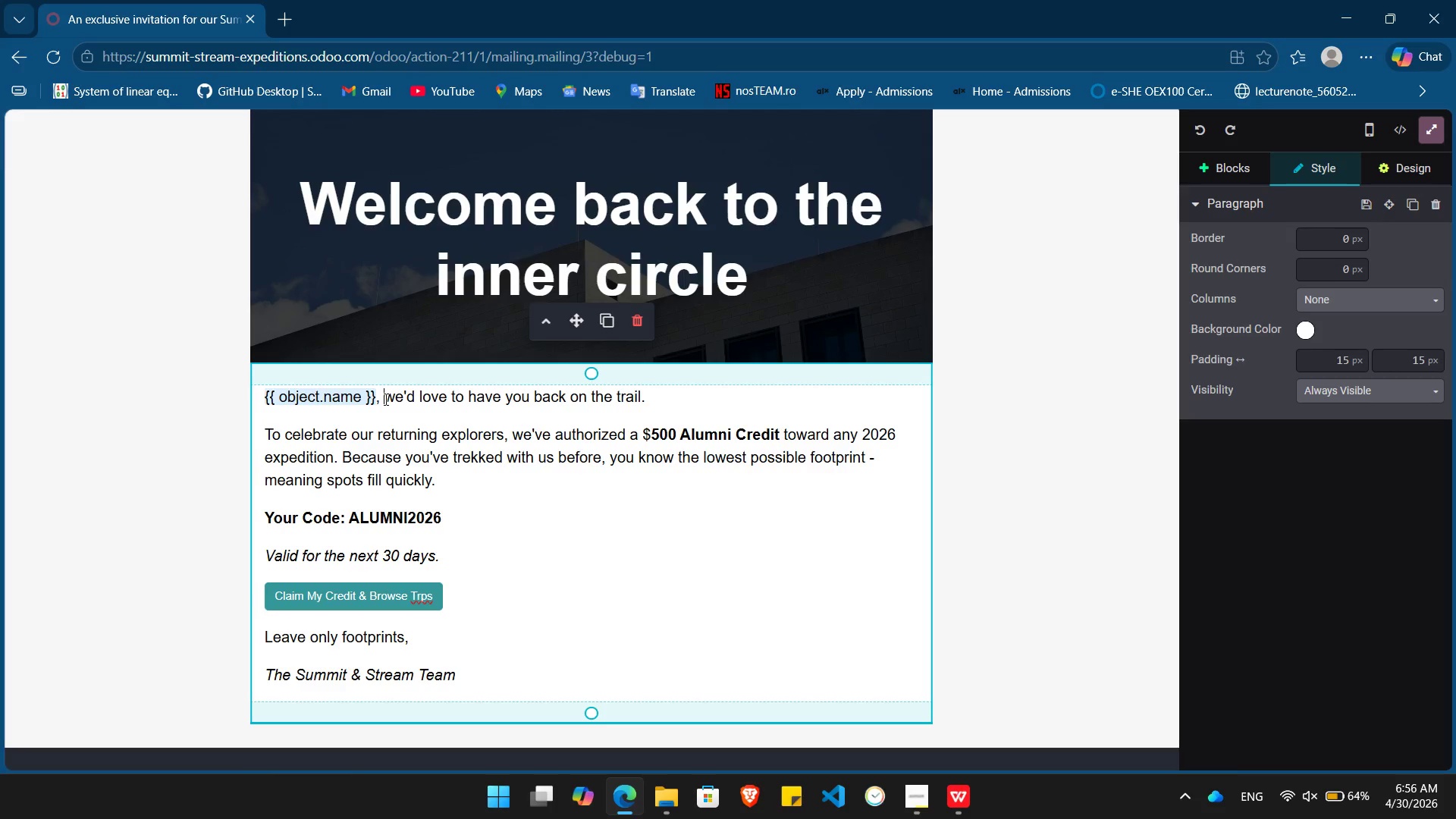 
key(Home)
 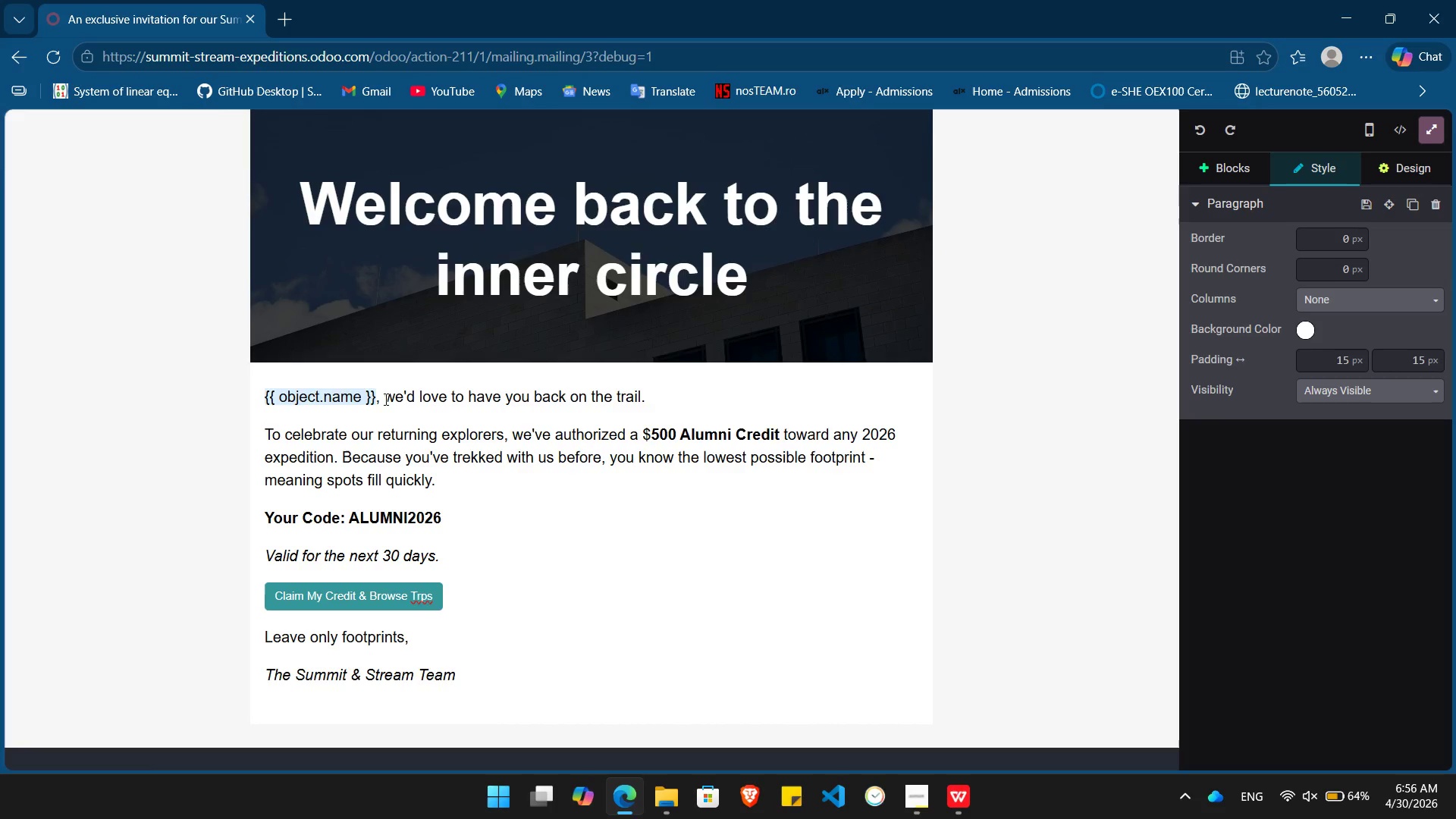 
key(Enter)
 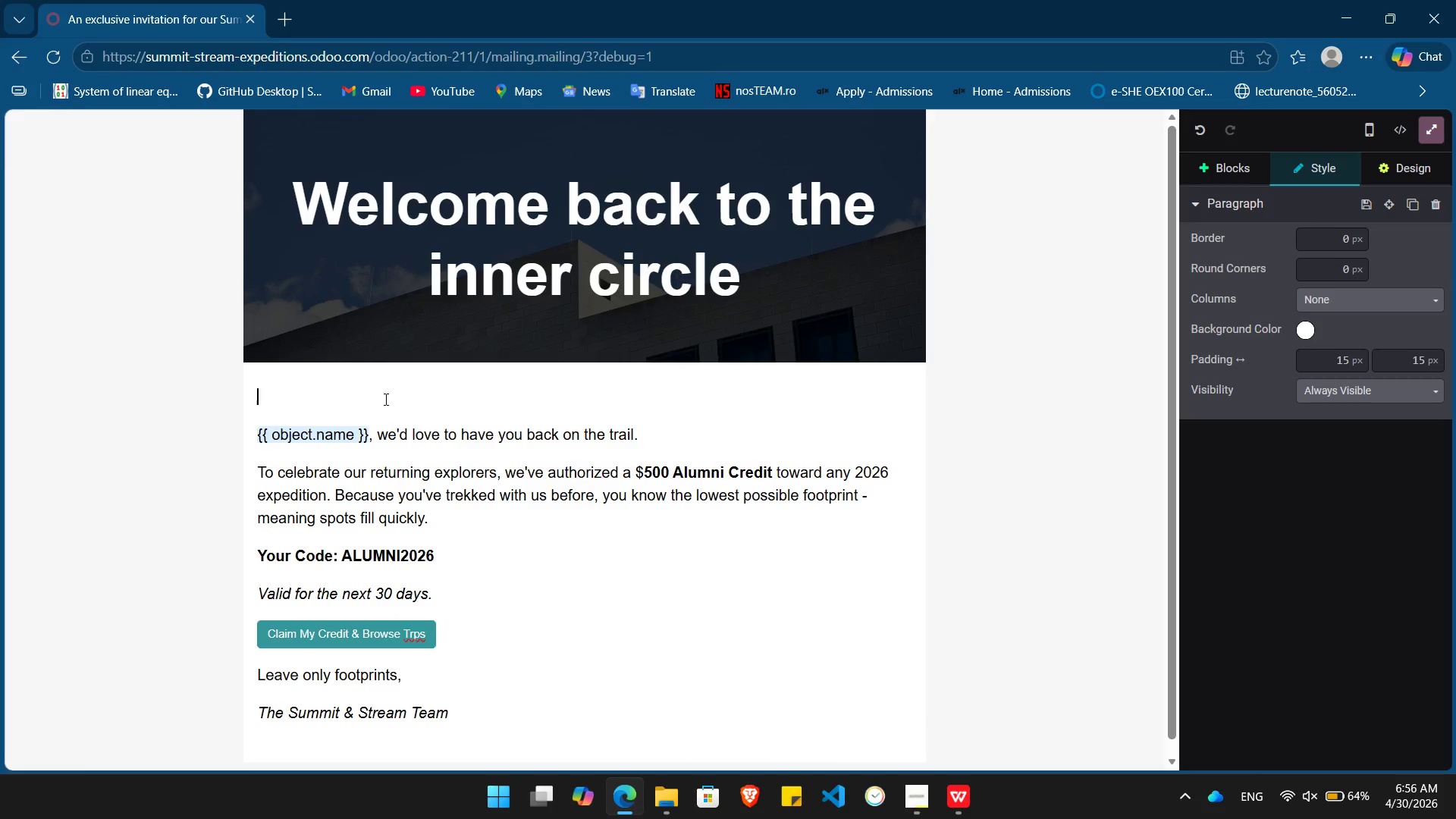 
key(ArrowUp)
 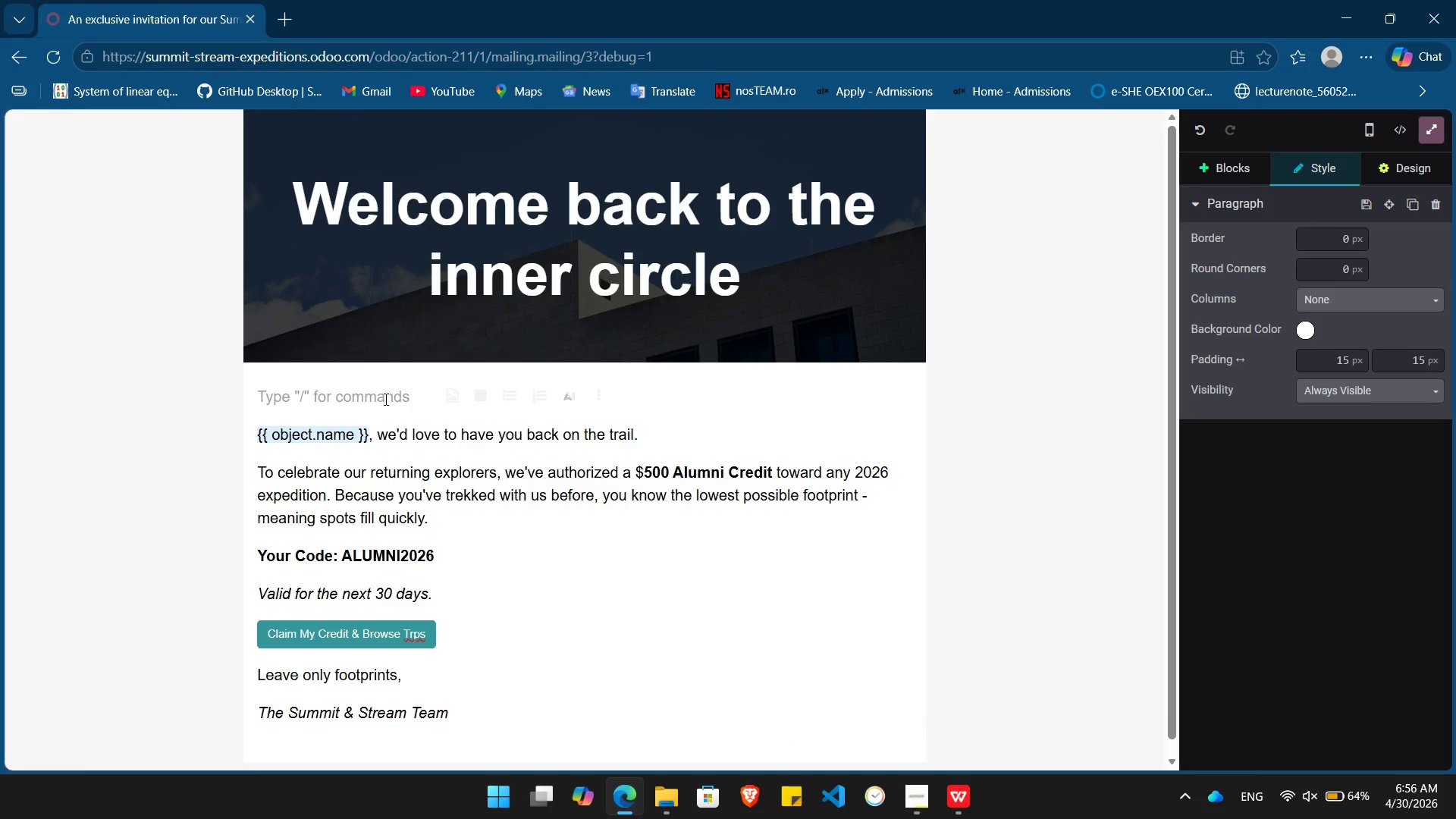 
key(Slash)
 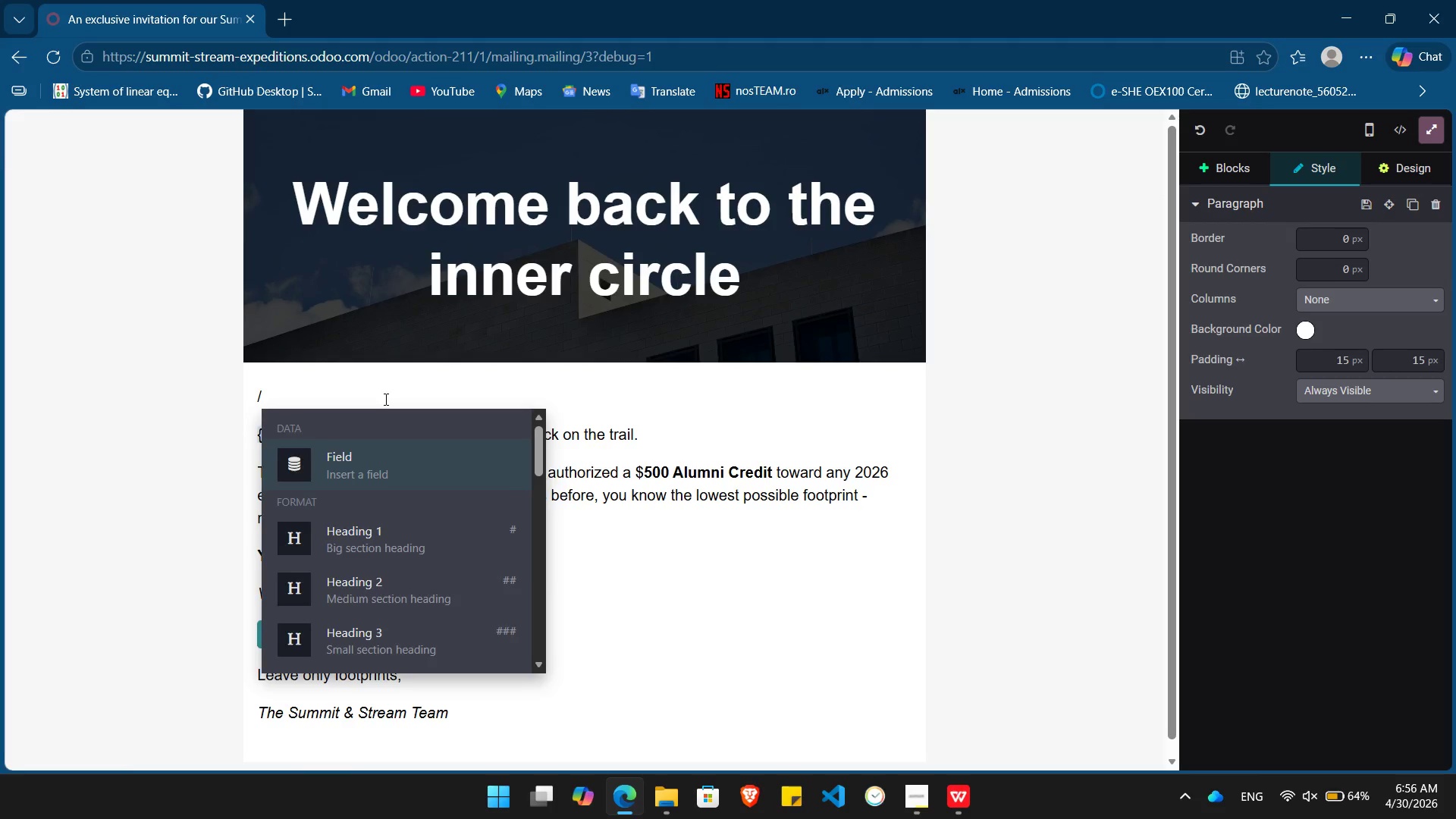 
key(H)
 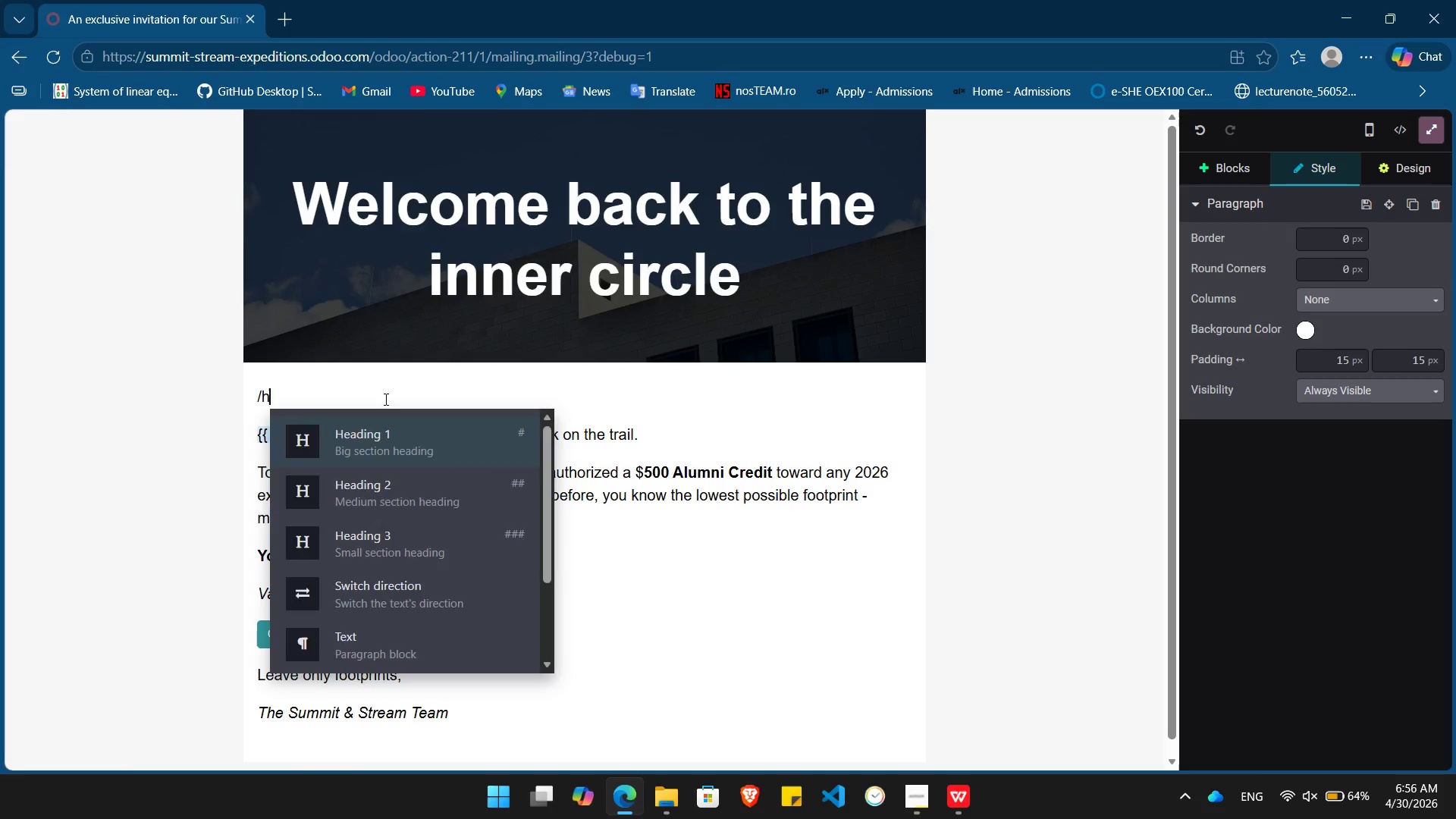 
key(Enter)
 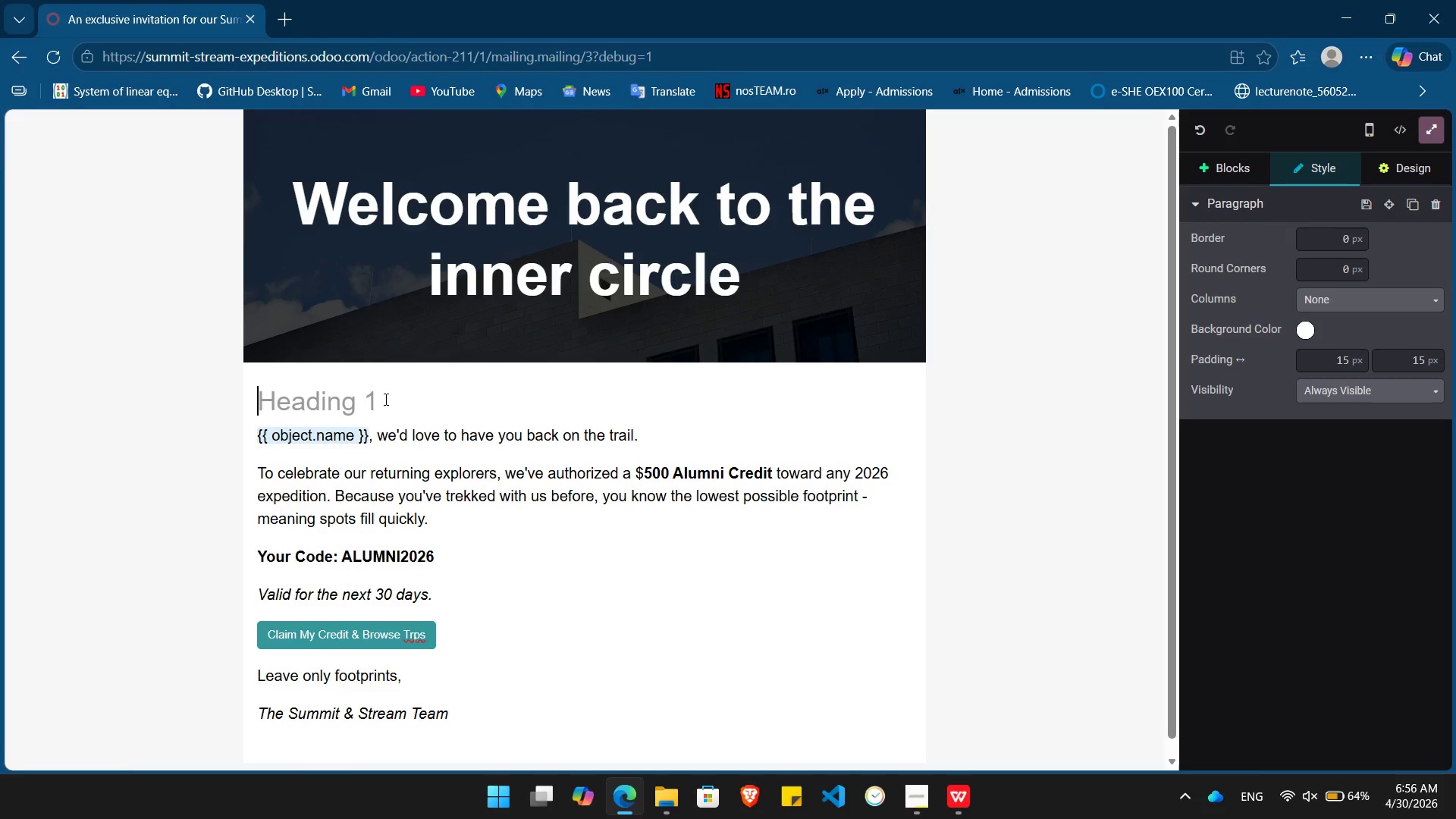 
wait(6.44)
 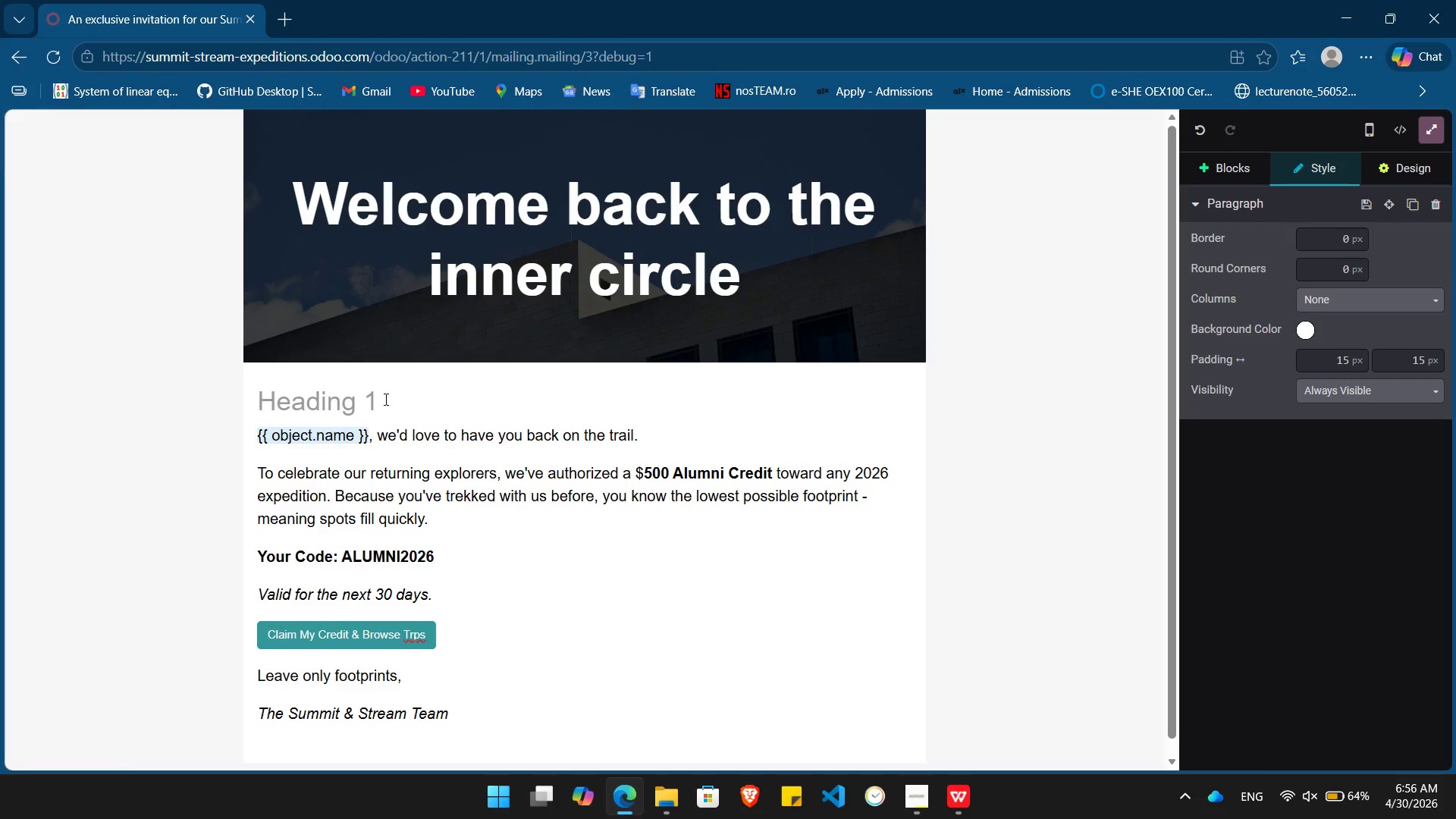 
key(Shift+A)
 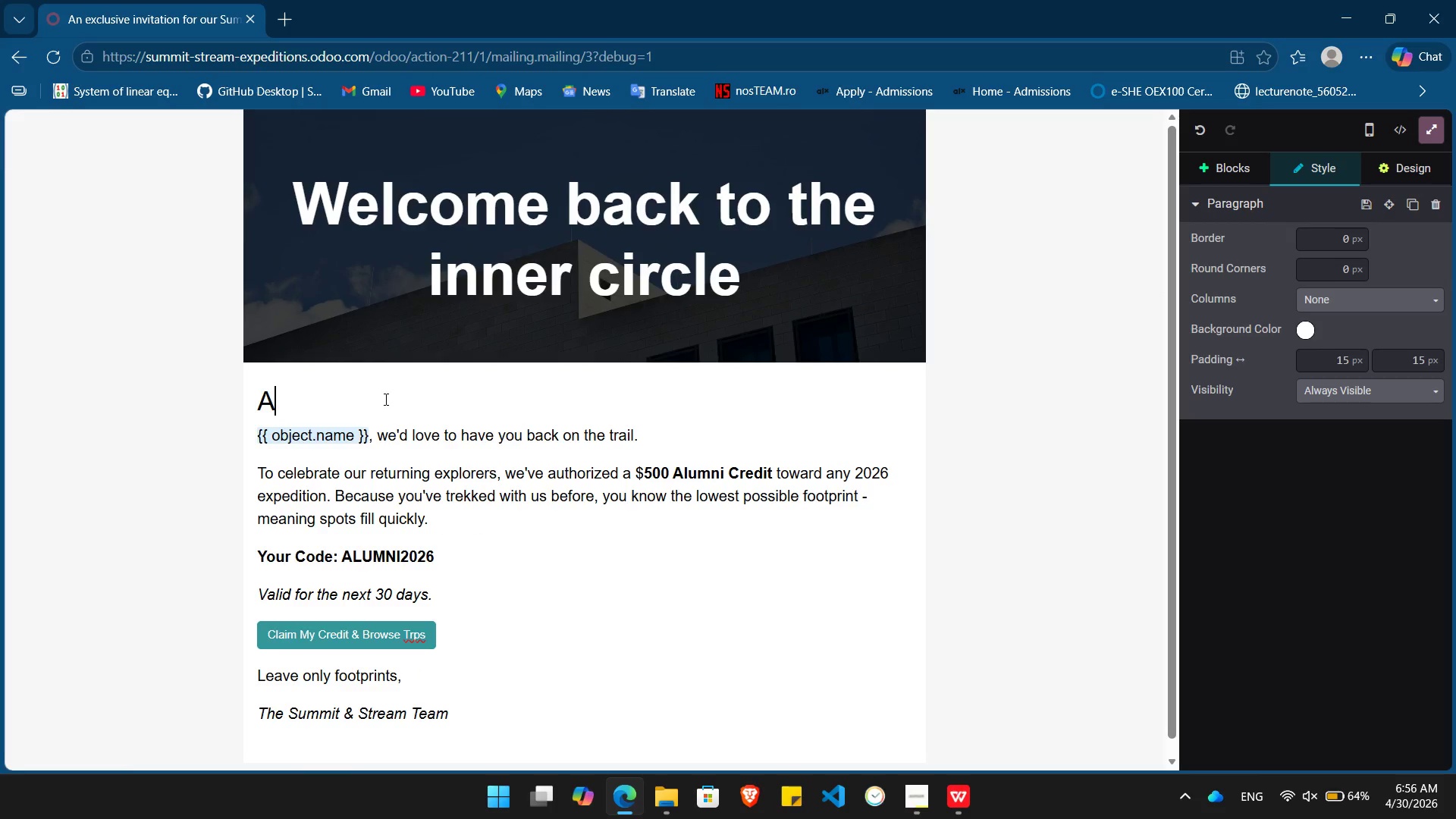 
key(Space)
 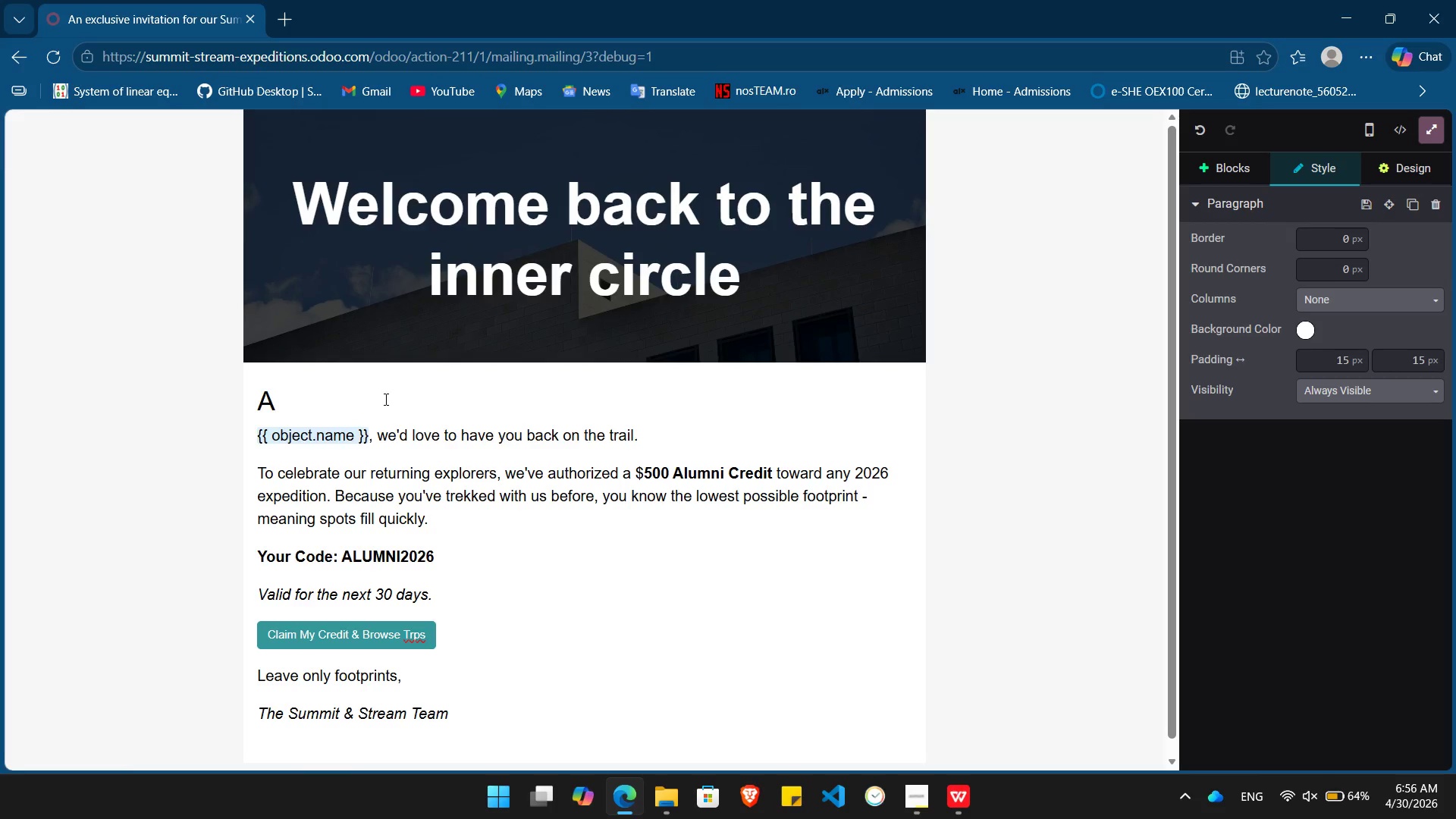 
type($500 Credit for our Summit Alumni)
 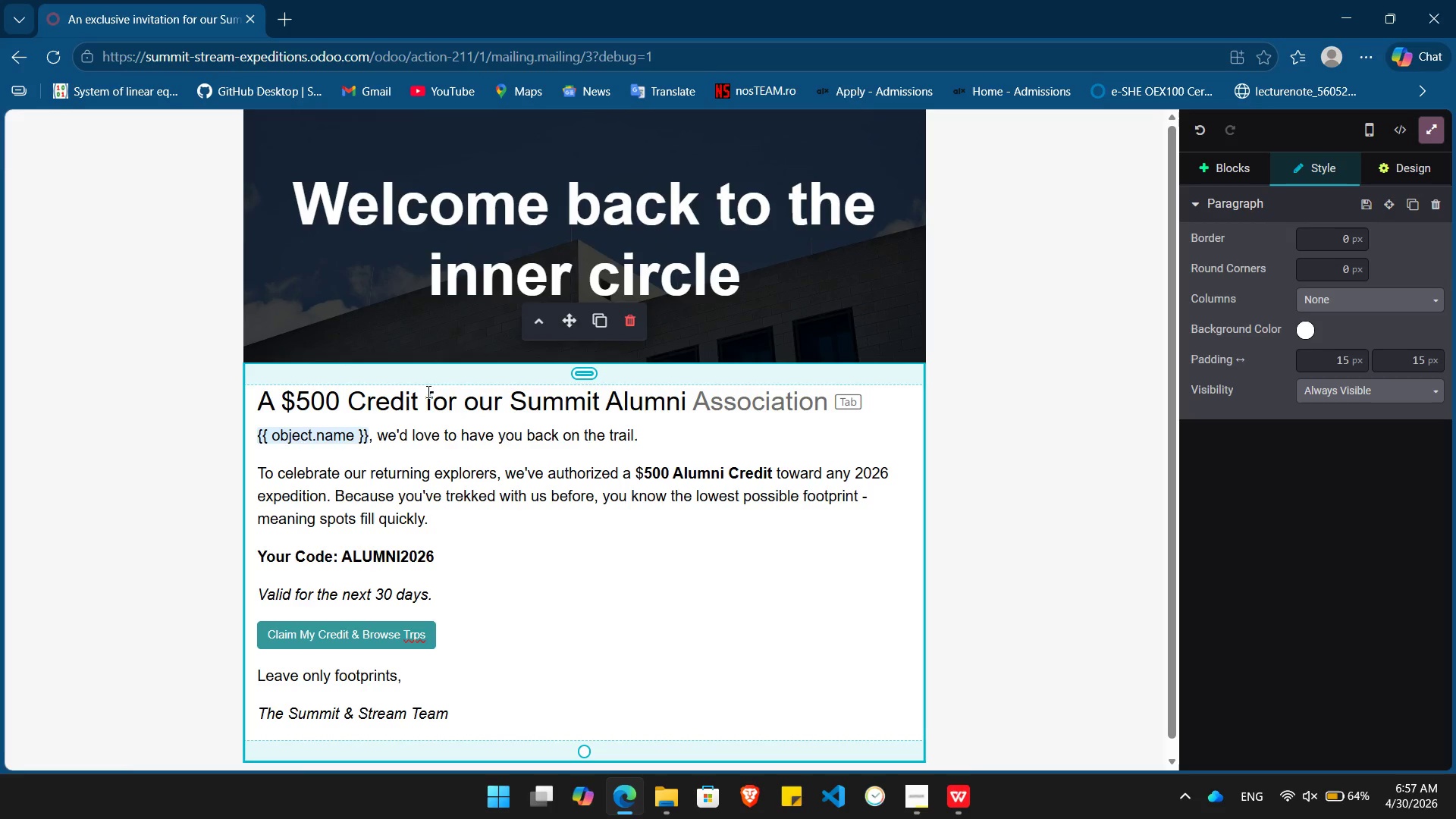 
double_click([427, 395])
 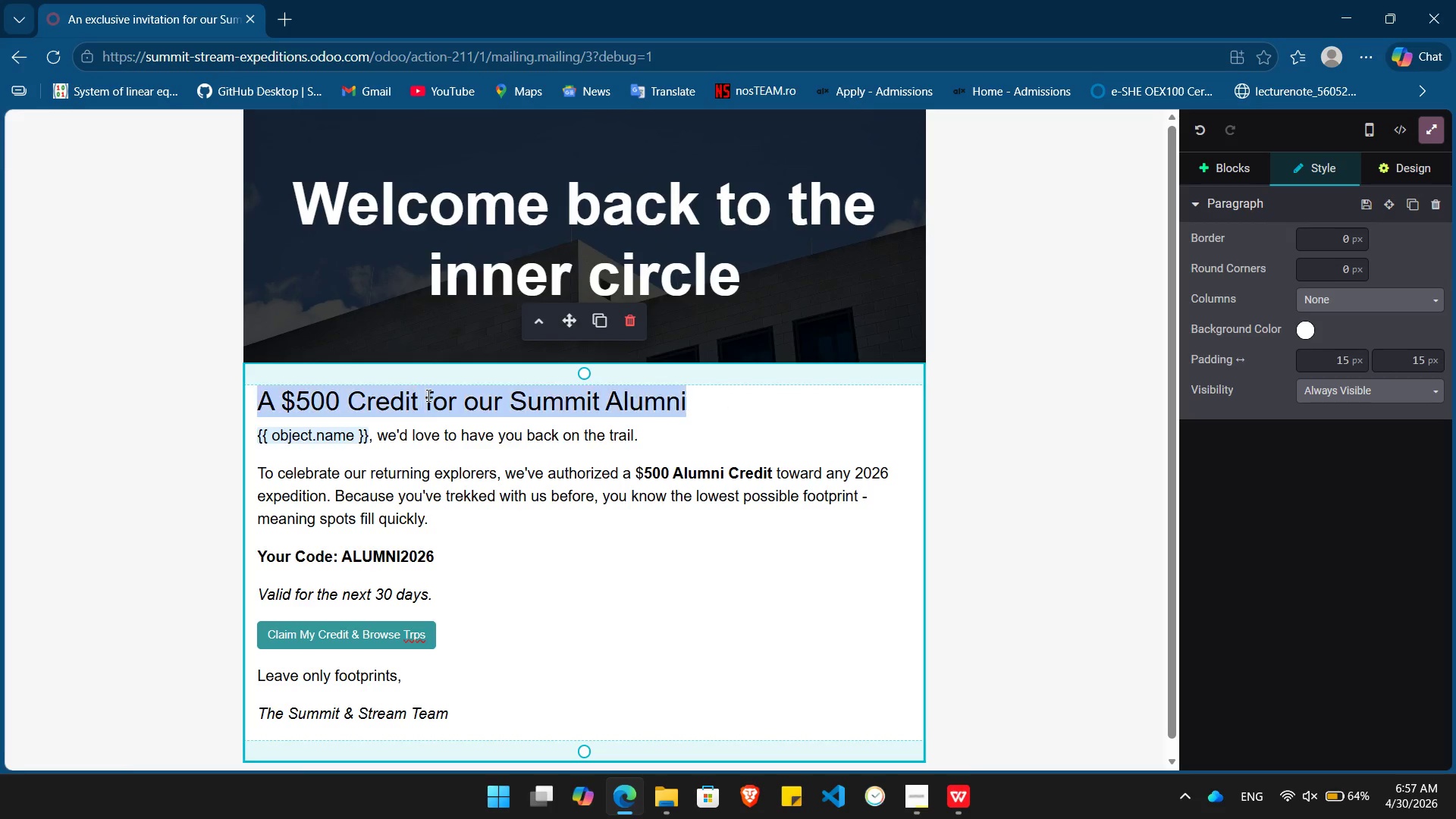 
triple_click([427, 395])
 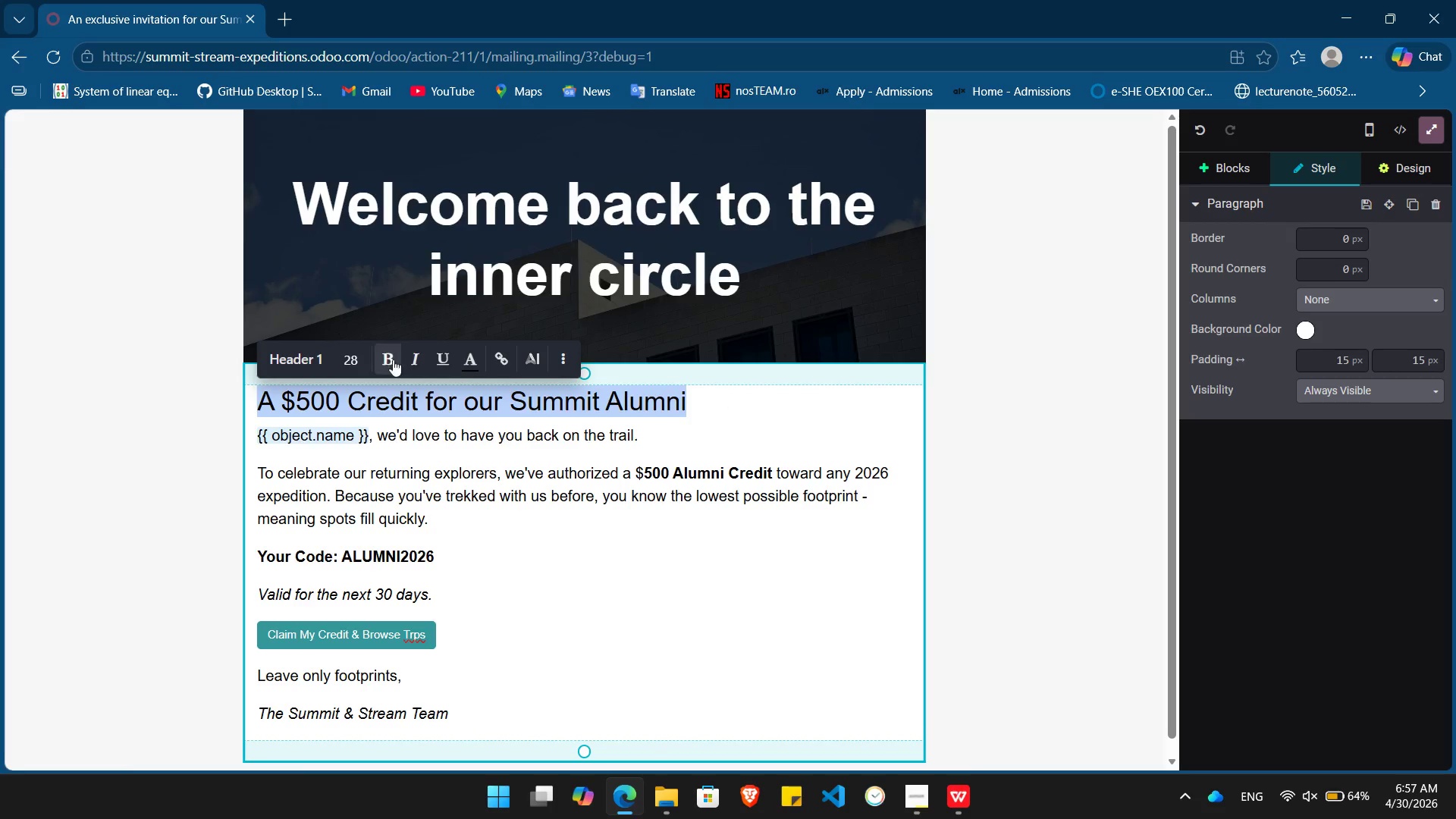 
left_click([377, 357])
 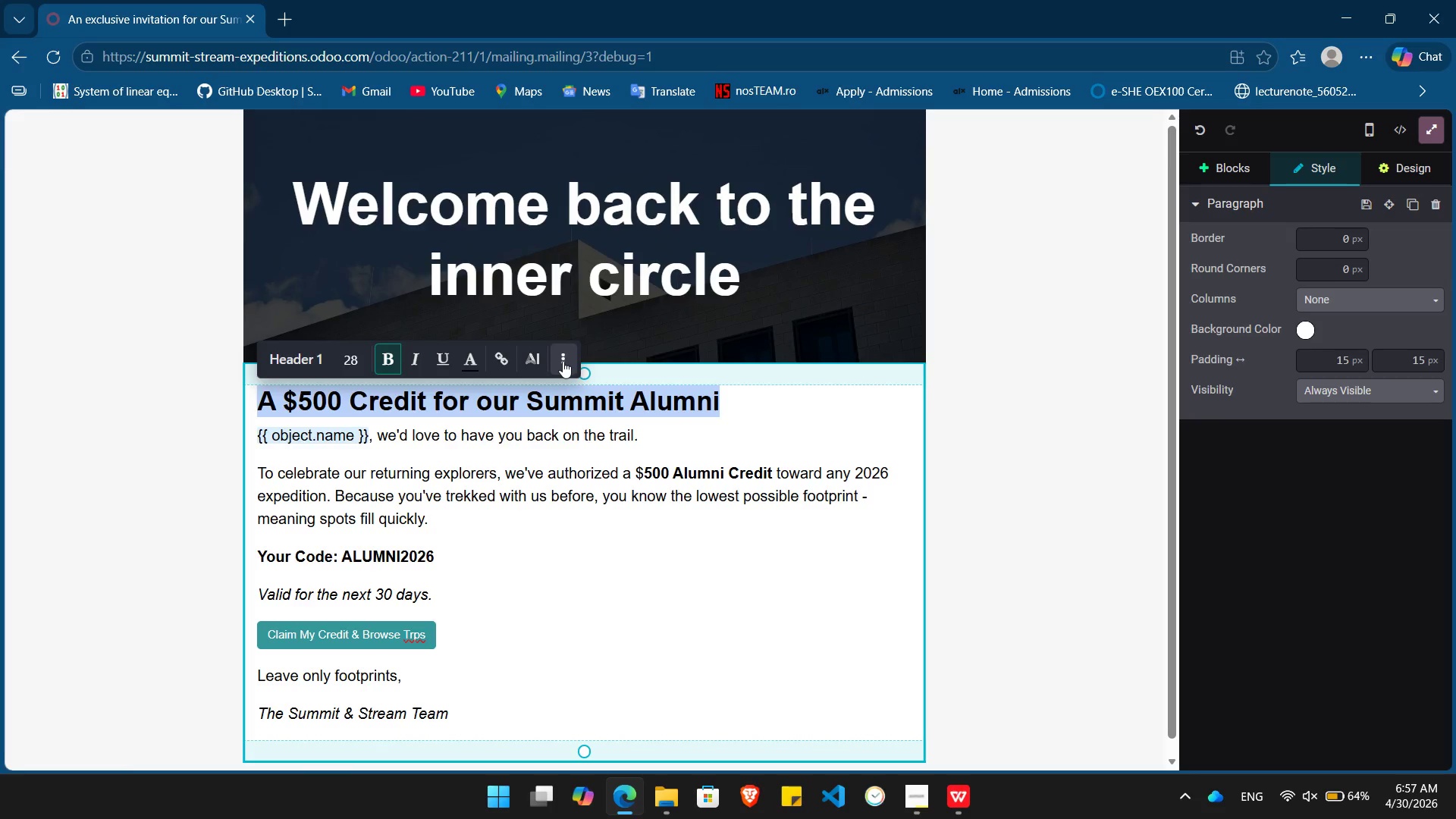 
left_click([563, 361])
 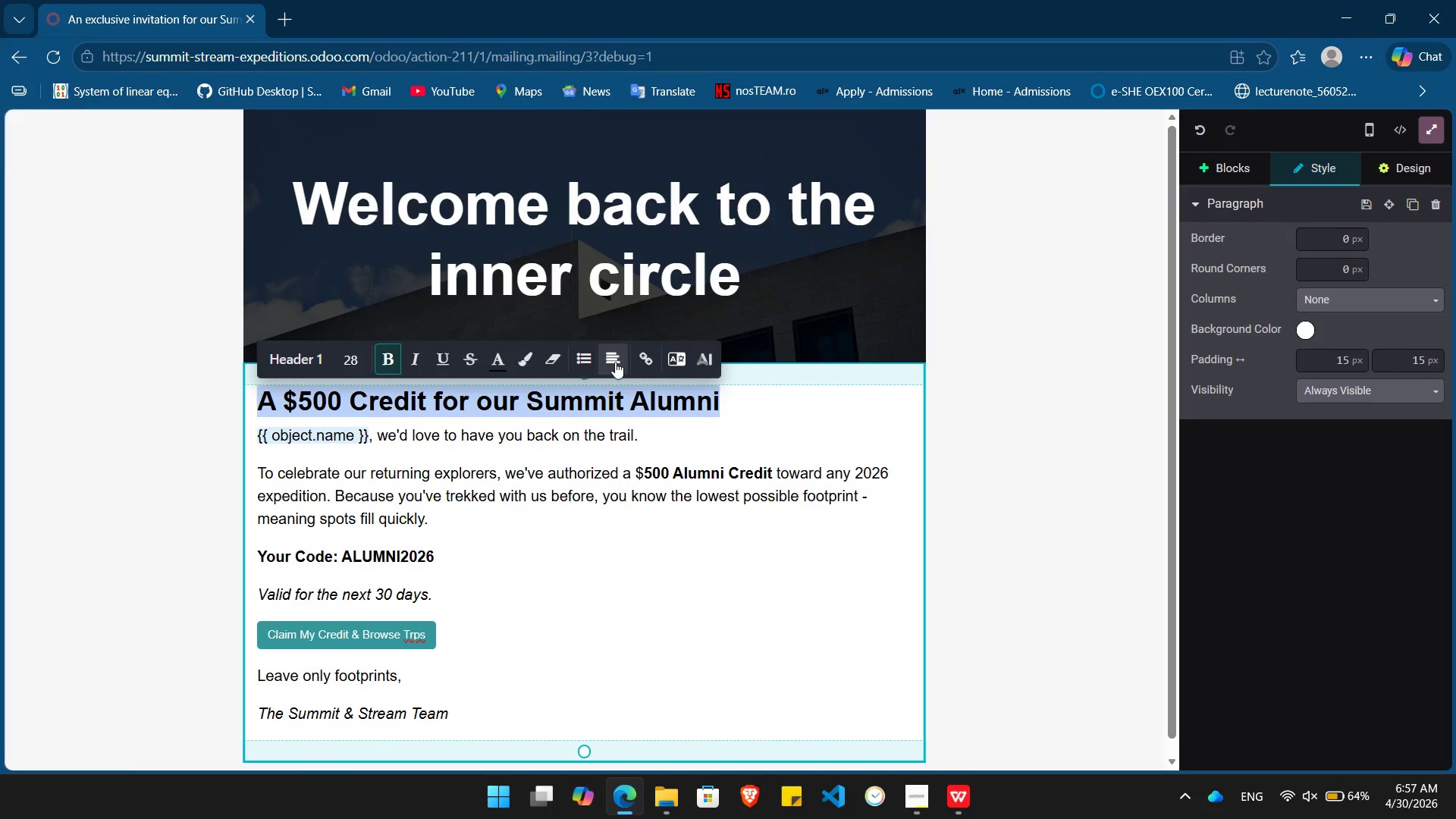 
left_click([616, 362])
 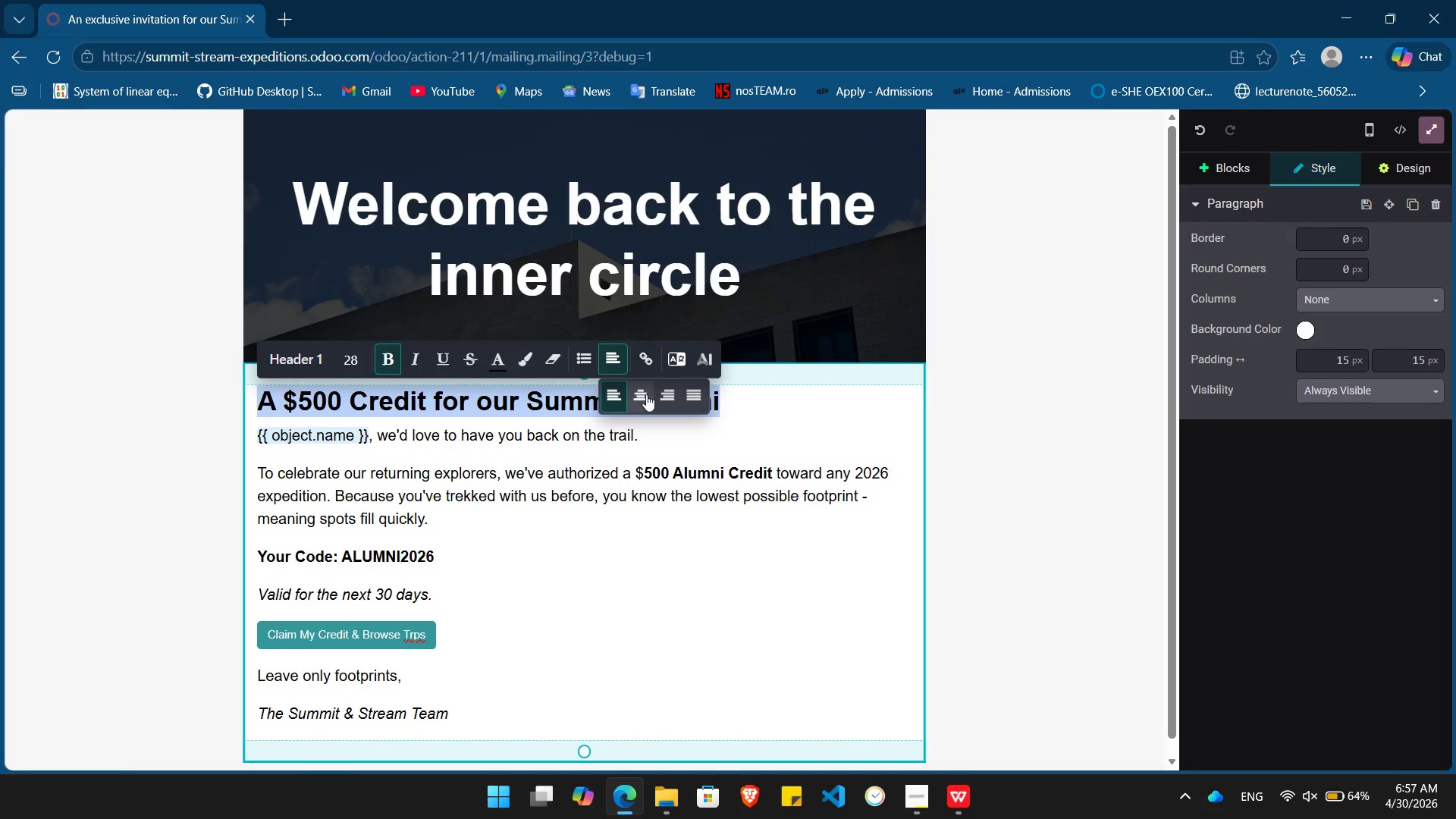 
left_click([646, 394])
 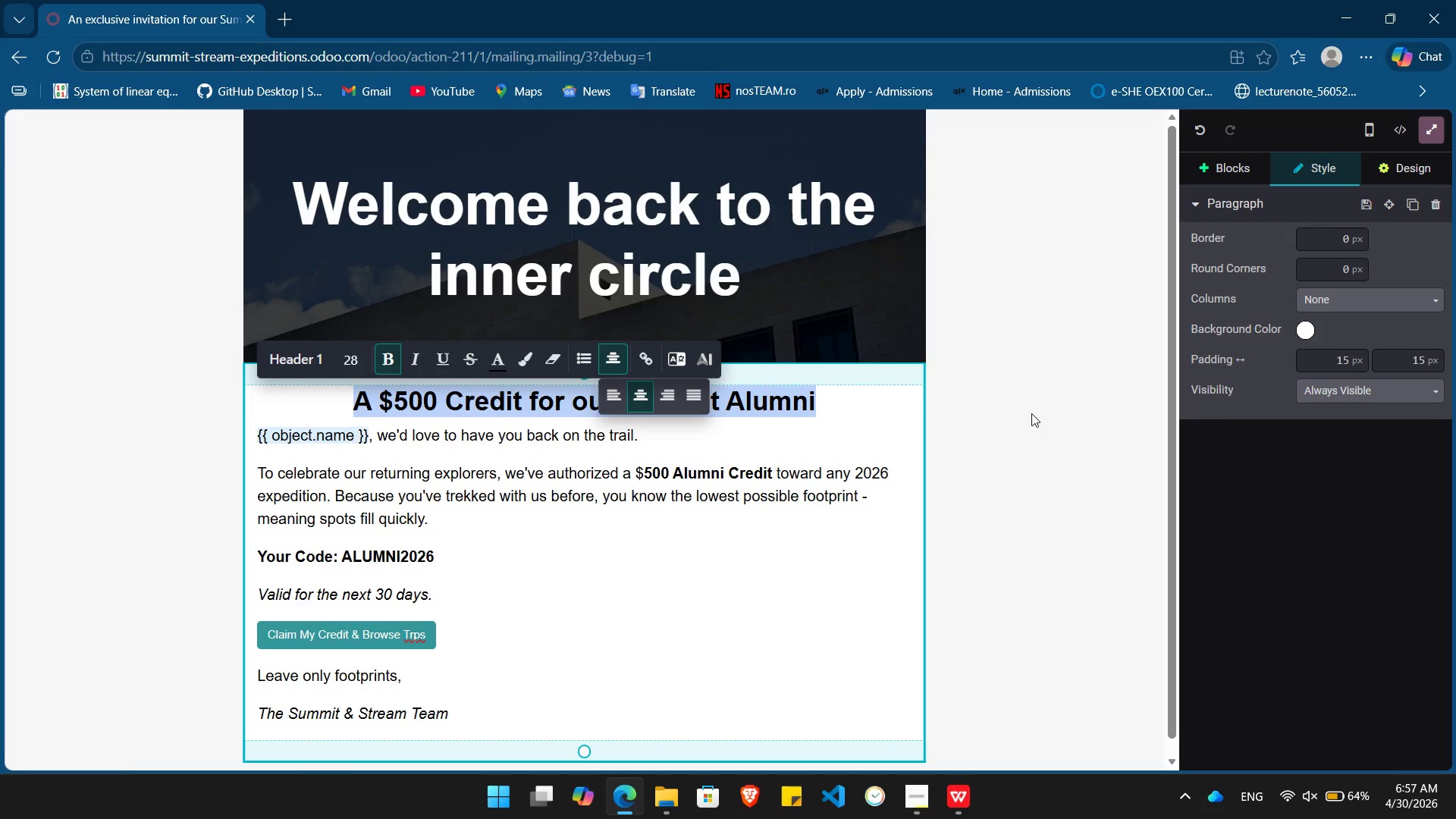 
left_click([1032, 413])
 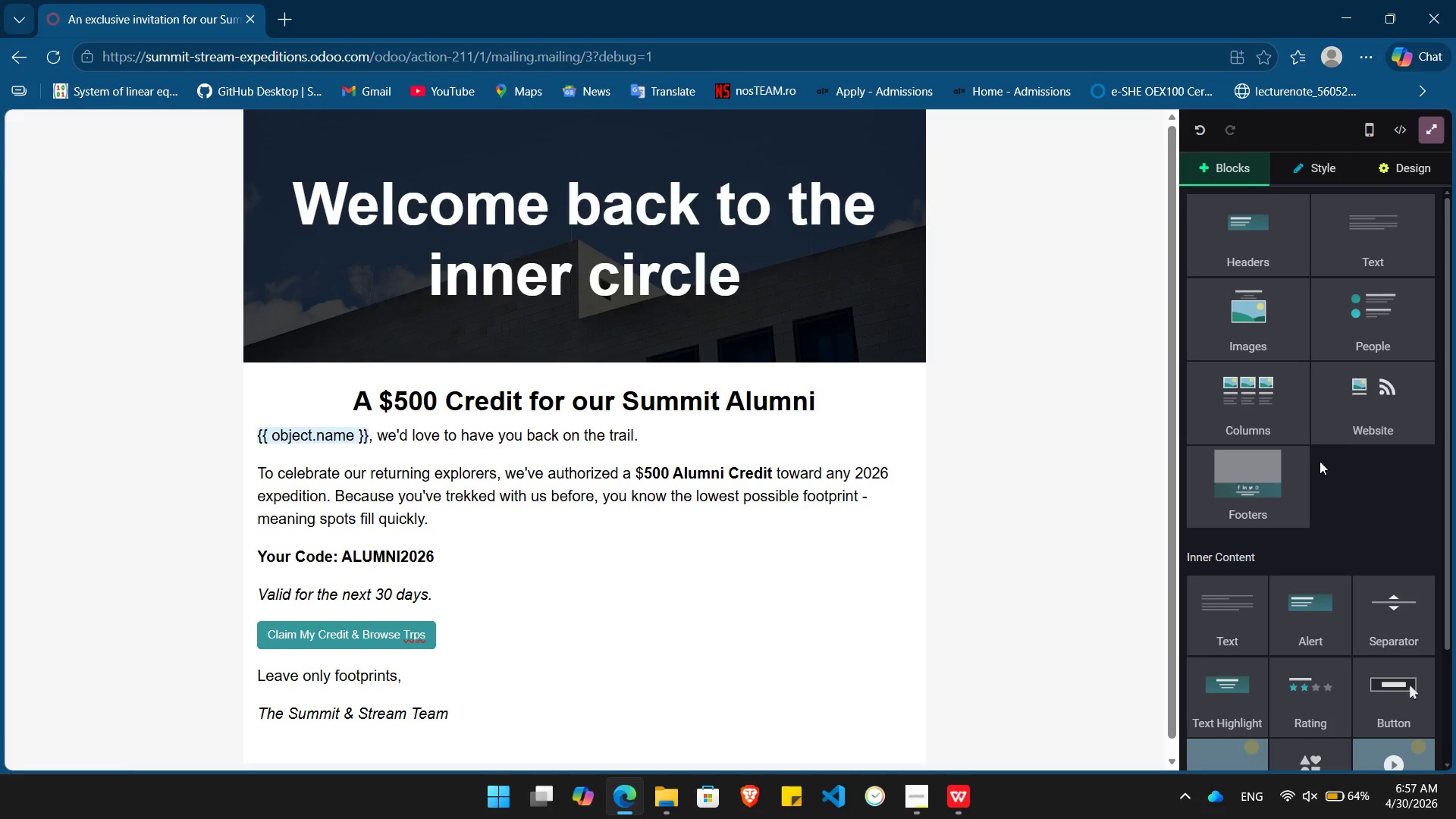 
left_click([1416, 161])
 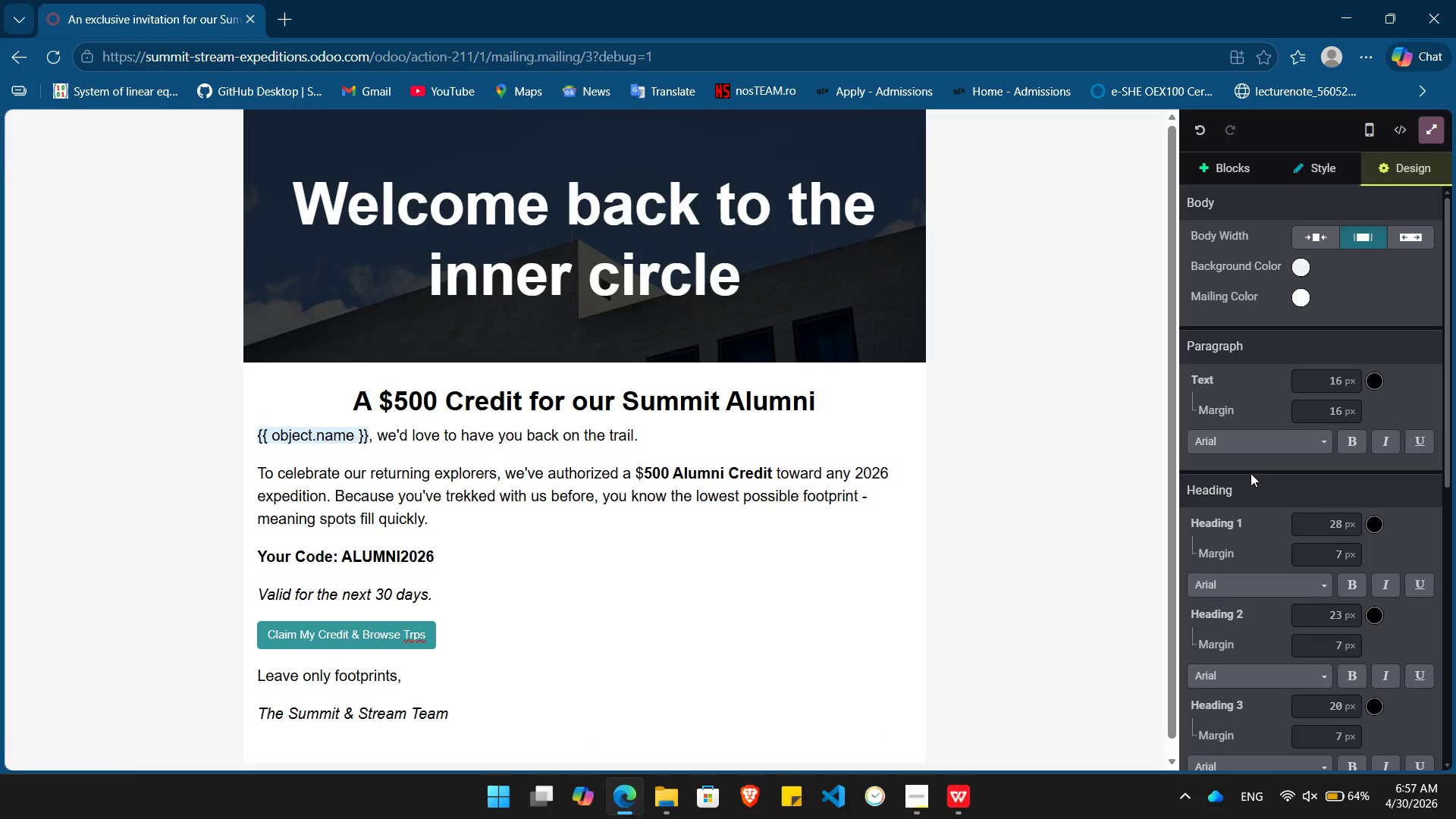 
left_click([1254, 442])
 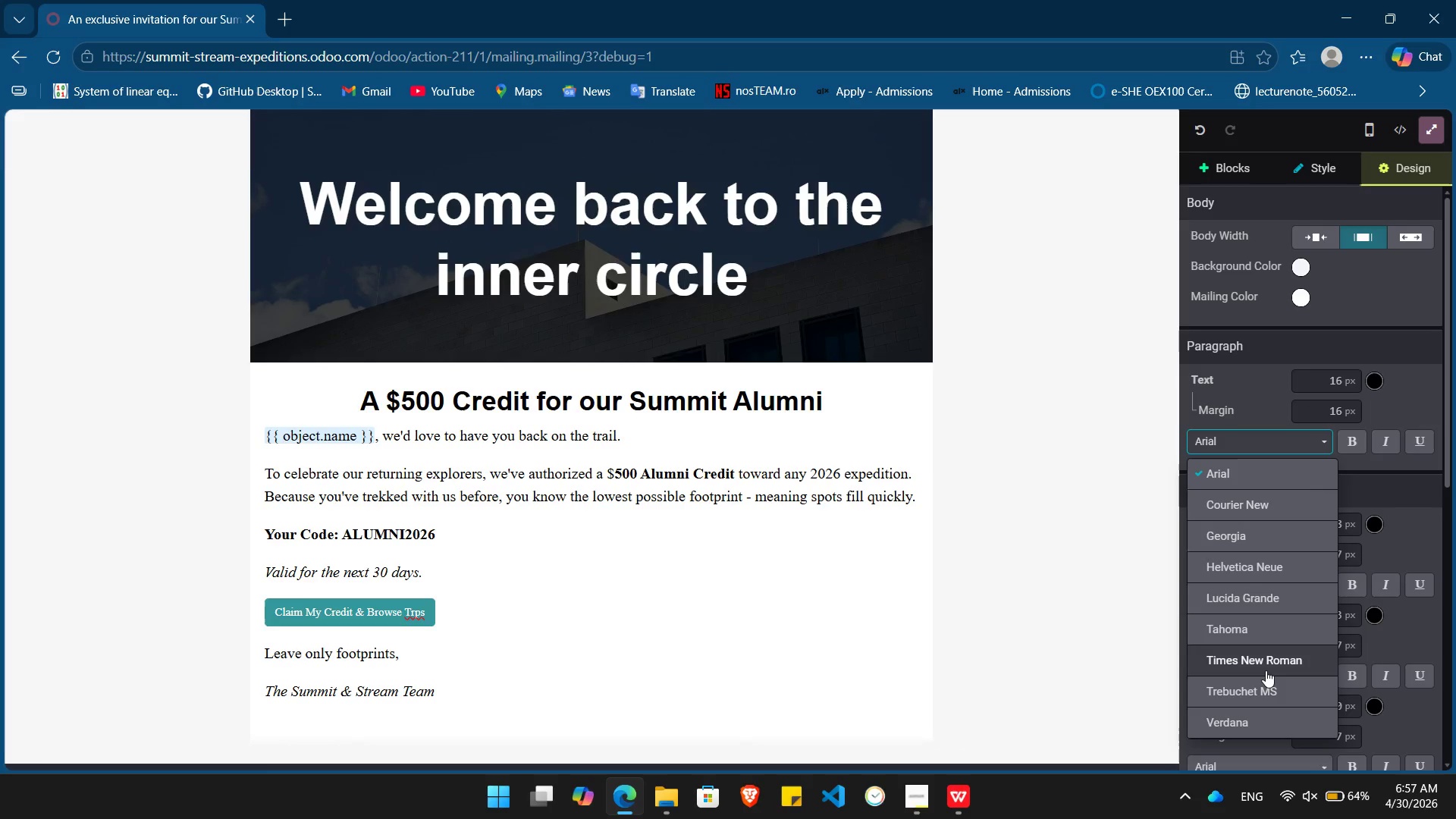 
left_click([1266, 661])
 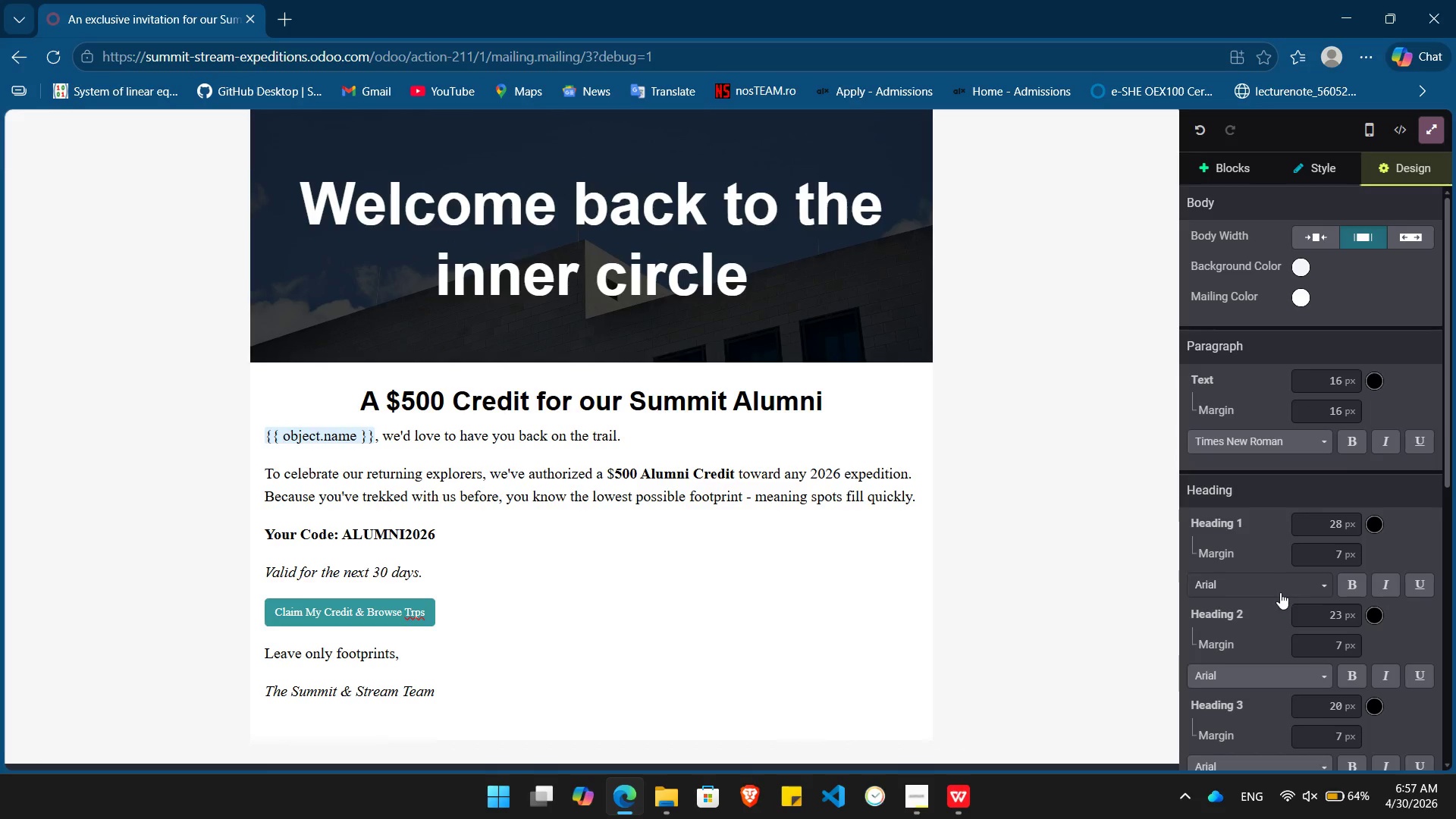 
left_click([1280, 592])
 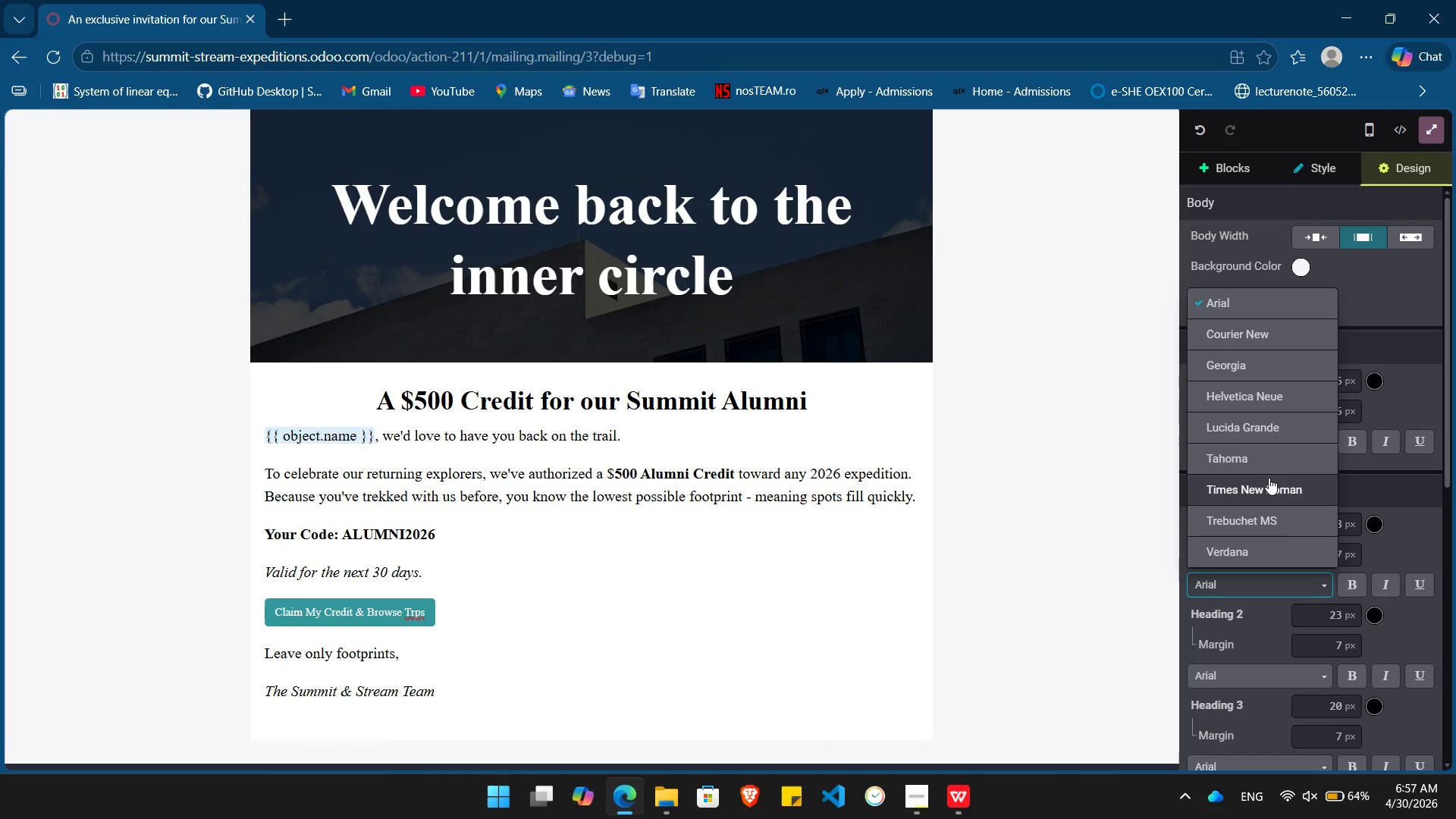 
left_click([1269, 480])
 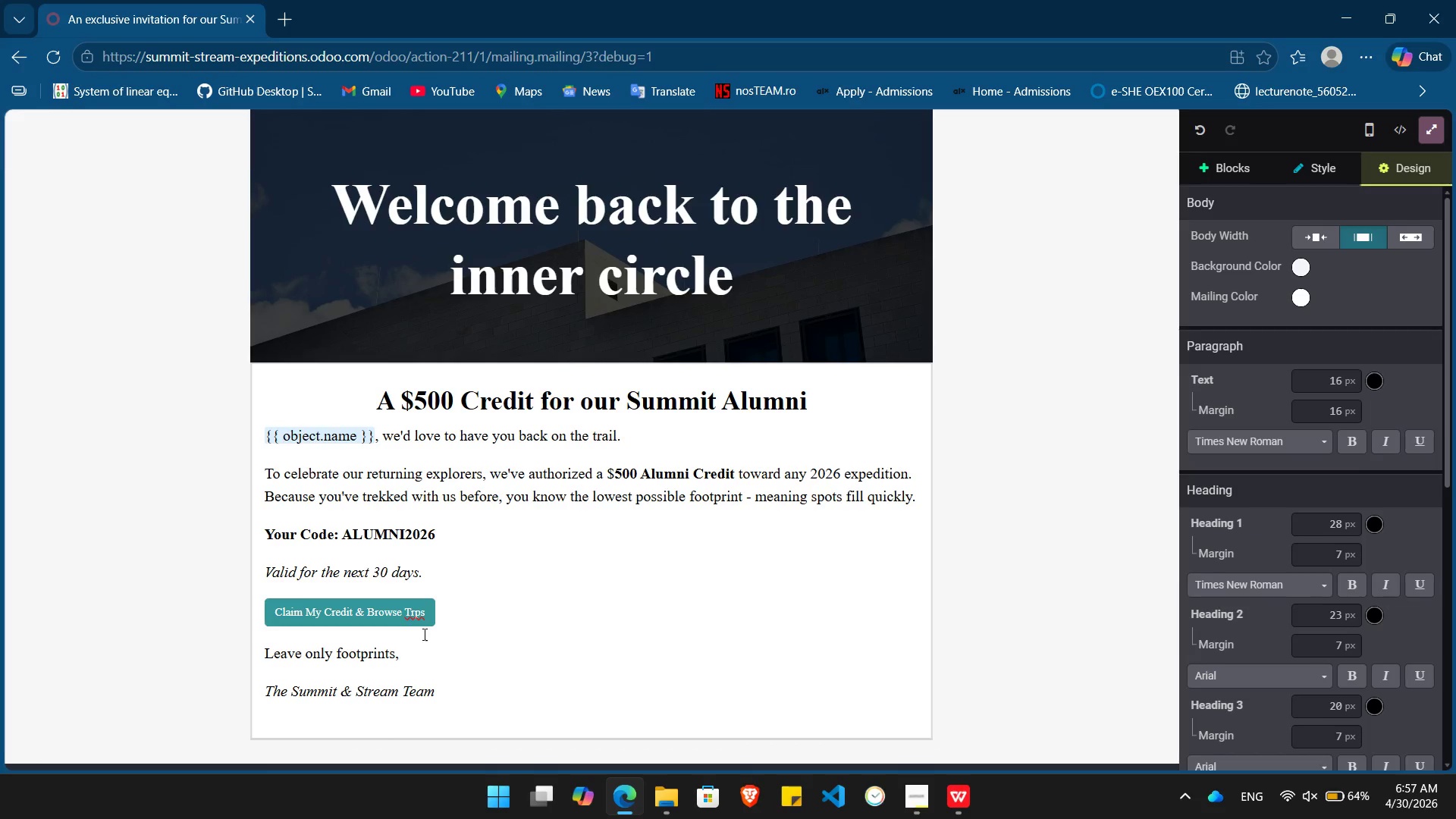 
left_click([413, 610])
 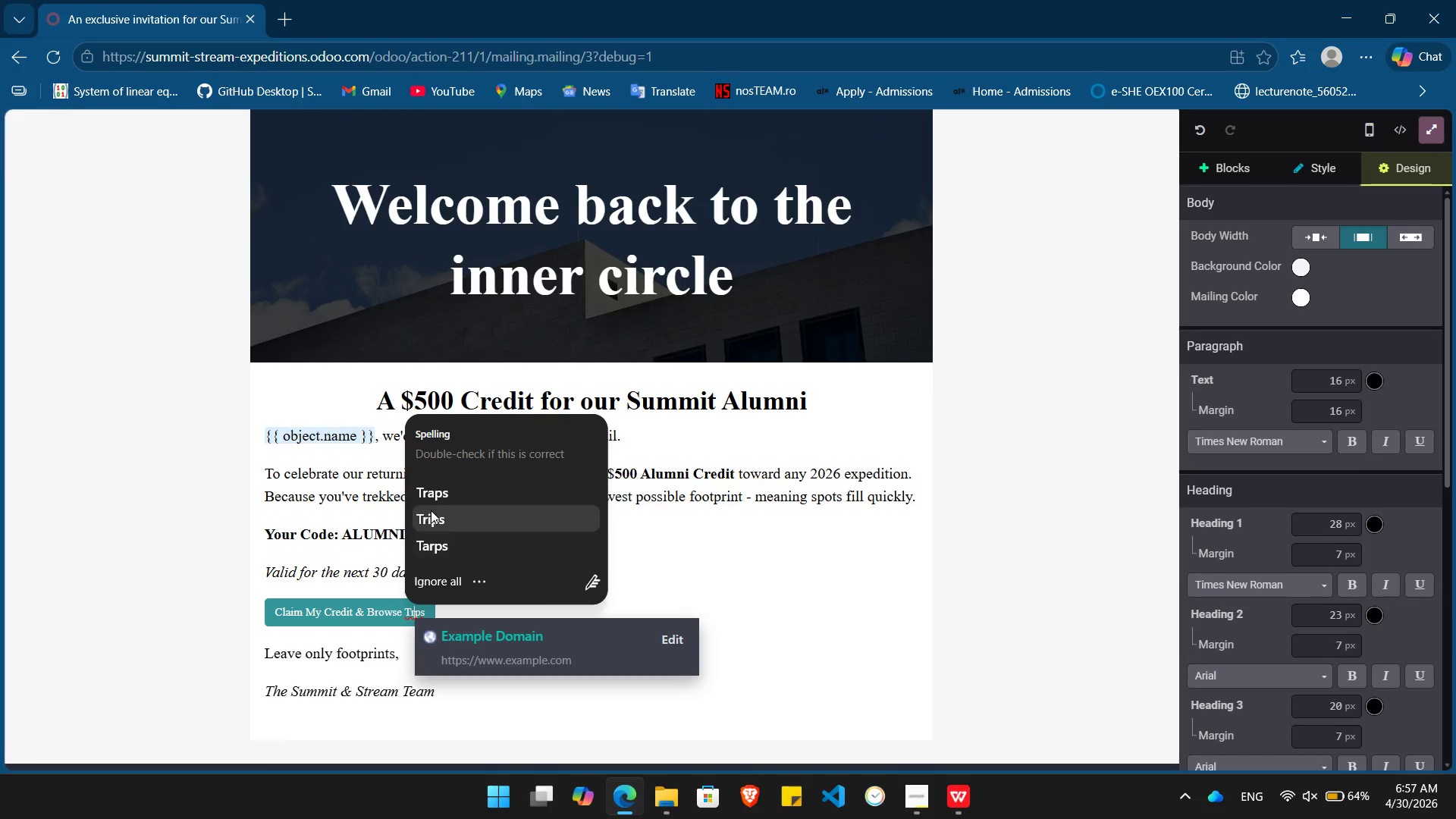 
left_click([431, 510])
 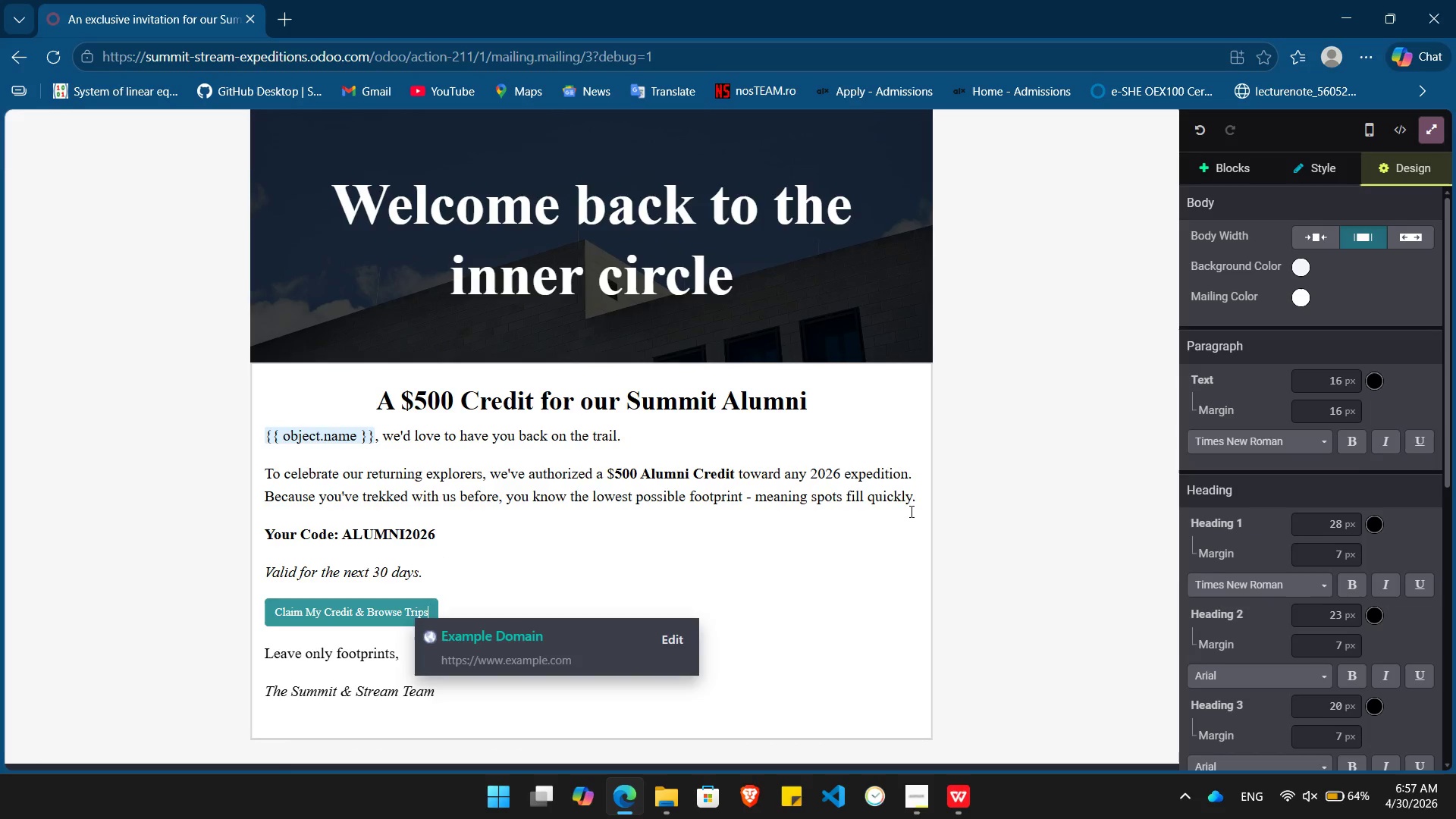 
left_click([910, 511])
 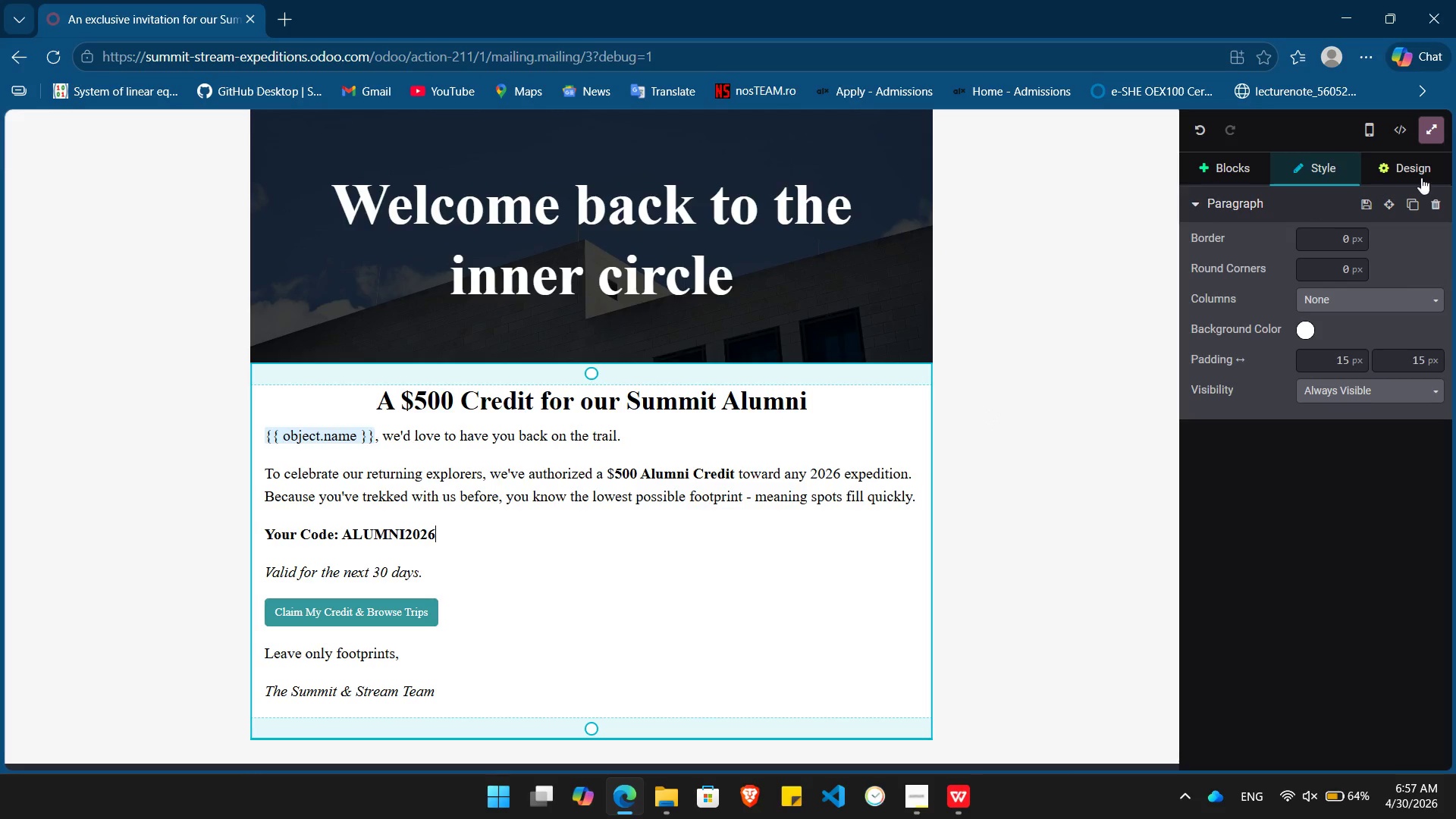 
left_click([1426, 175])
 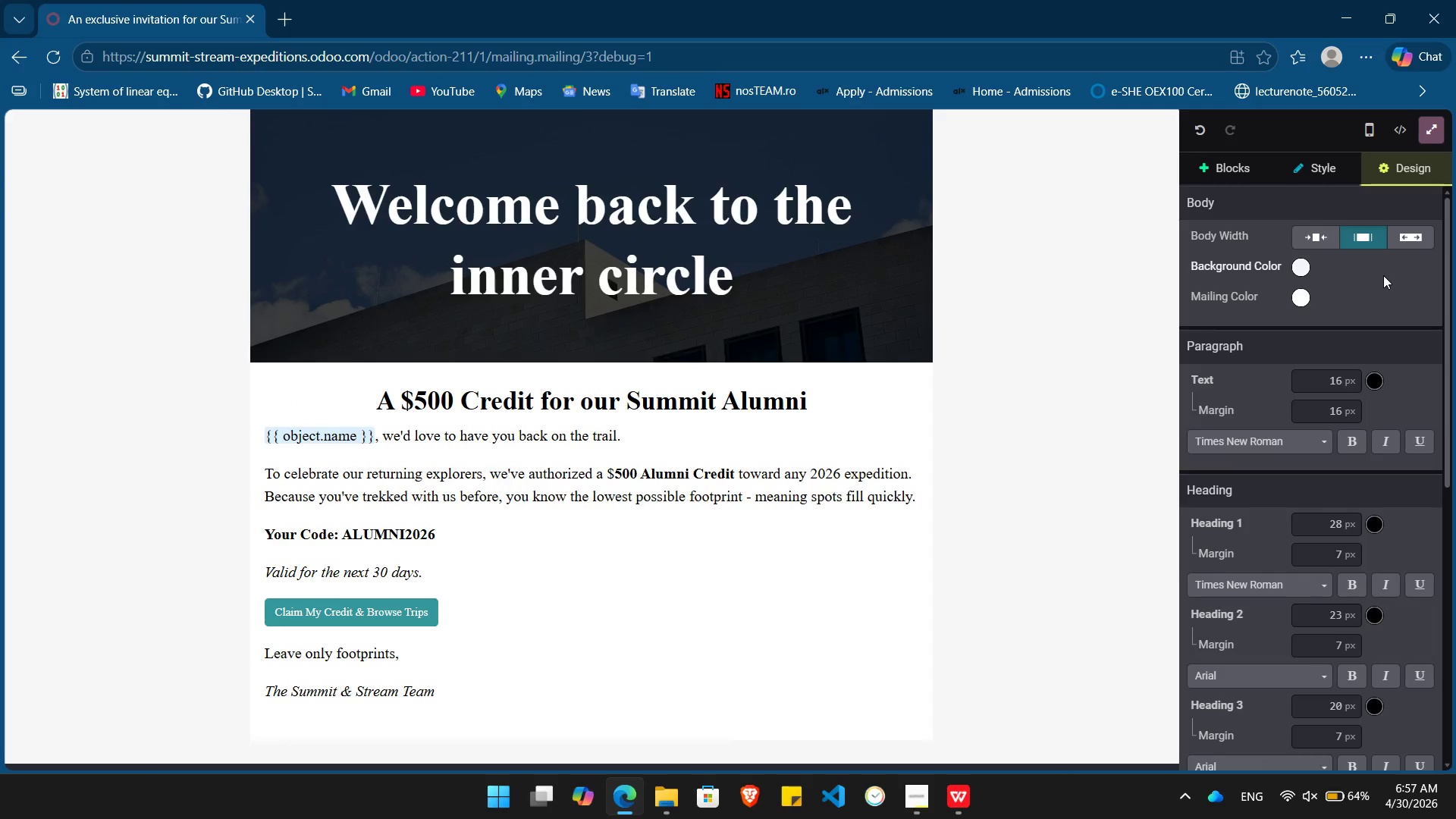 
scroll: coordinate [1383, 275], scroll_direction: down, amount: 5.0
 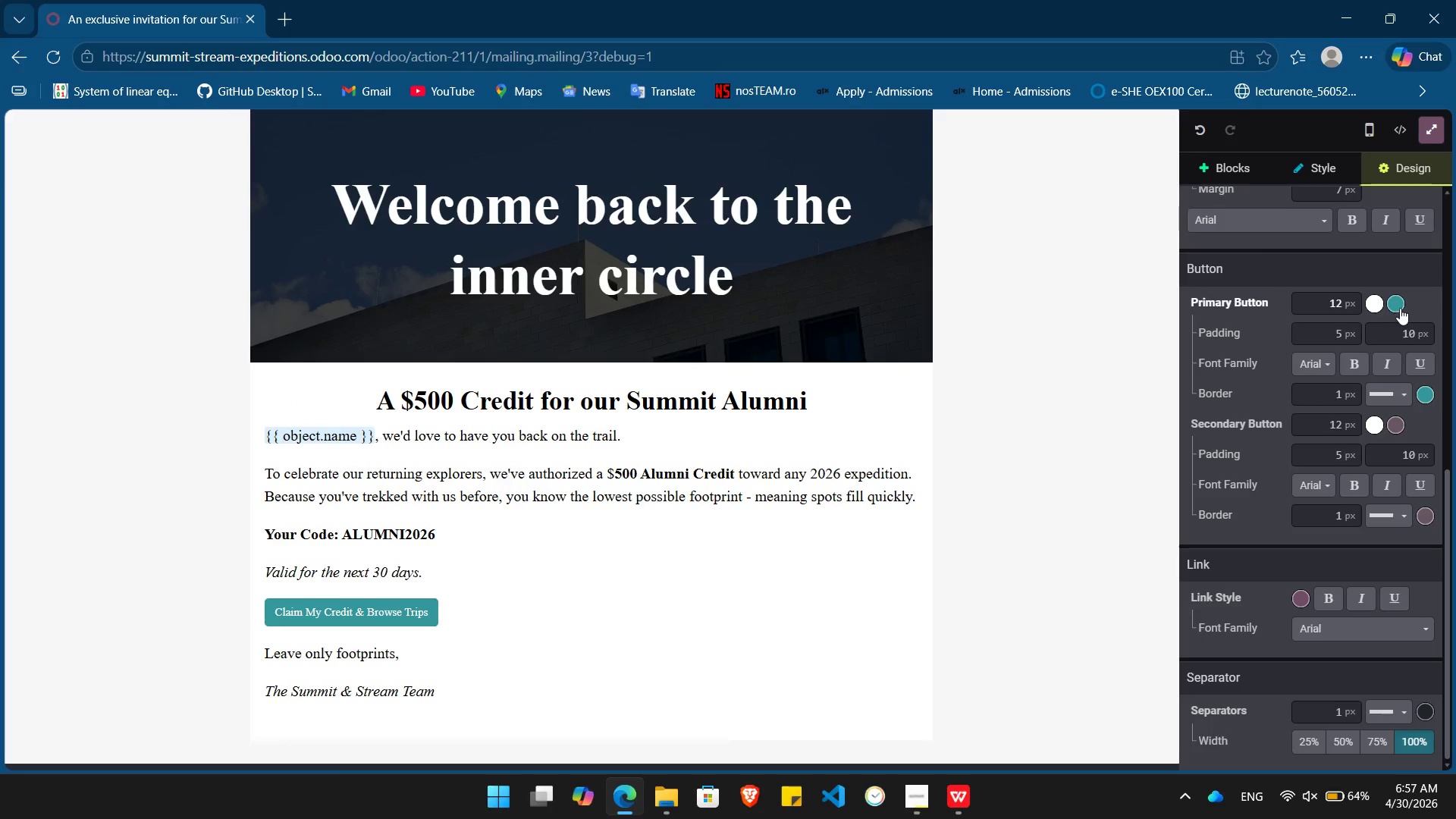 
left_click([1397, 306])
 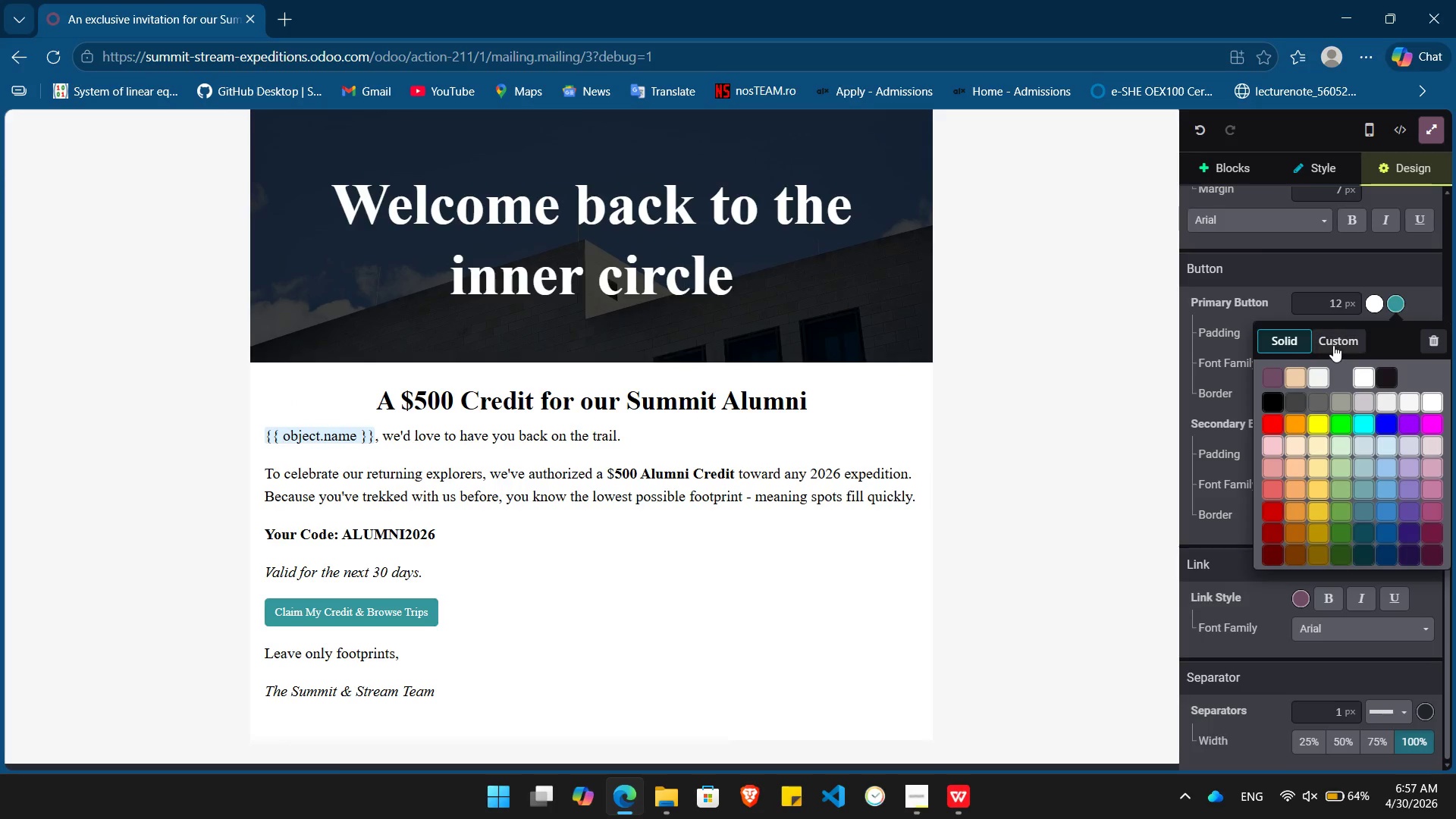 
left_click([1333, 345])
 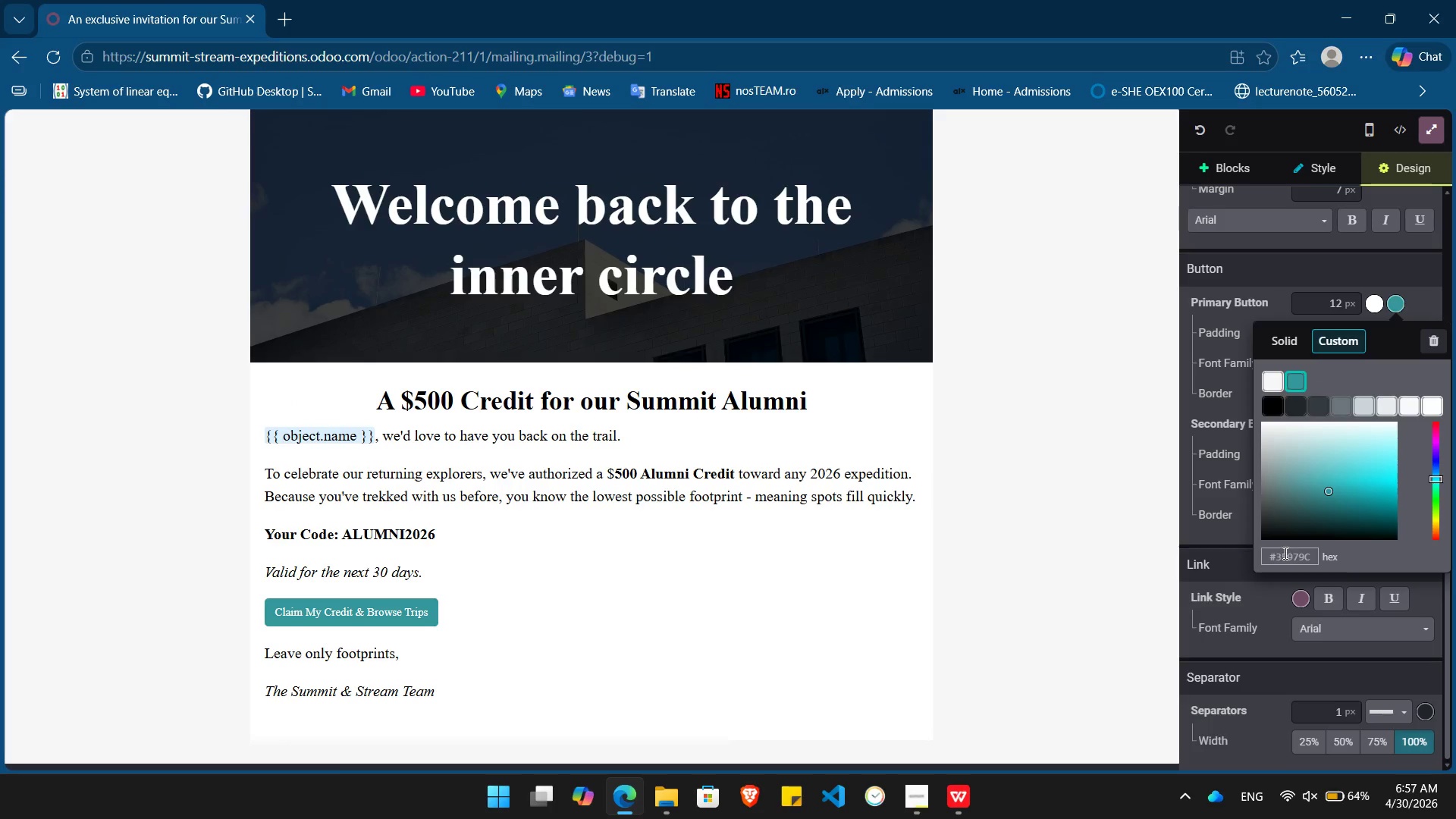 
double_click([1284, 553])
 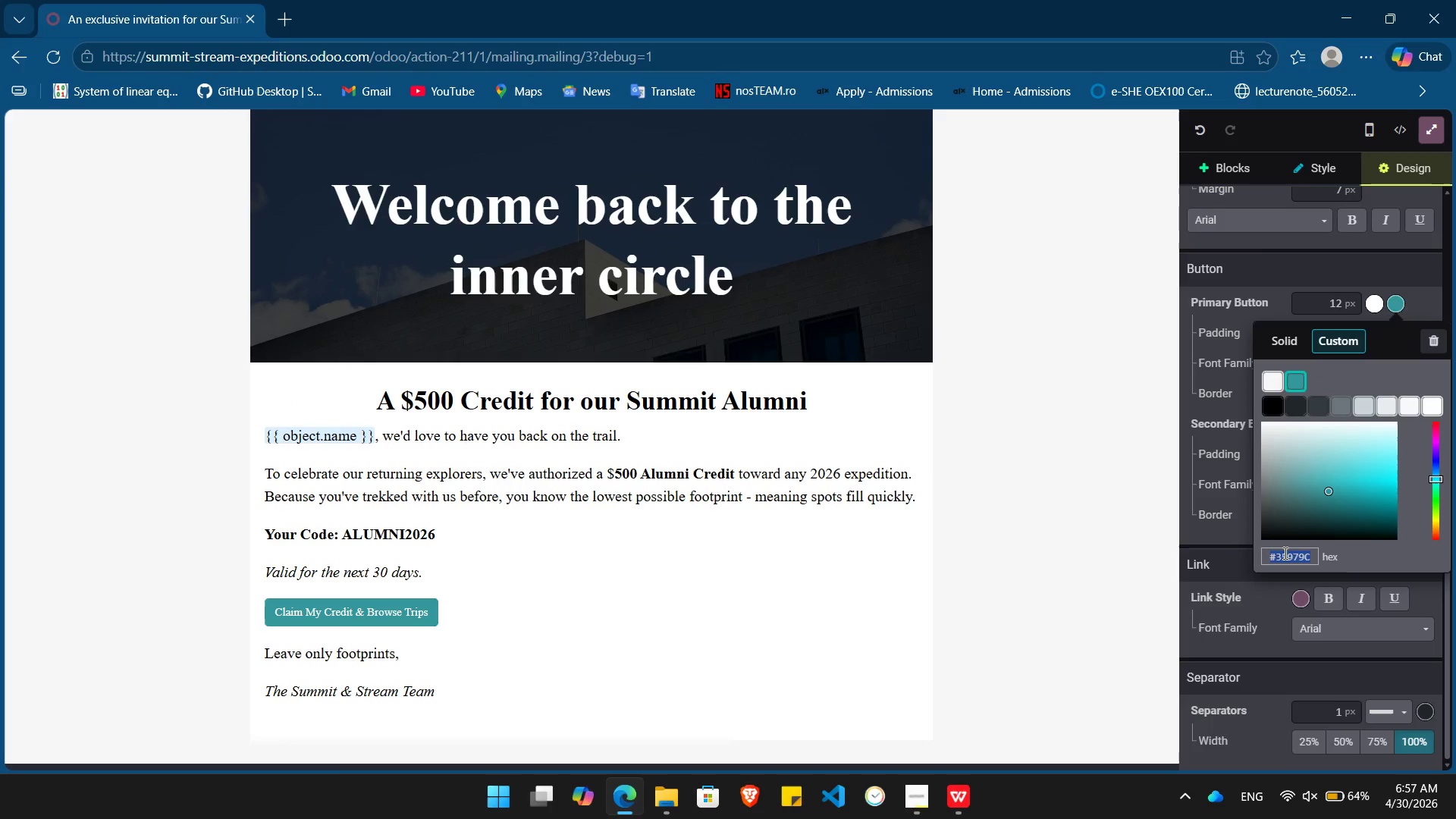 
key(Shift+ShiftLeft)
 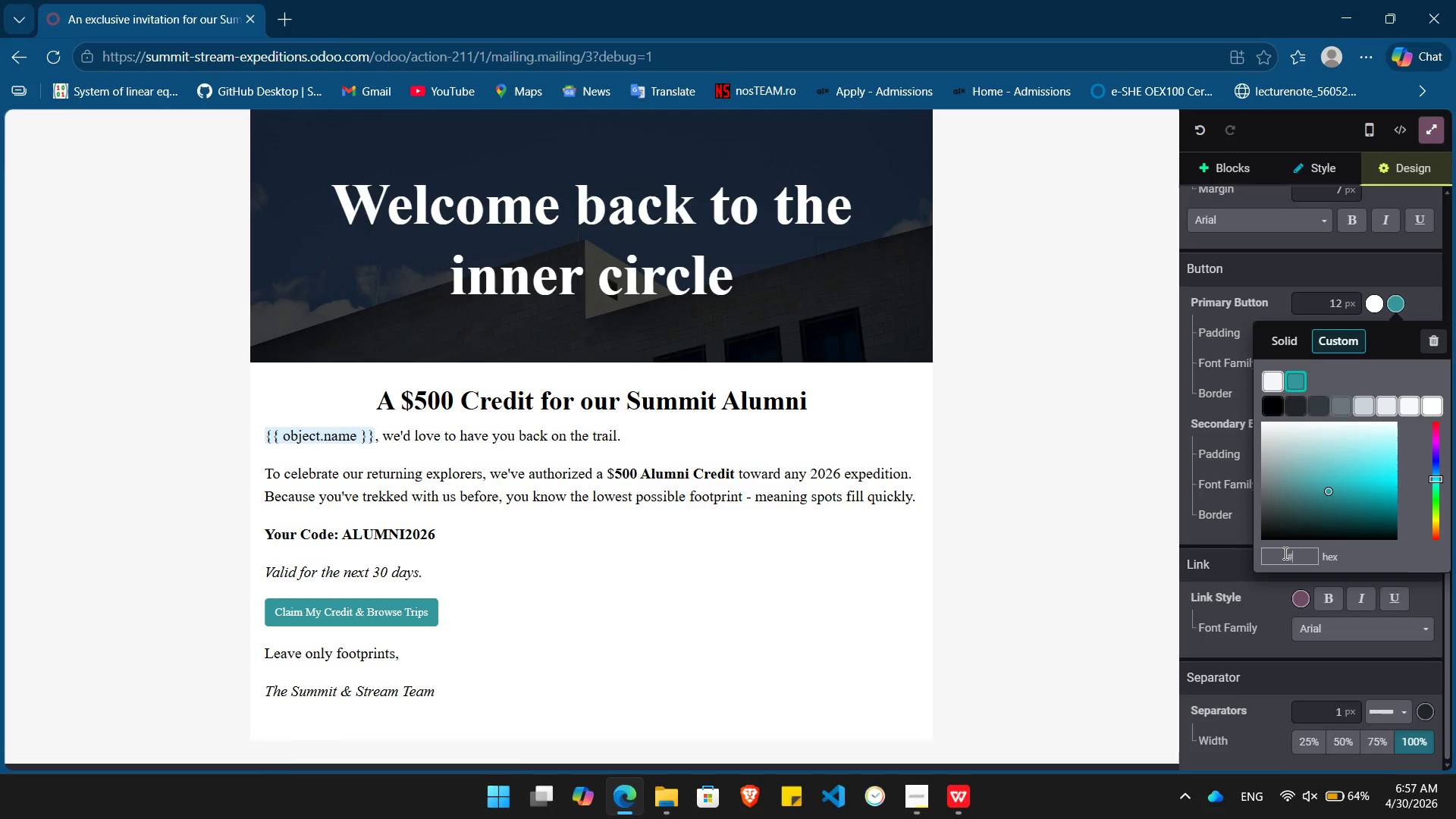 
key(Shift+3)
 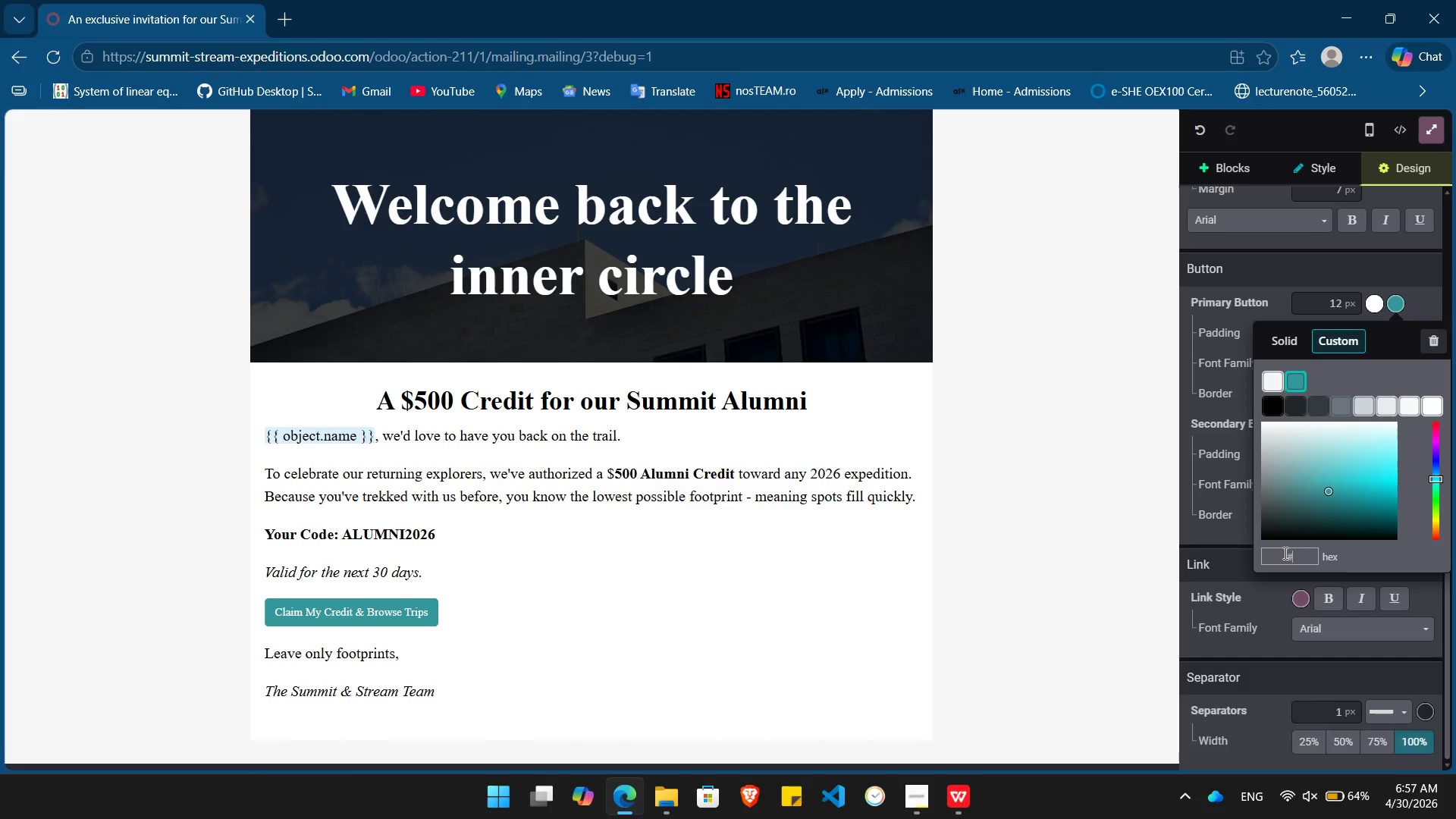 
type(2d5a27)
 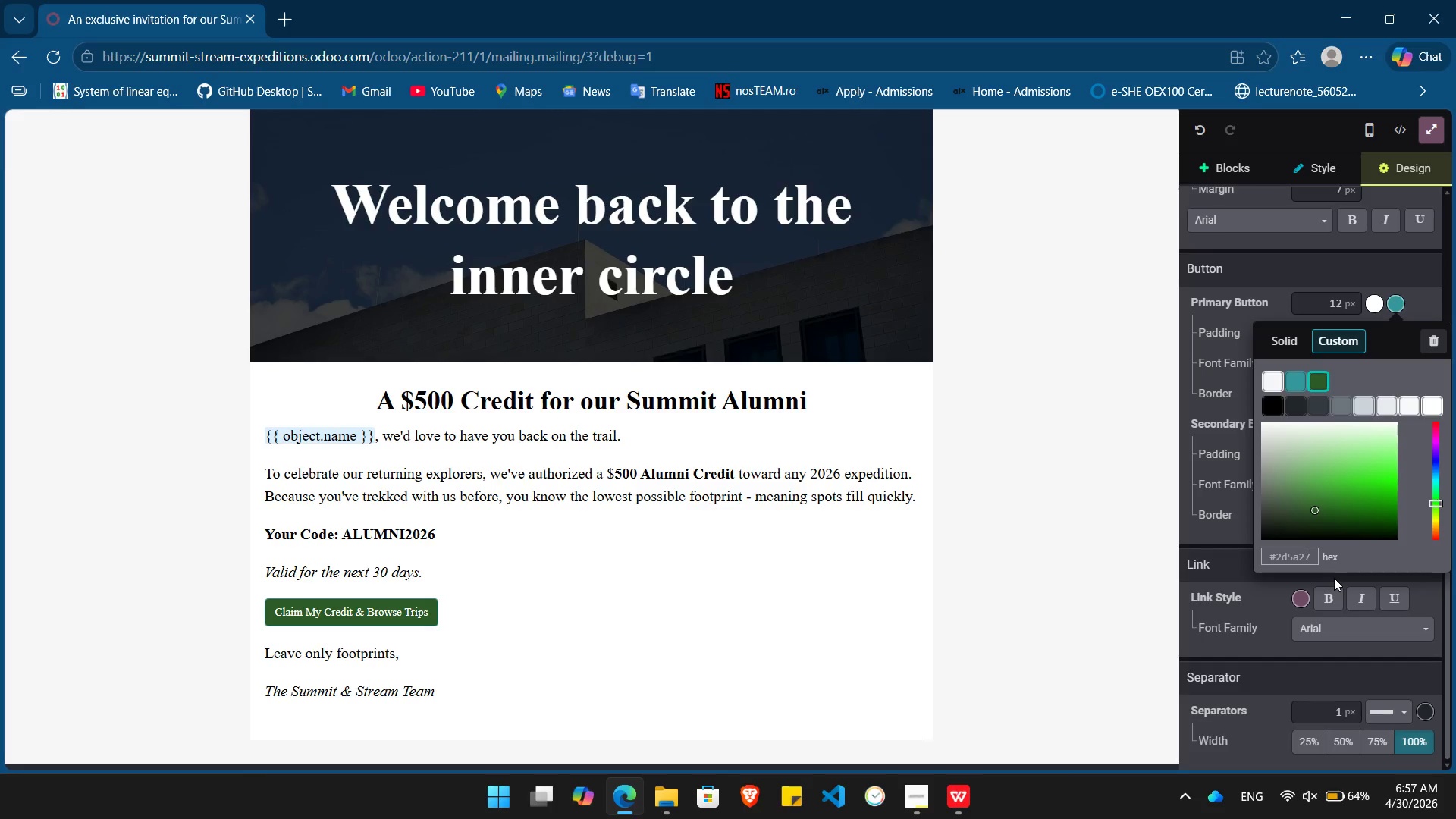 
wait(8.31)
 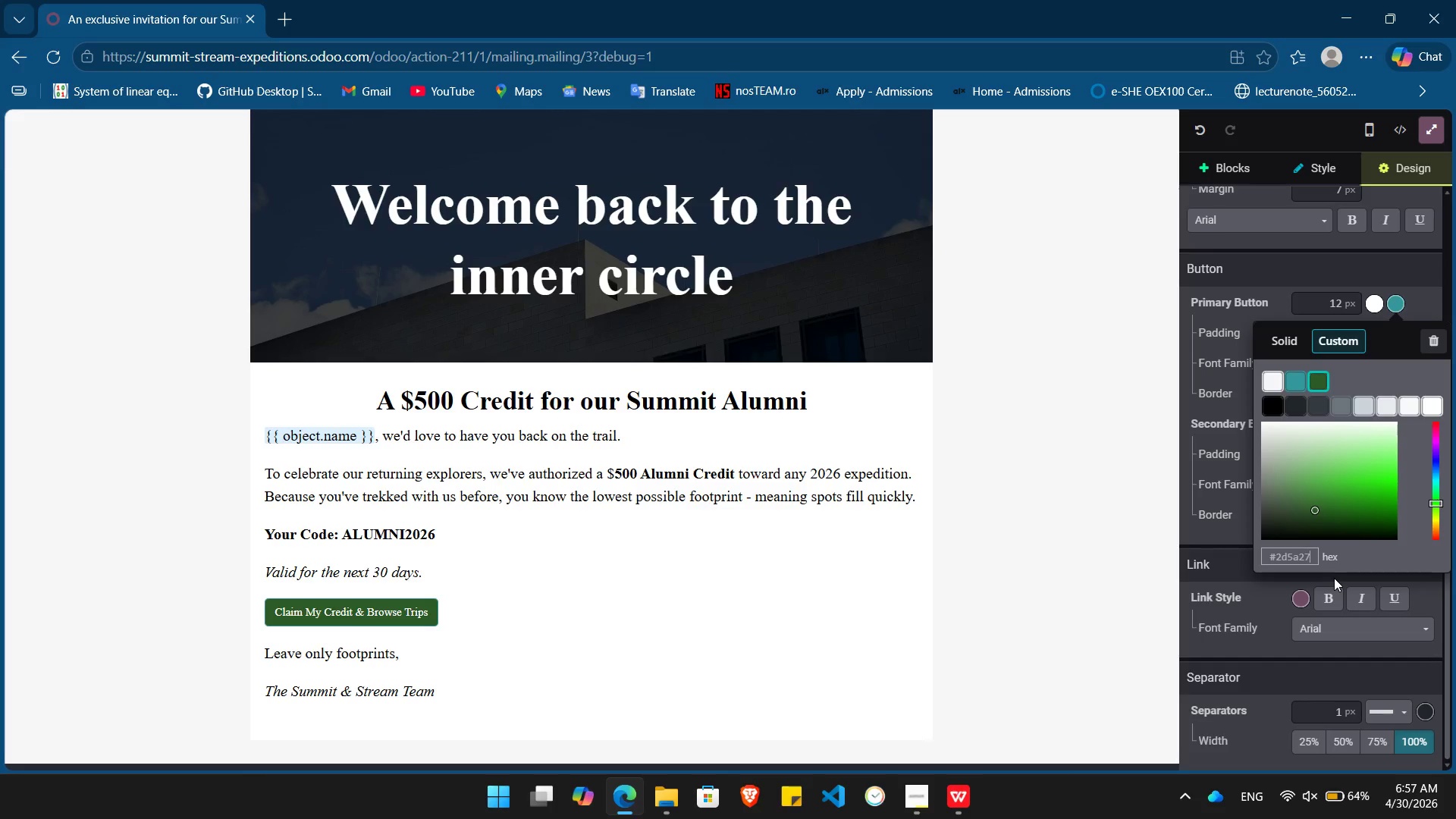 
key(Enter)
 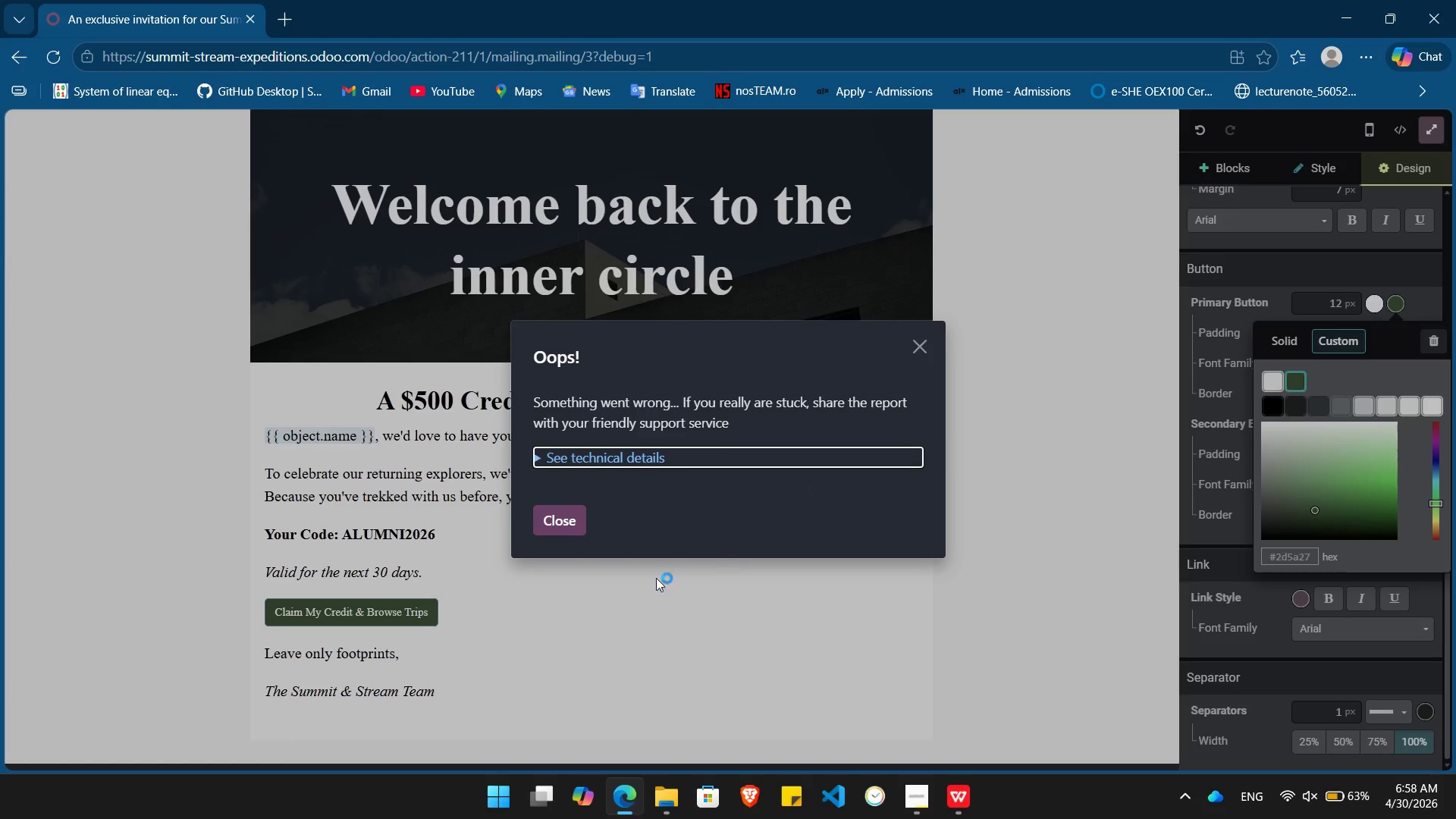 
left_click([560, 522])
 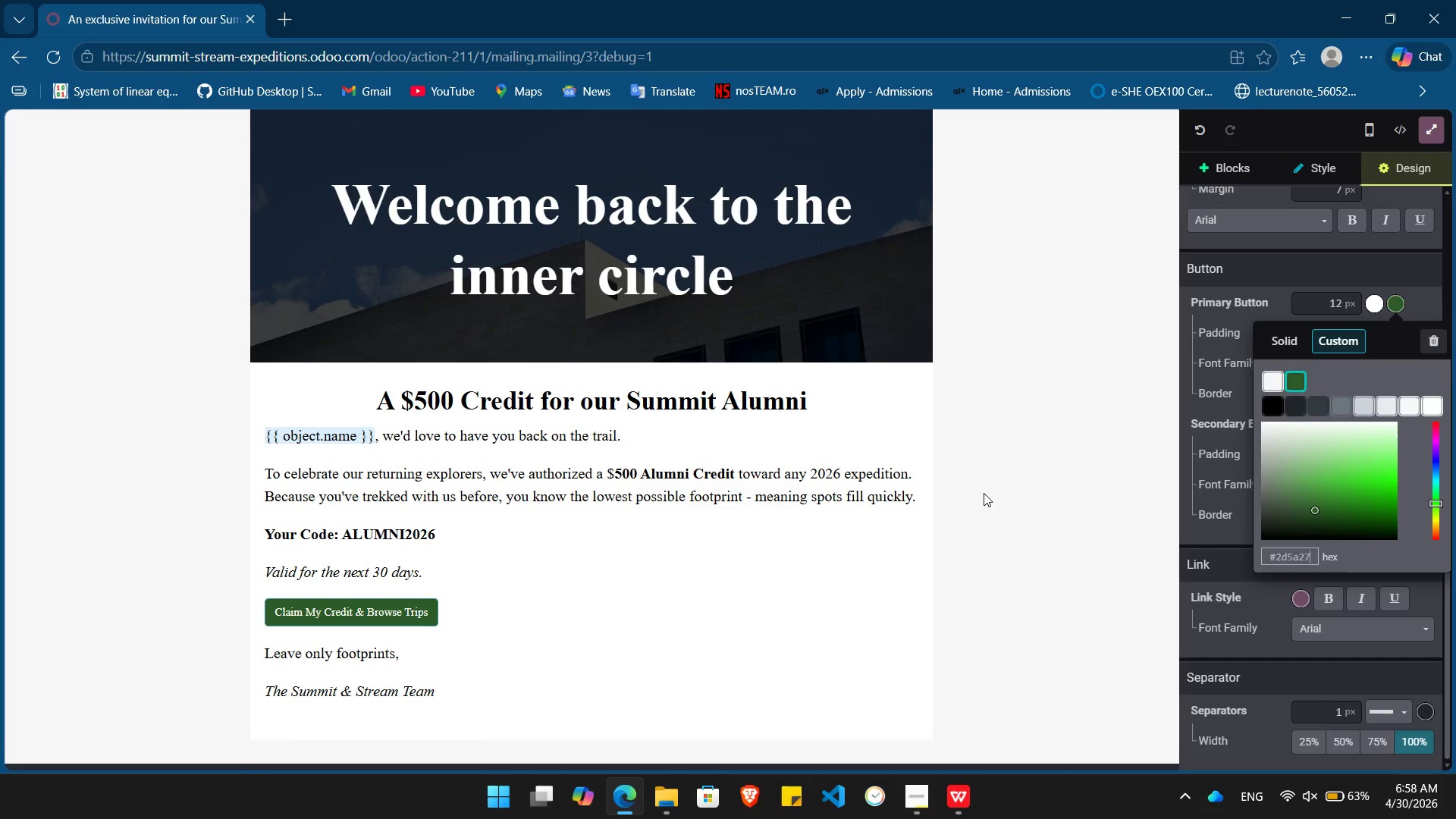 
left_click([984, 493])
 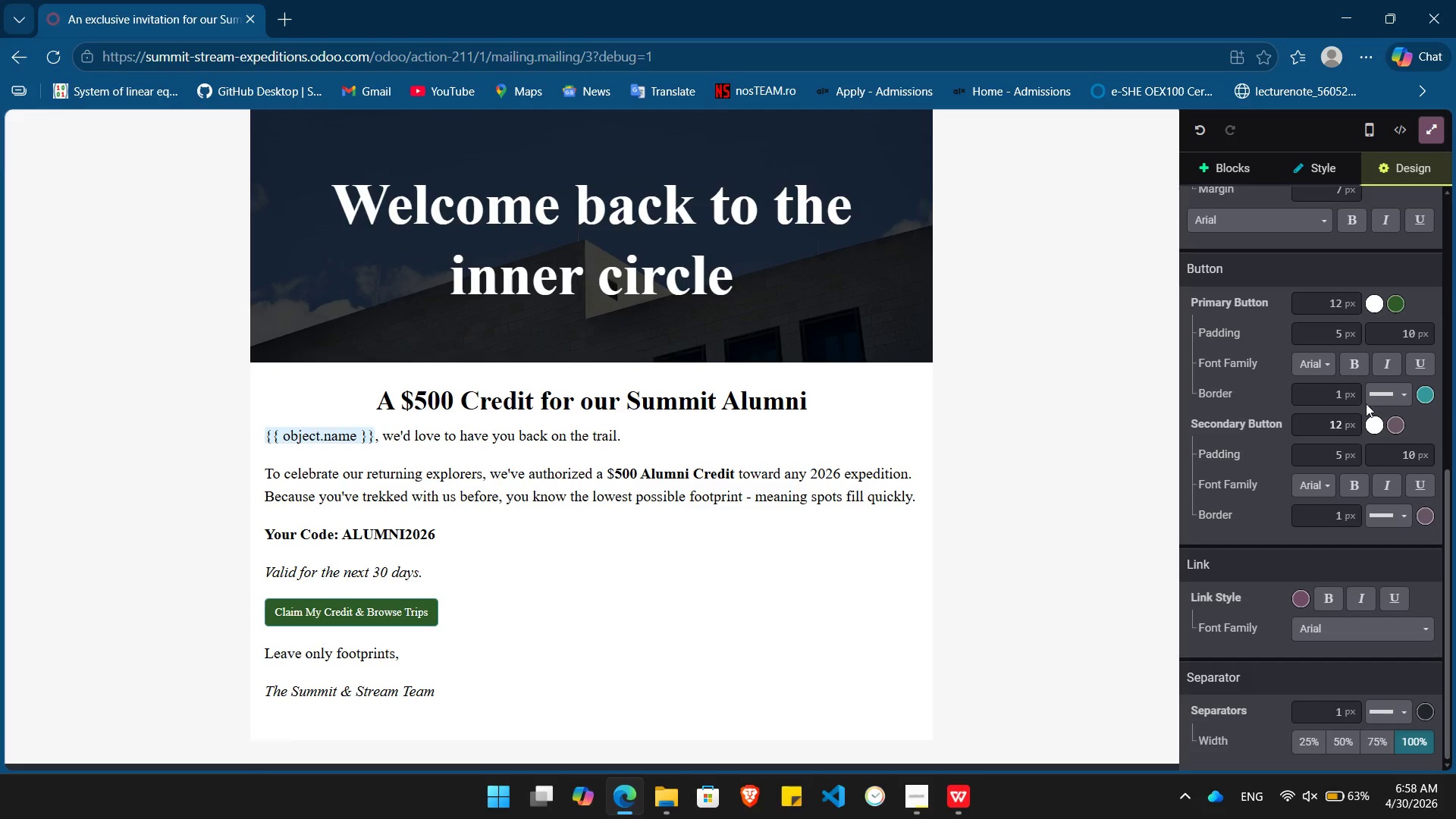 
left_click([1361, 369])
 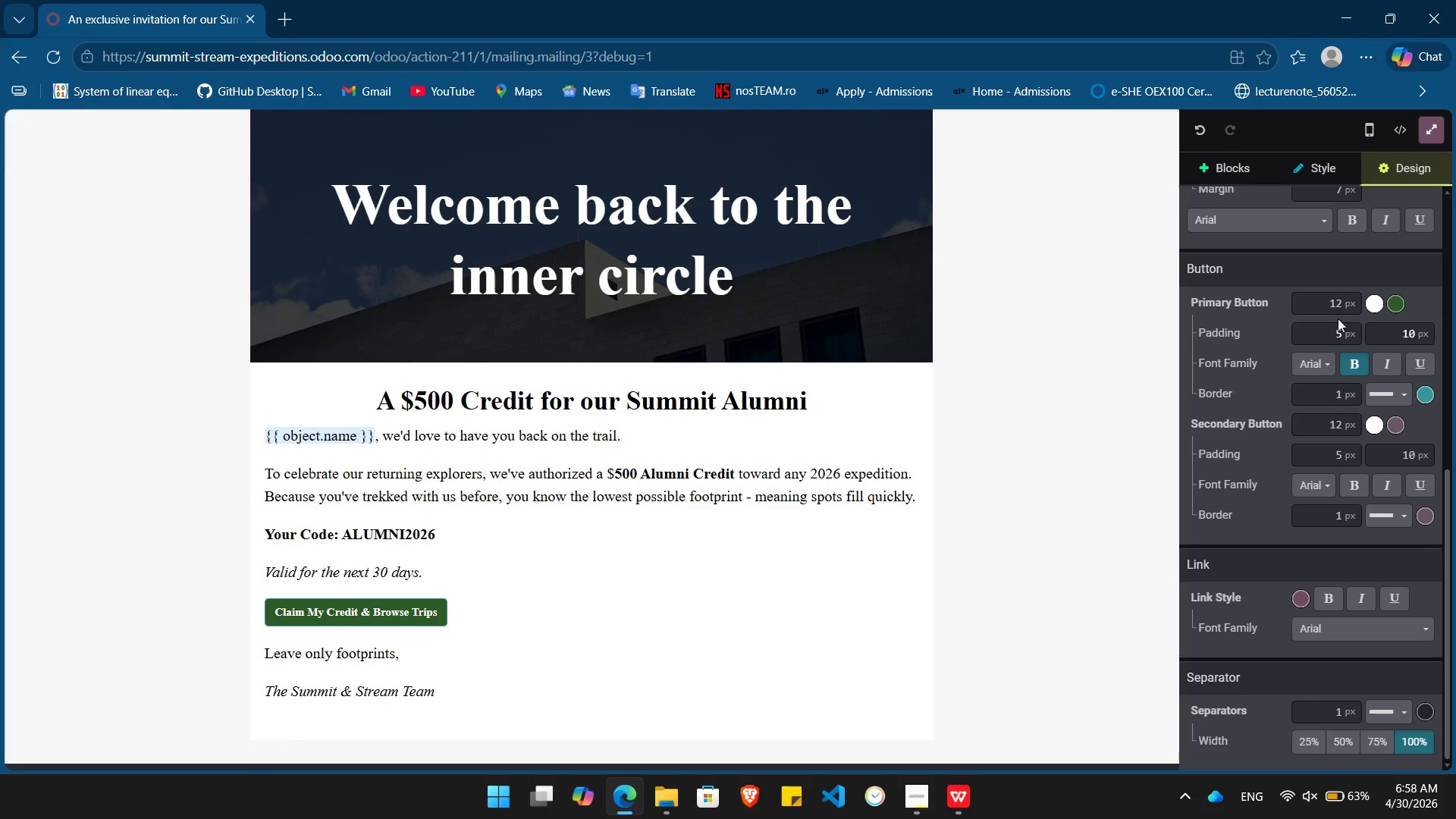 
left_click([1334, 300])
 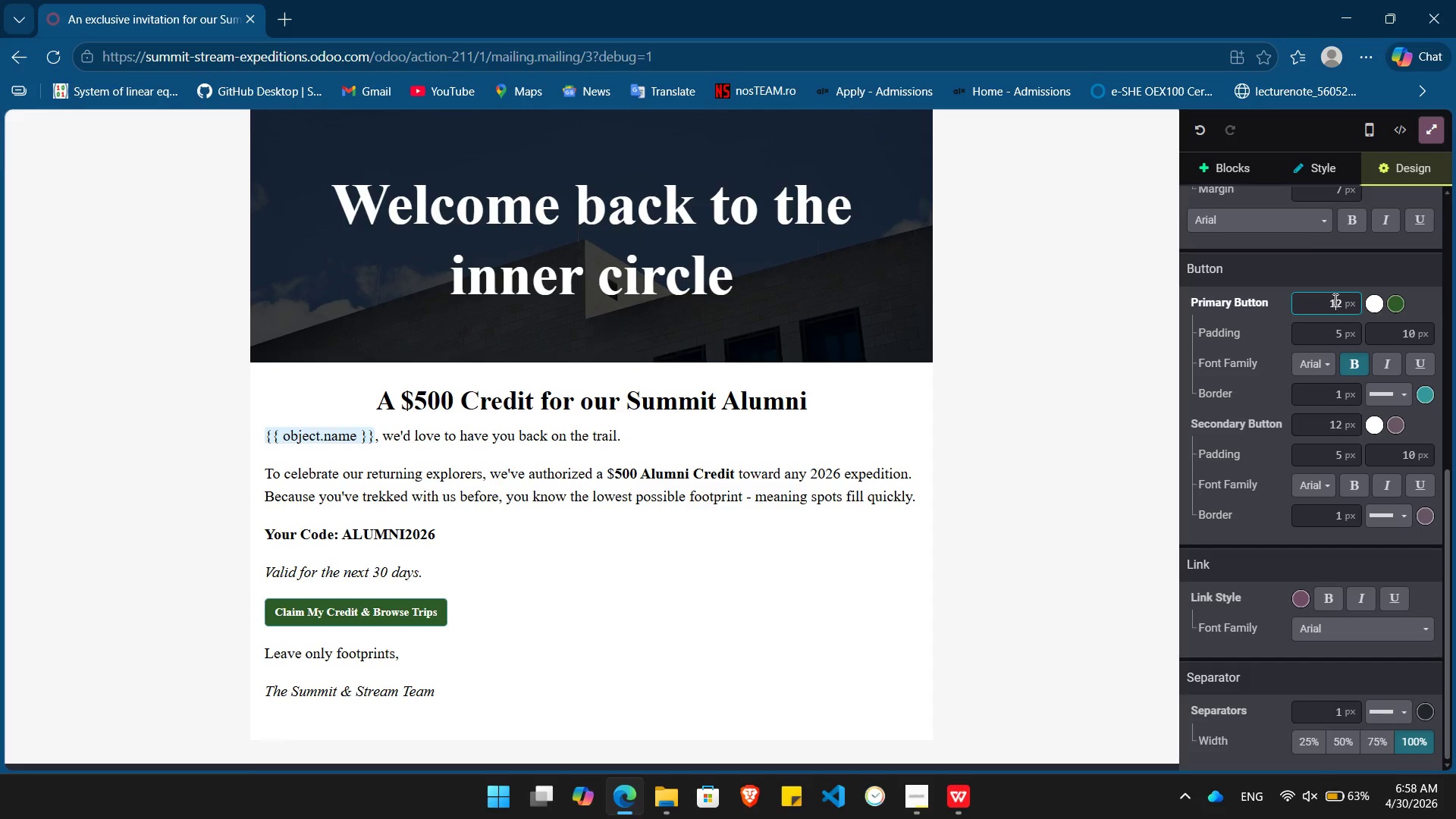 
key(Delete)
 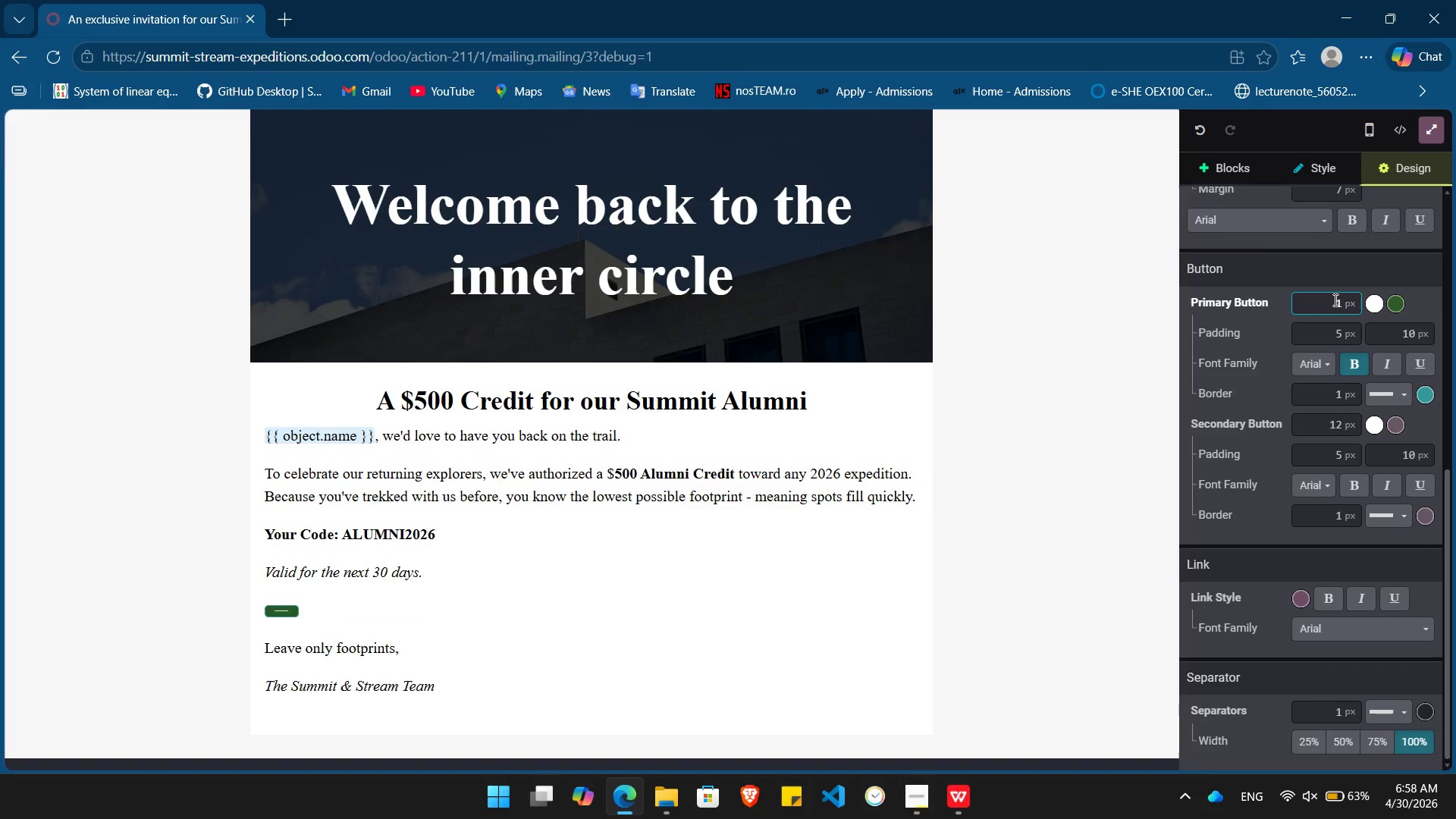 
key(Numpad5)
 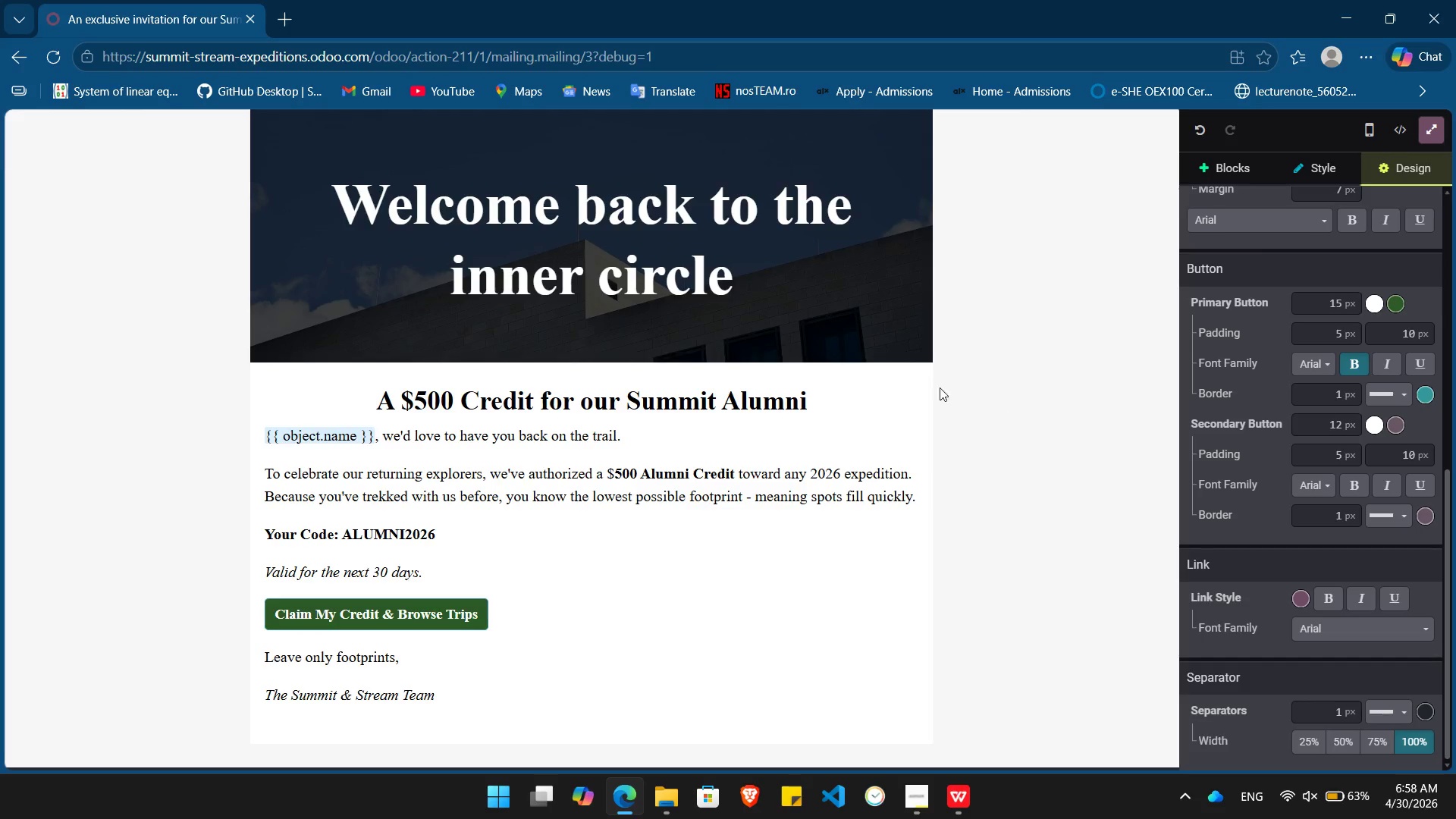 
left_click([804, 315])
 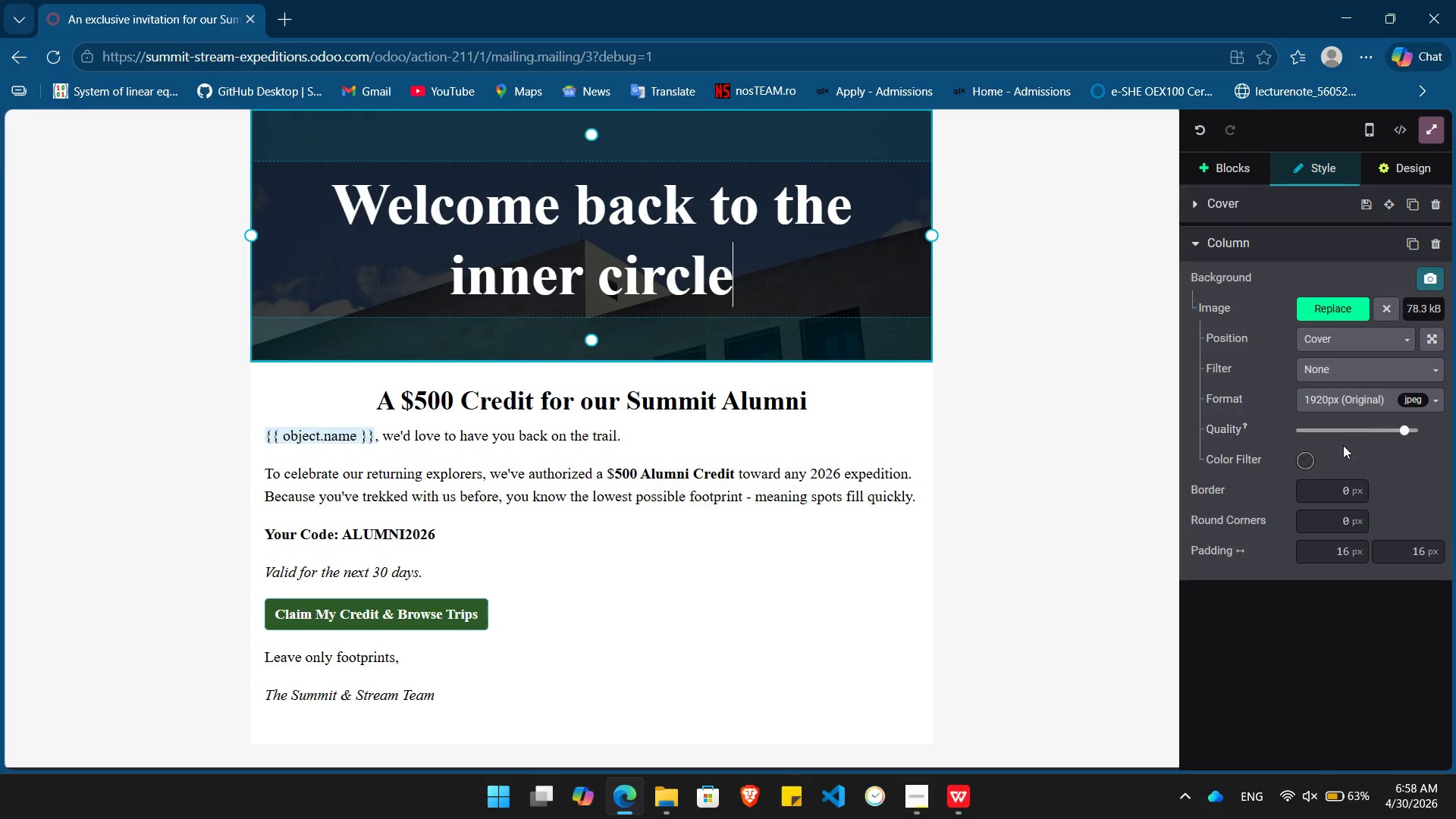 
left_click([1303, 453])
 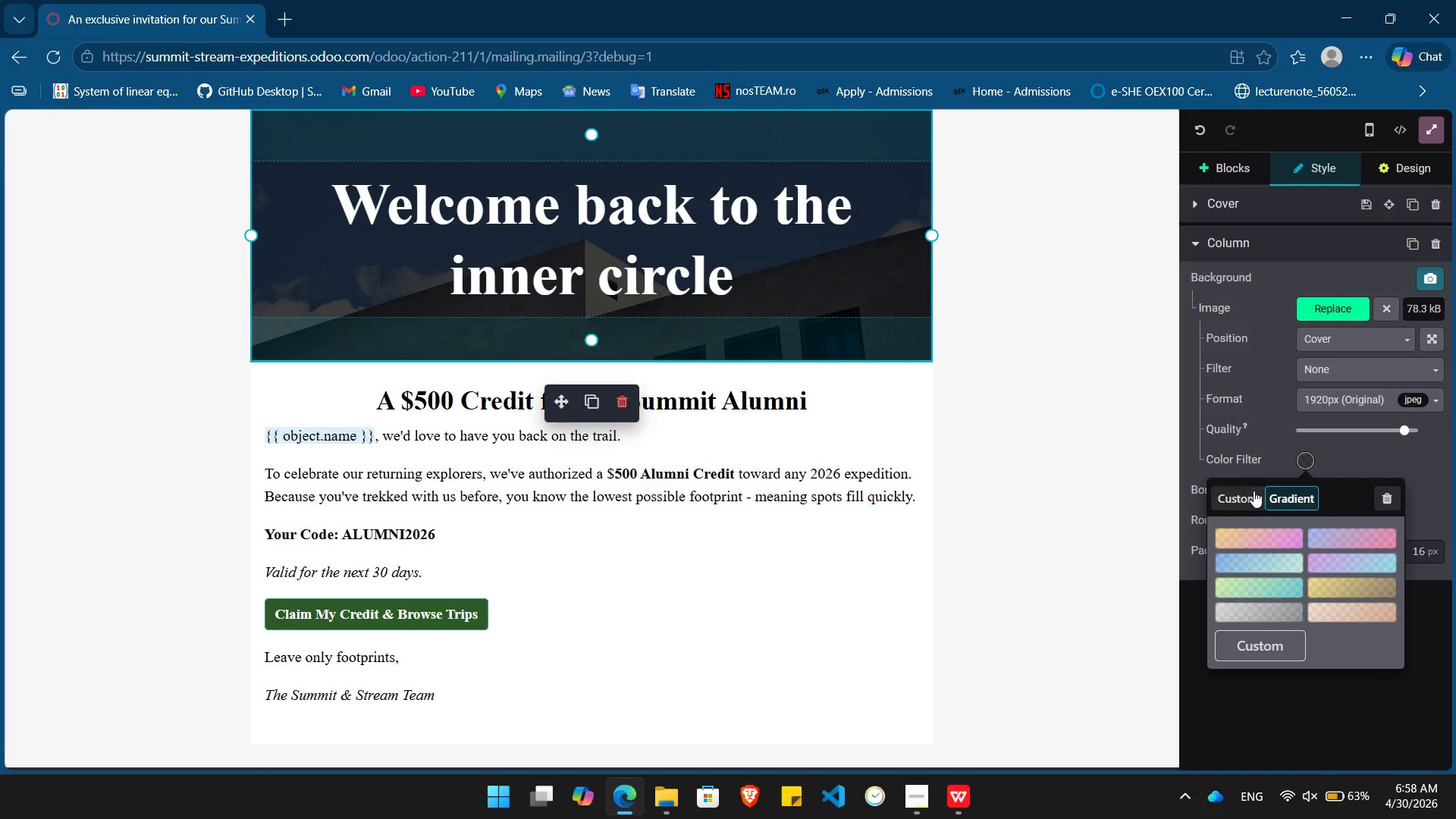 
left_click([1237, 494])
 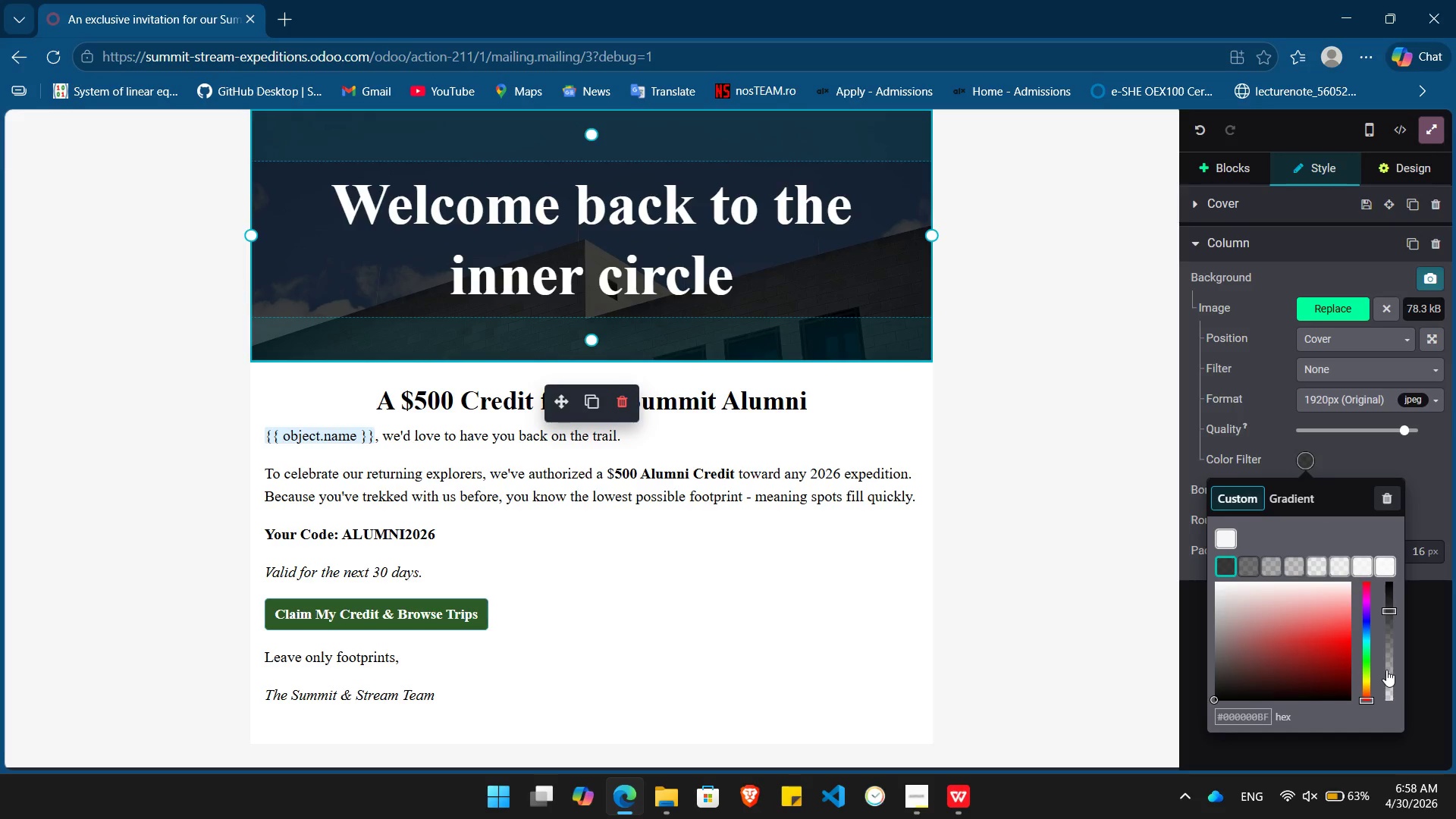 
left_click([1388, 674])
 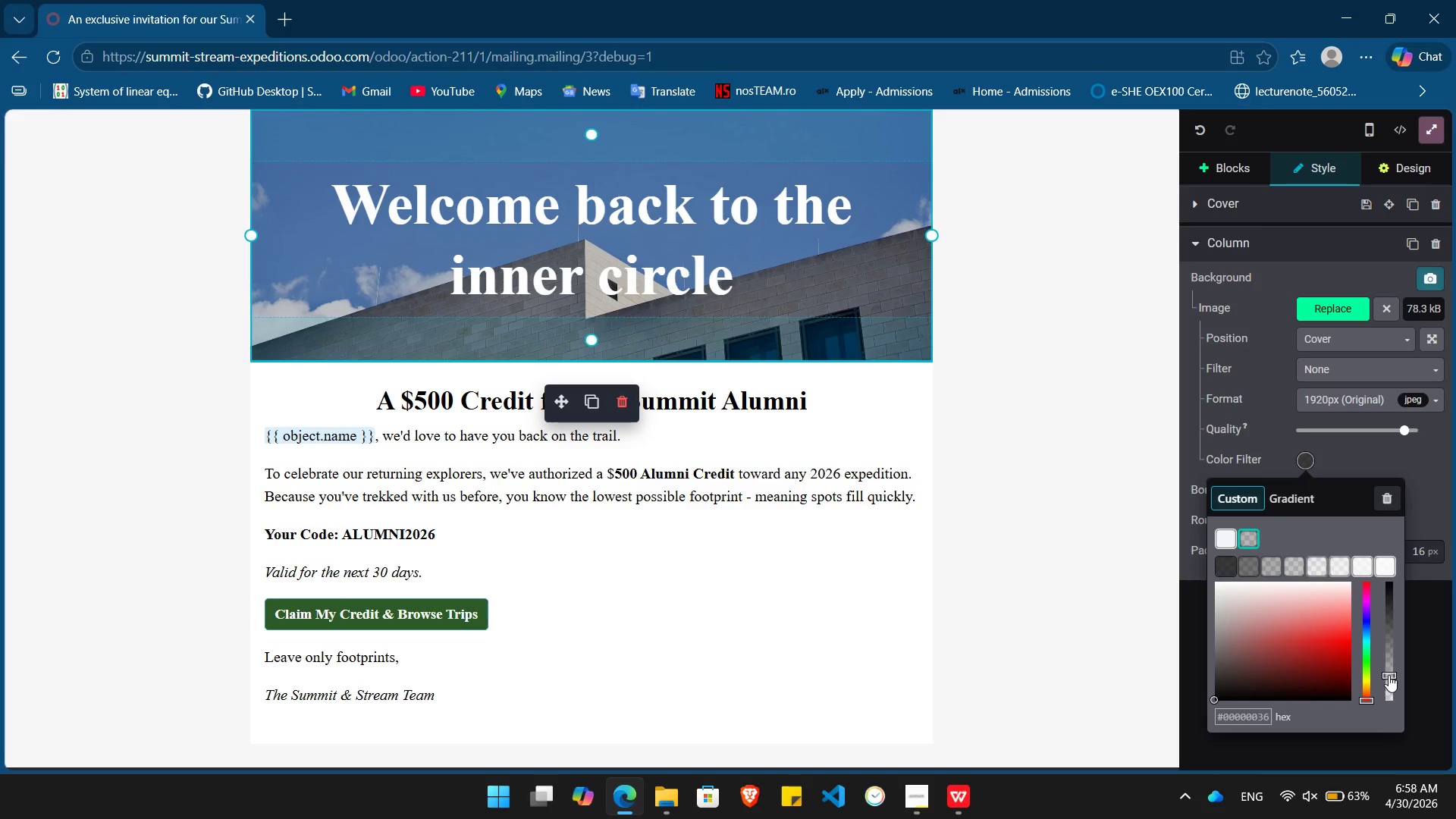 
left_click([1060, 529])
 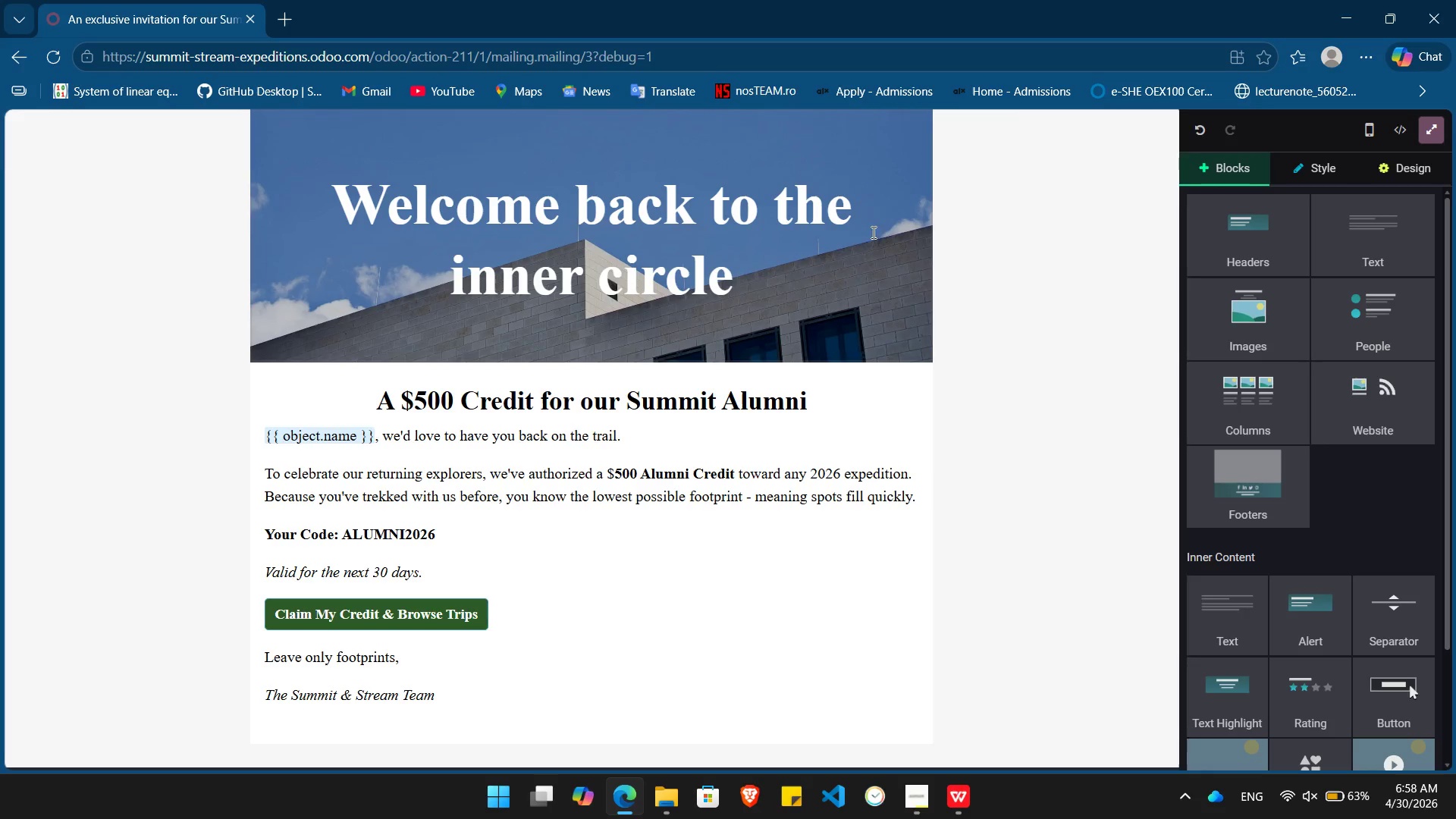 
left_click([858, 233])
 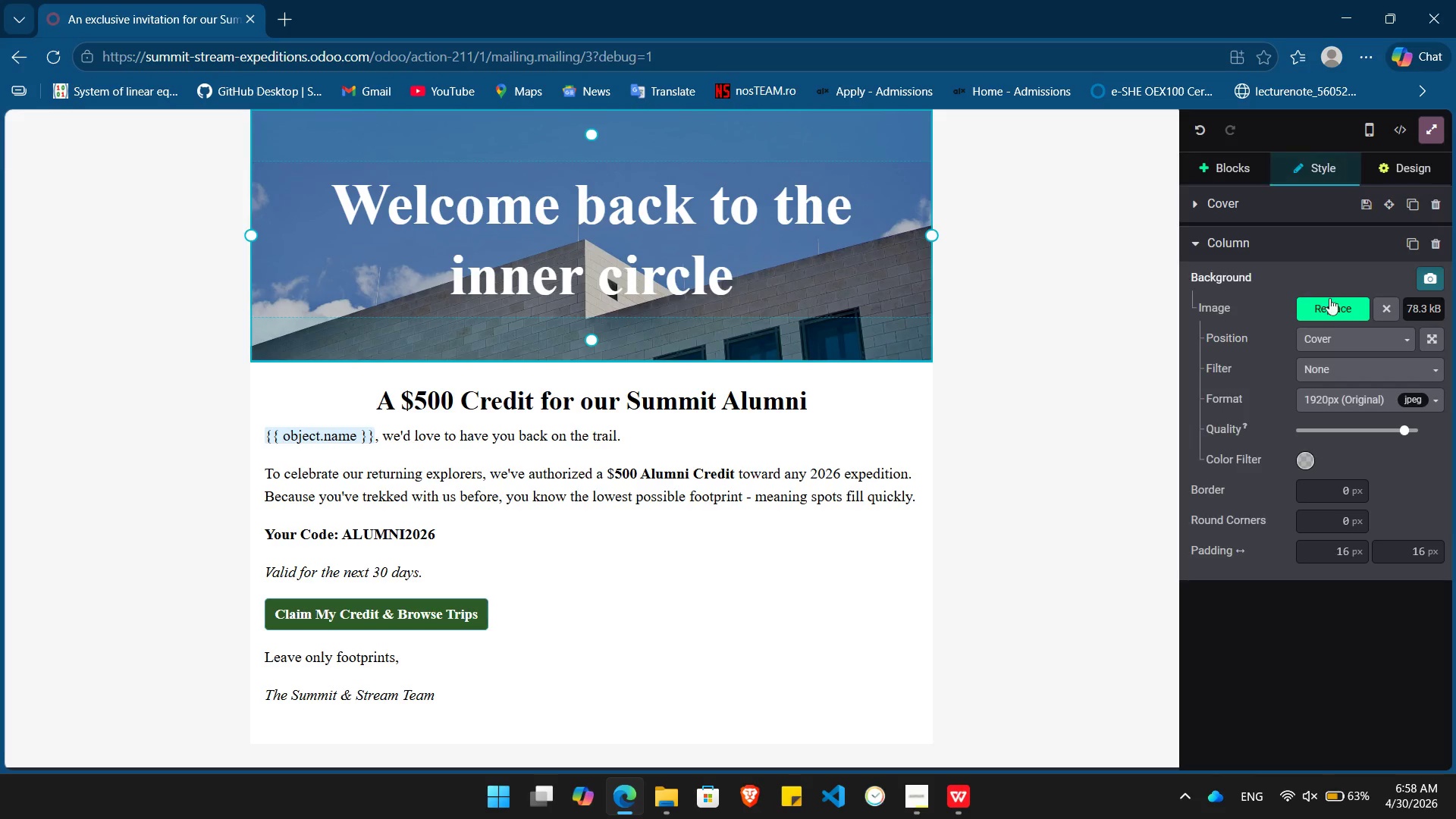 
mouse_move([1322, 307])
 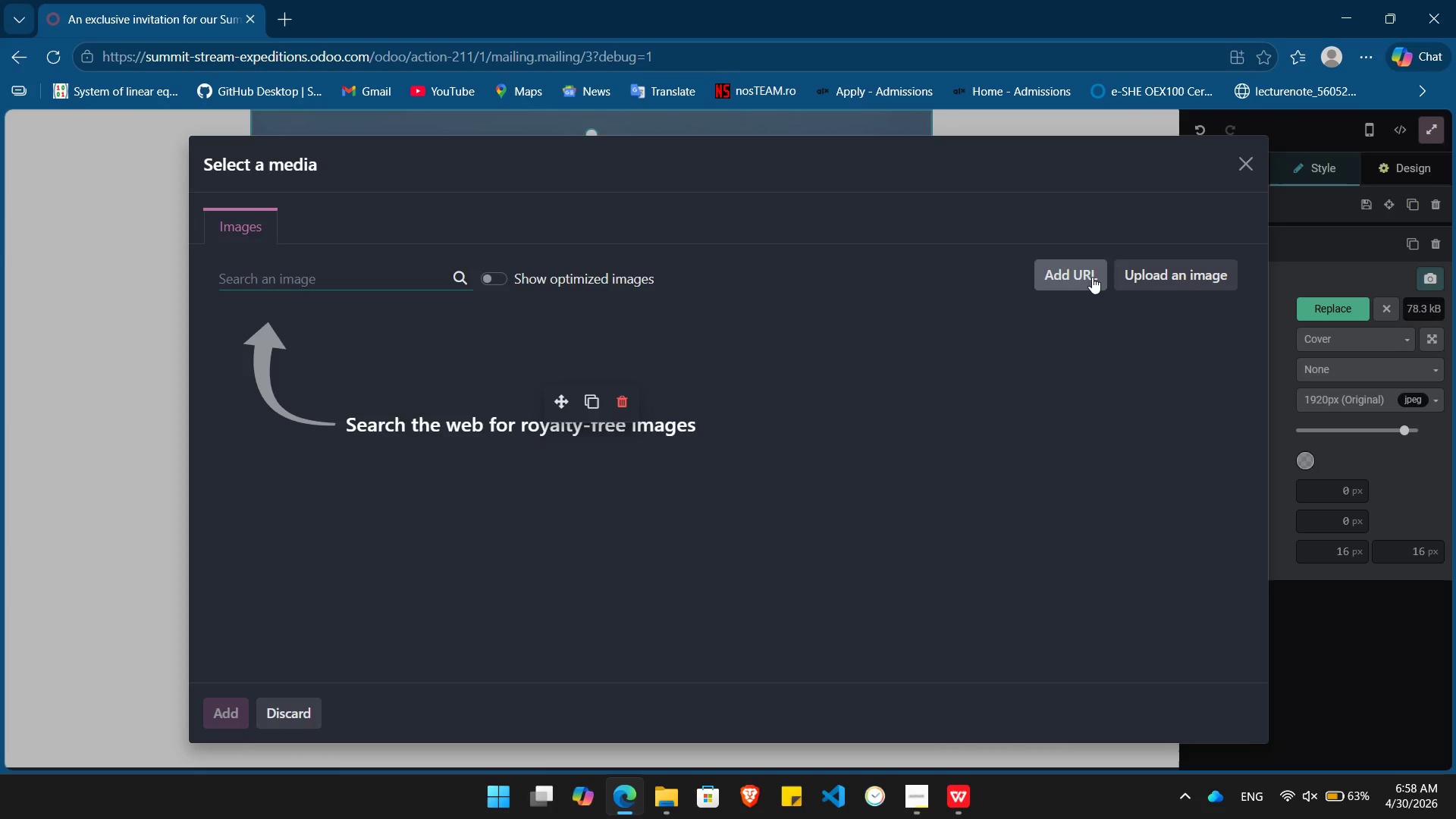 
wait(7.32)
 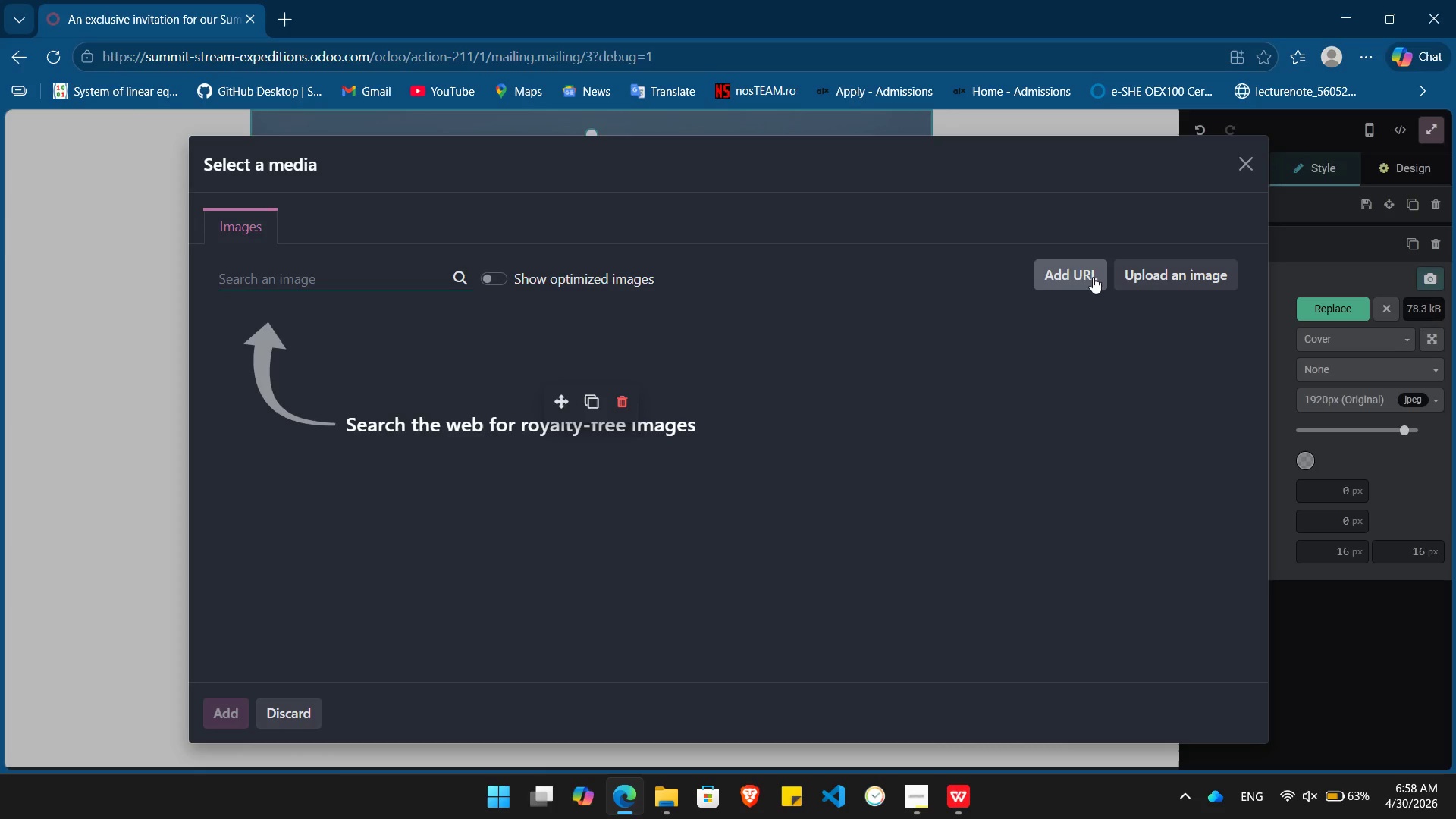 
type(eco-lp)
key(Backspace)
type(odge)
 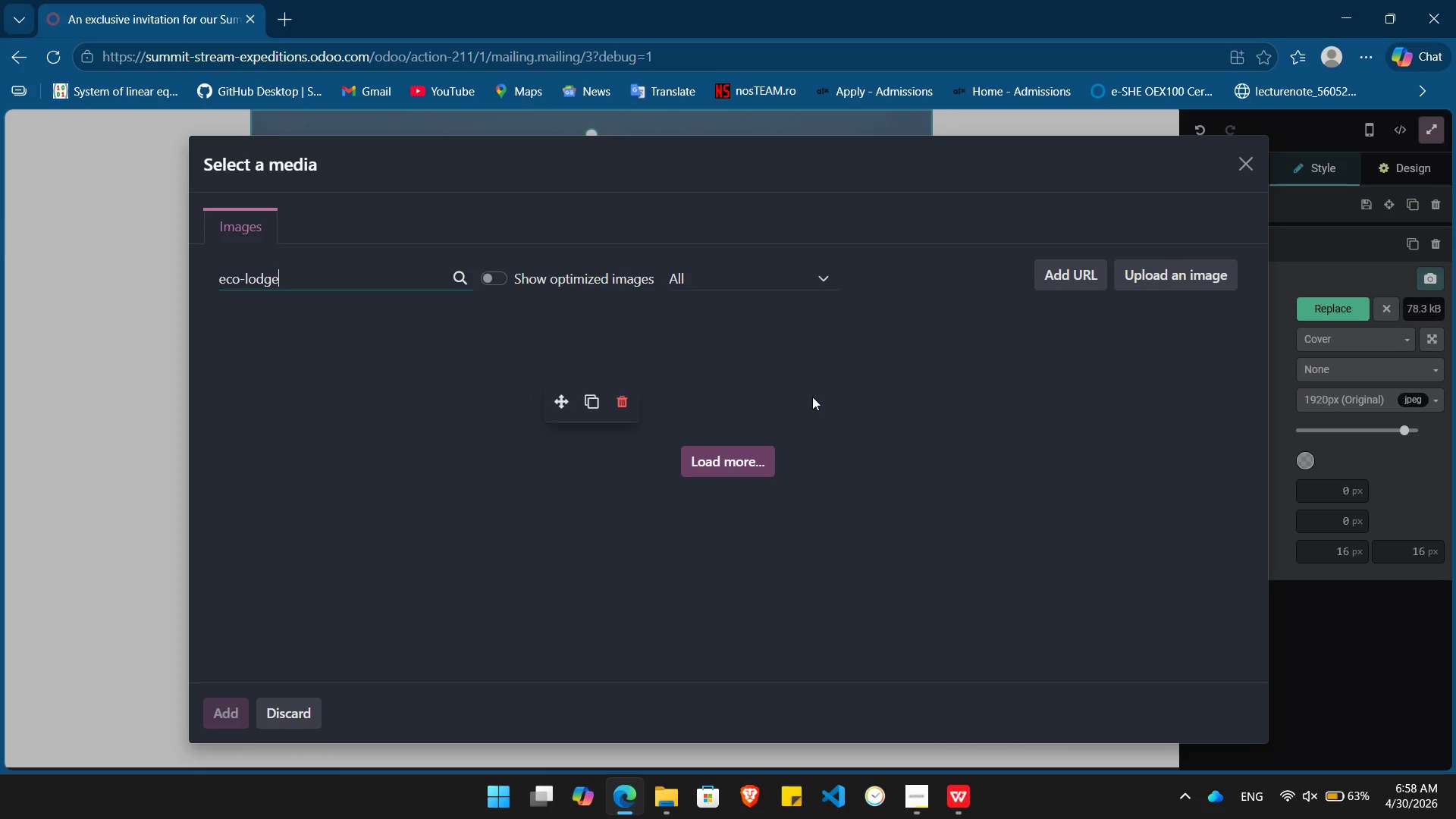 
wait(5.87)
 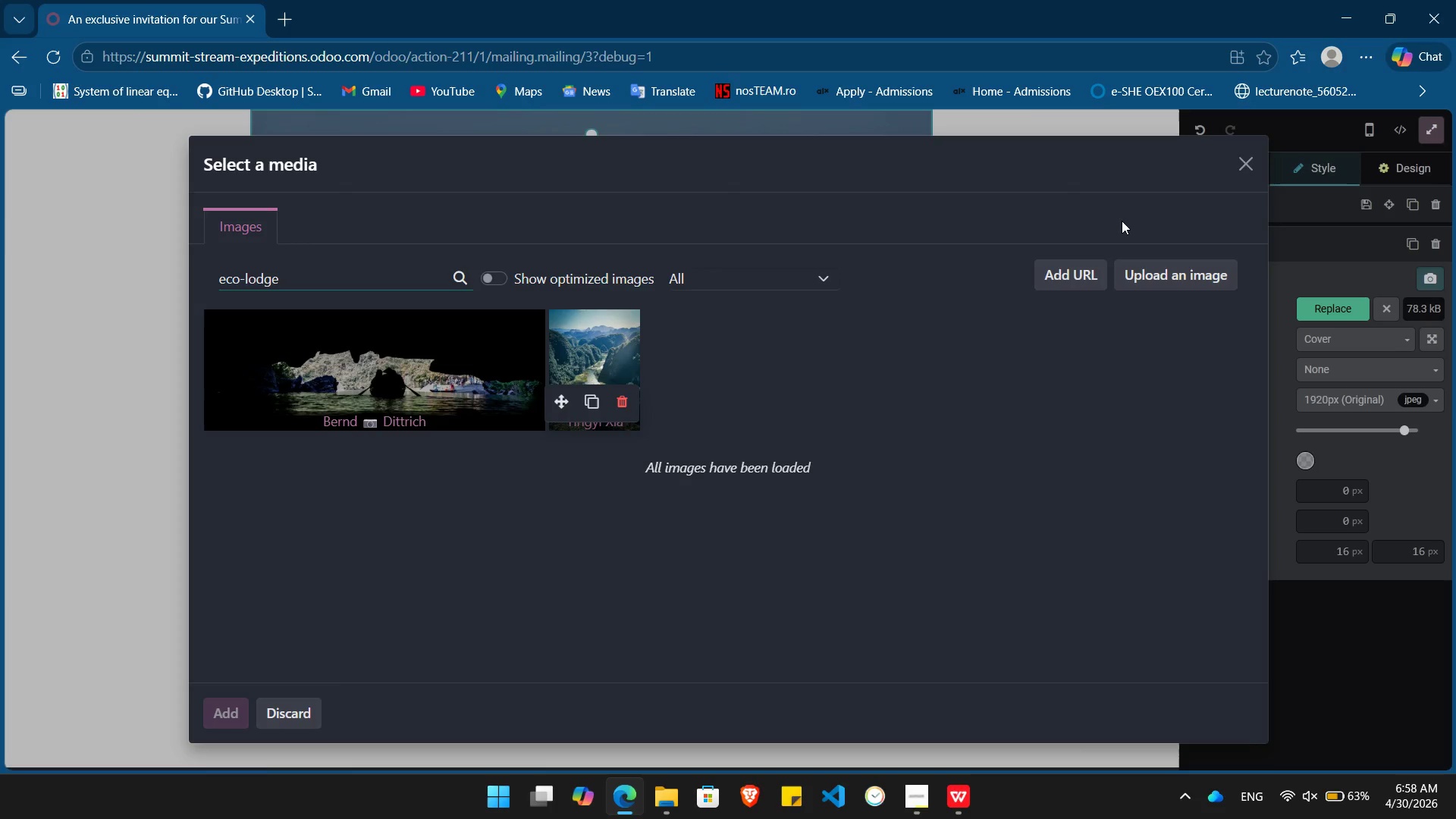 
mouse_move([762, 397])
 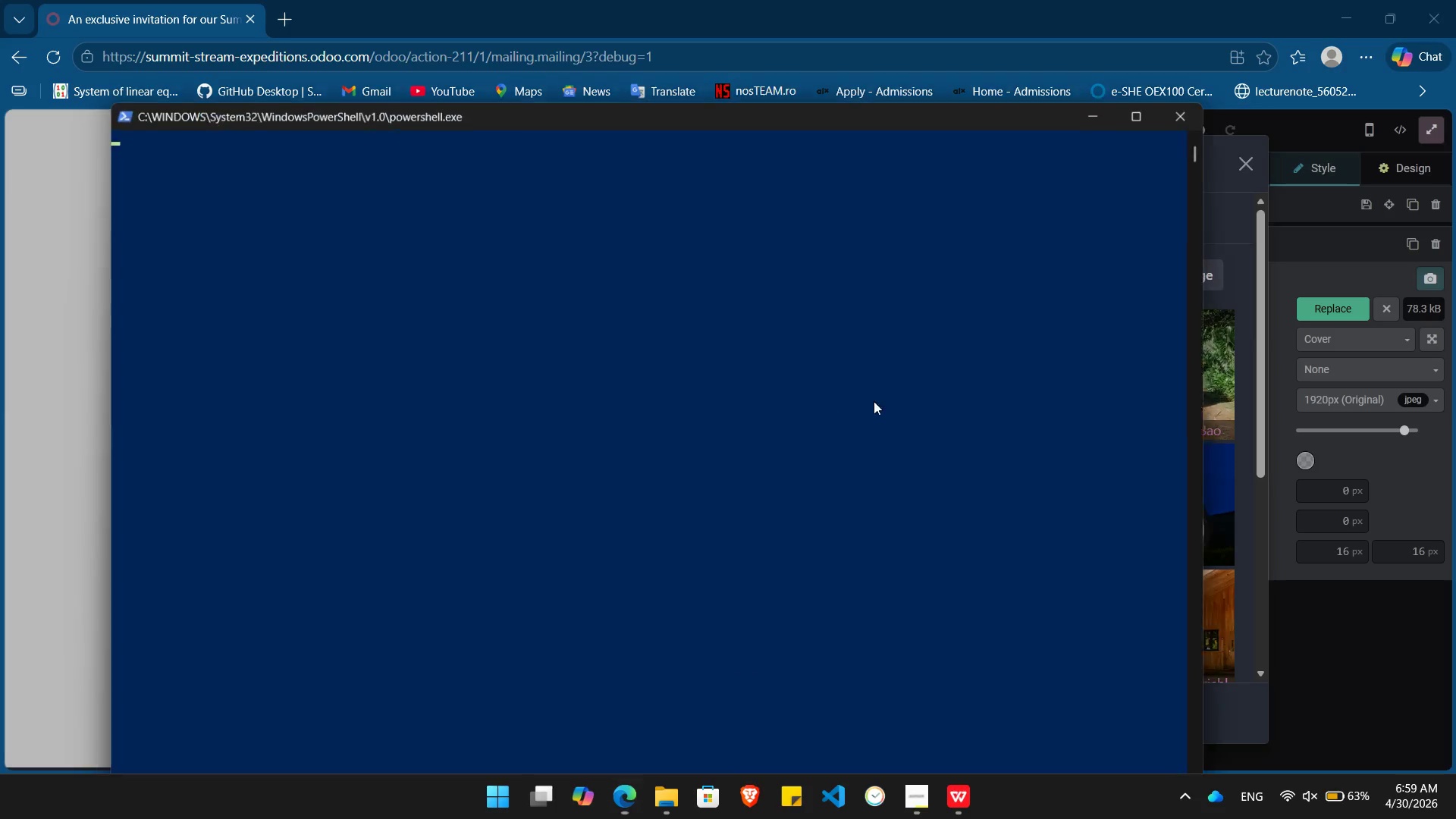 
left_click([1000, 364])
 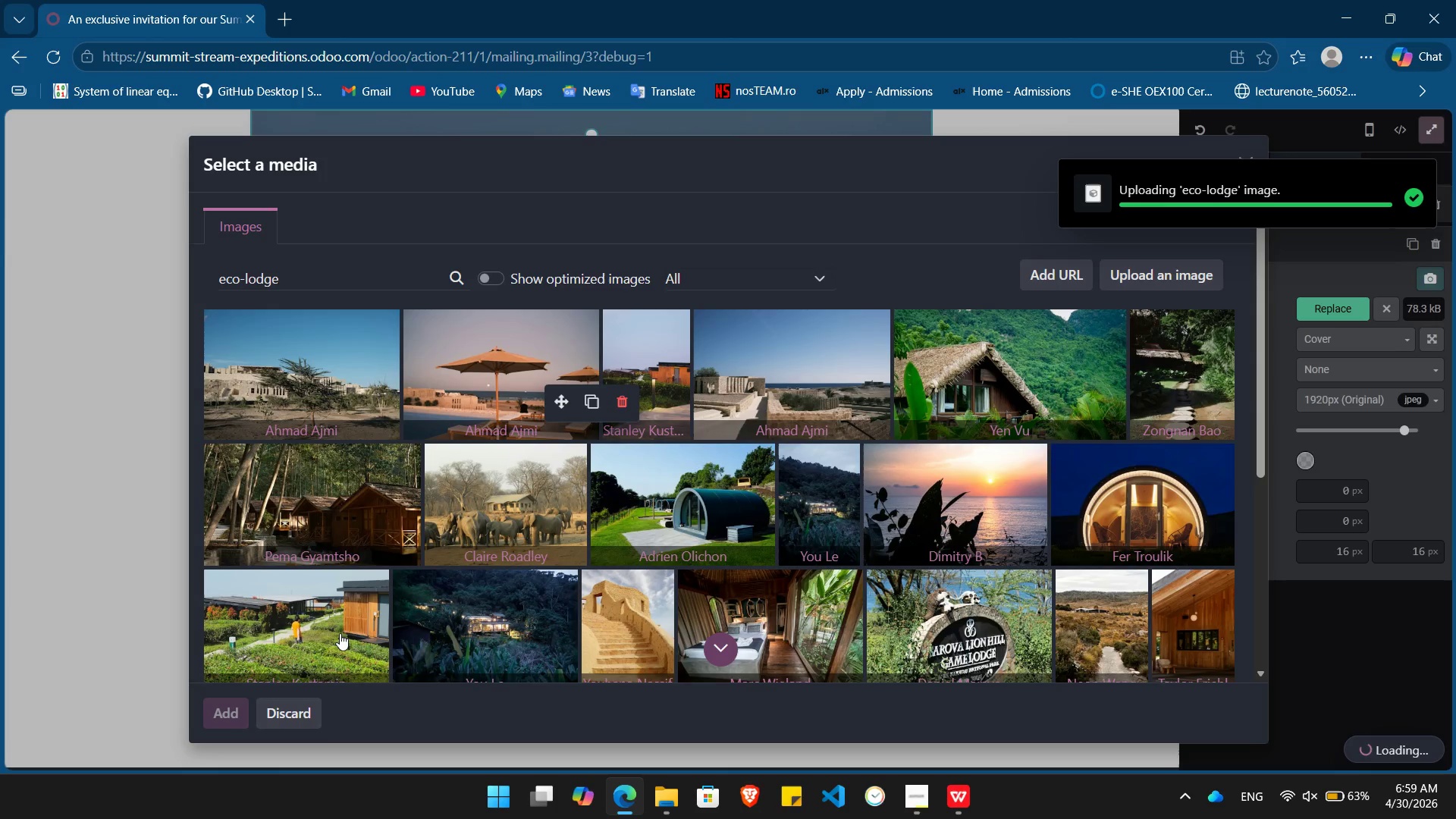 
mouse_move([961, 489])
 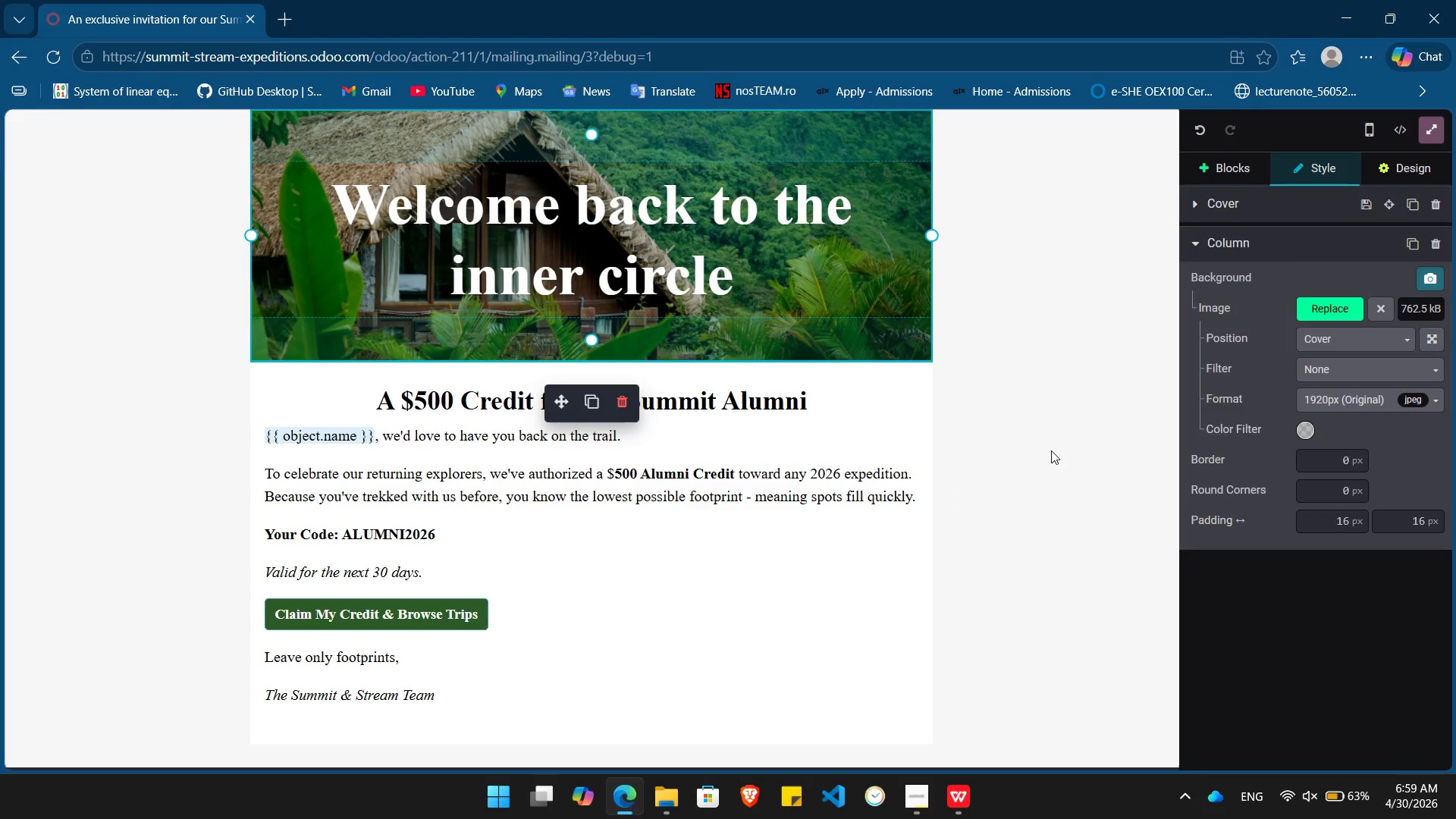 
left_click([1051, 450])
 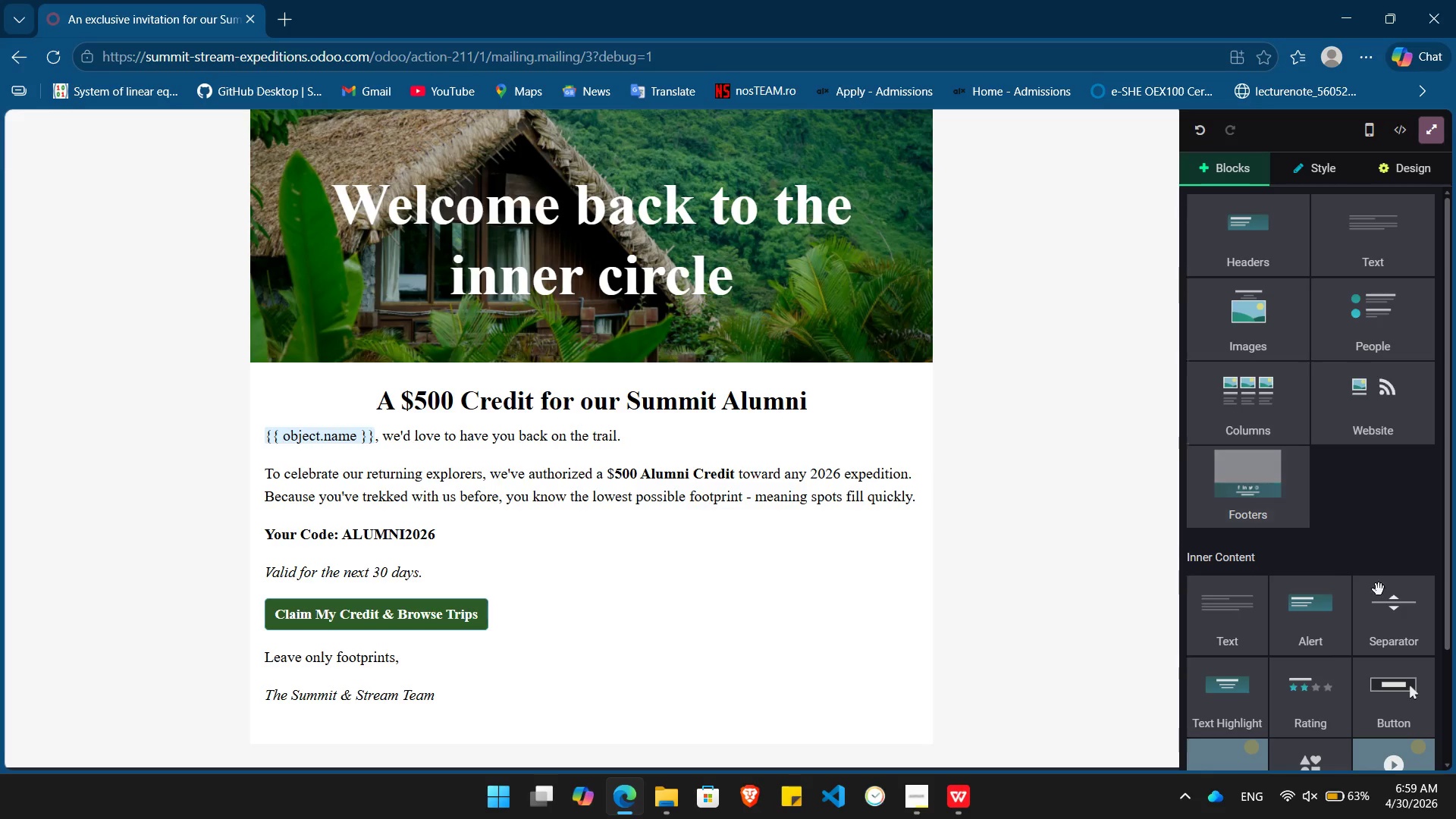 
left_click_drag(start_coordinate=[1421, 629], to_coordinate=[635, 426])
 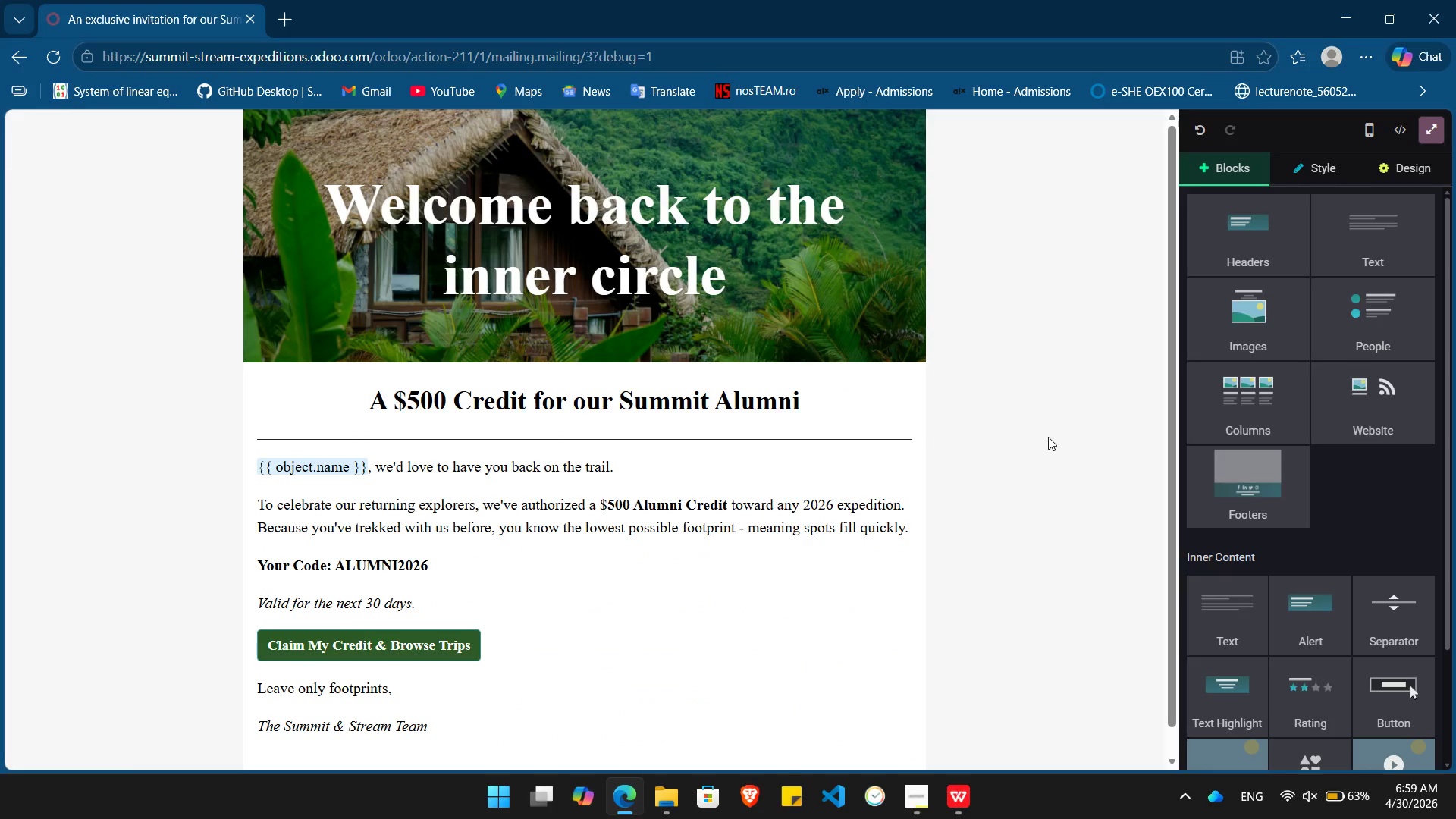 
scroll: coordinate [1048, 437], scroll_direction: down, amount: 1.0
 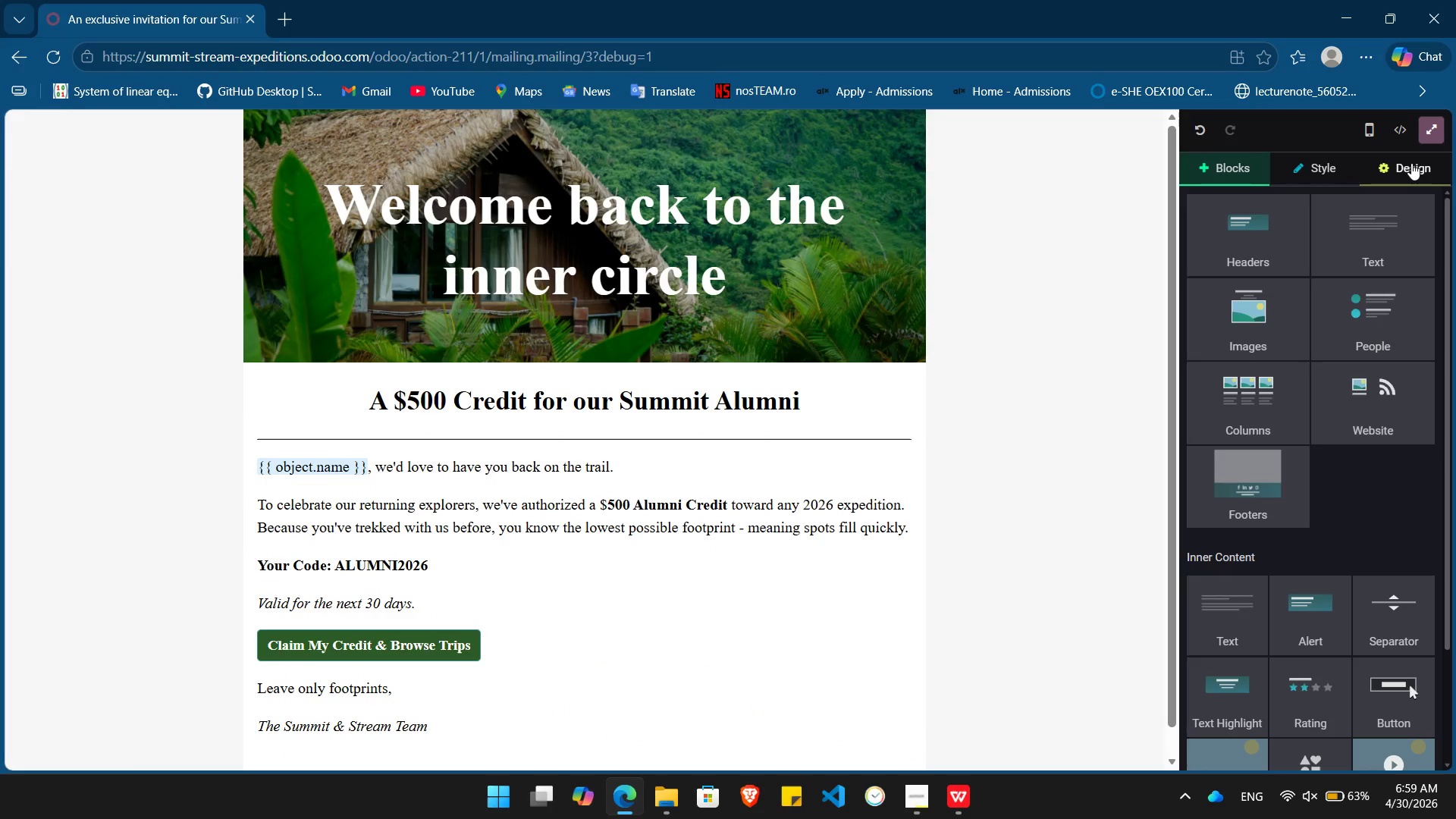 
left_click([1411, 163])
 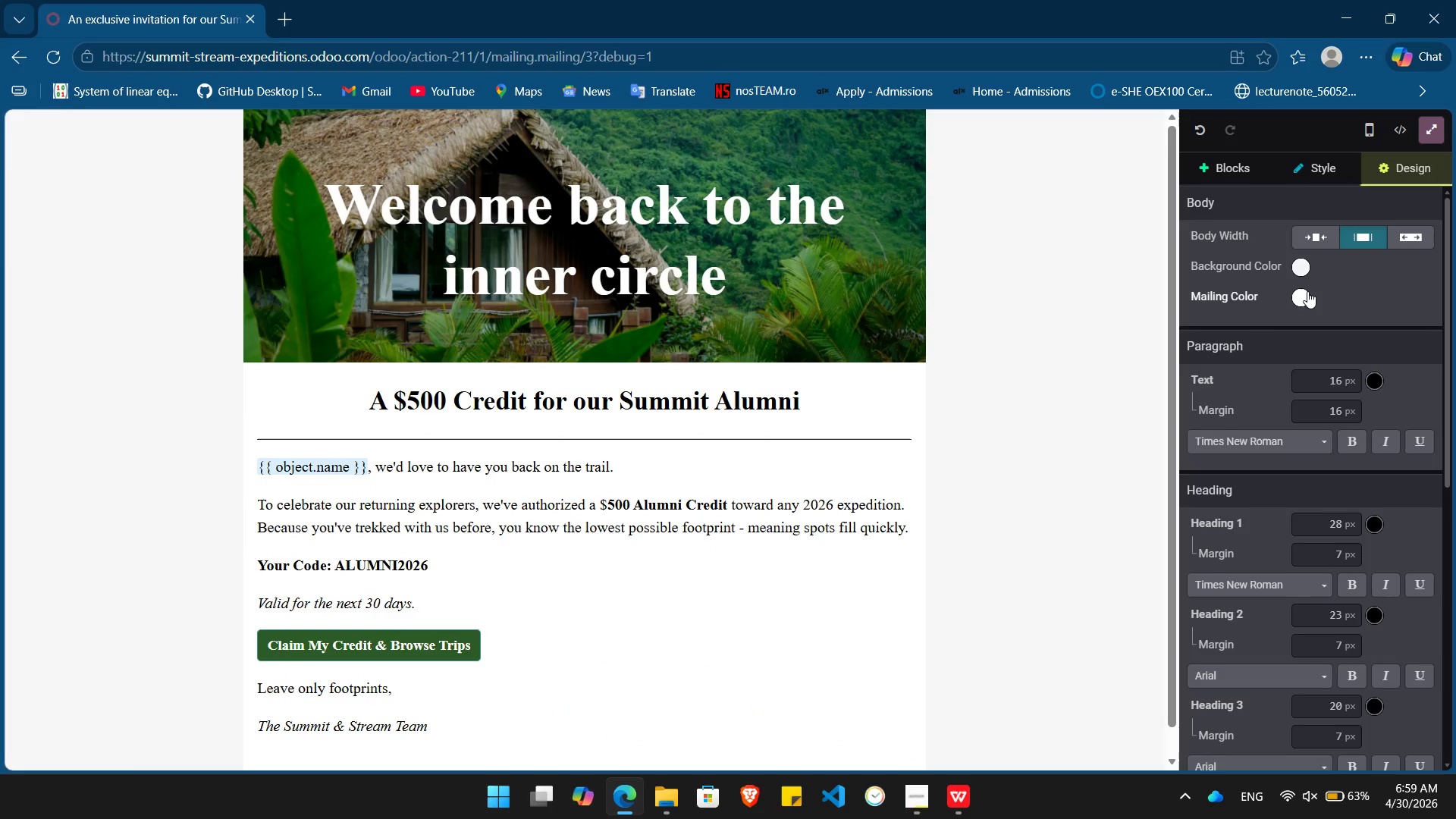 
left_click([1303, 296])
 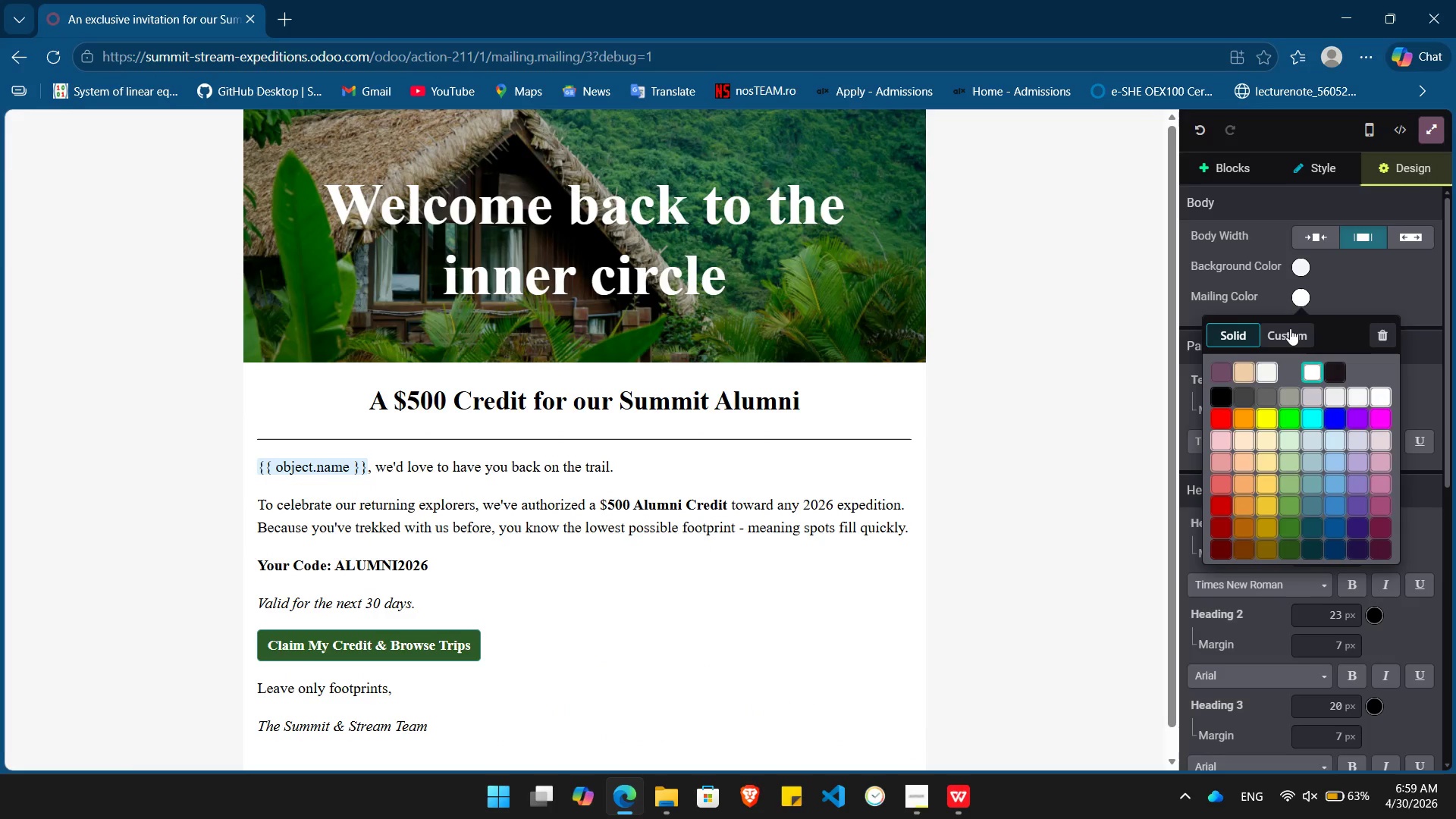 
left_click([1290, 328])
 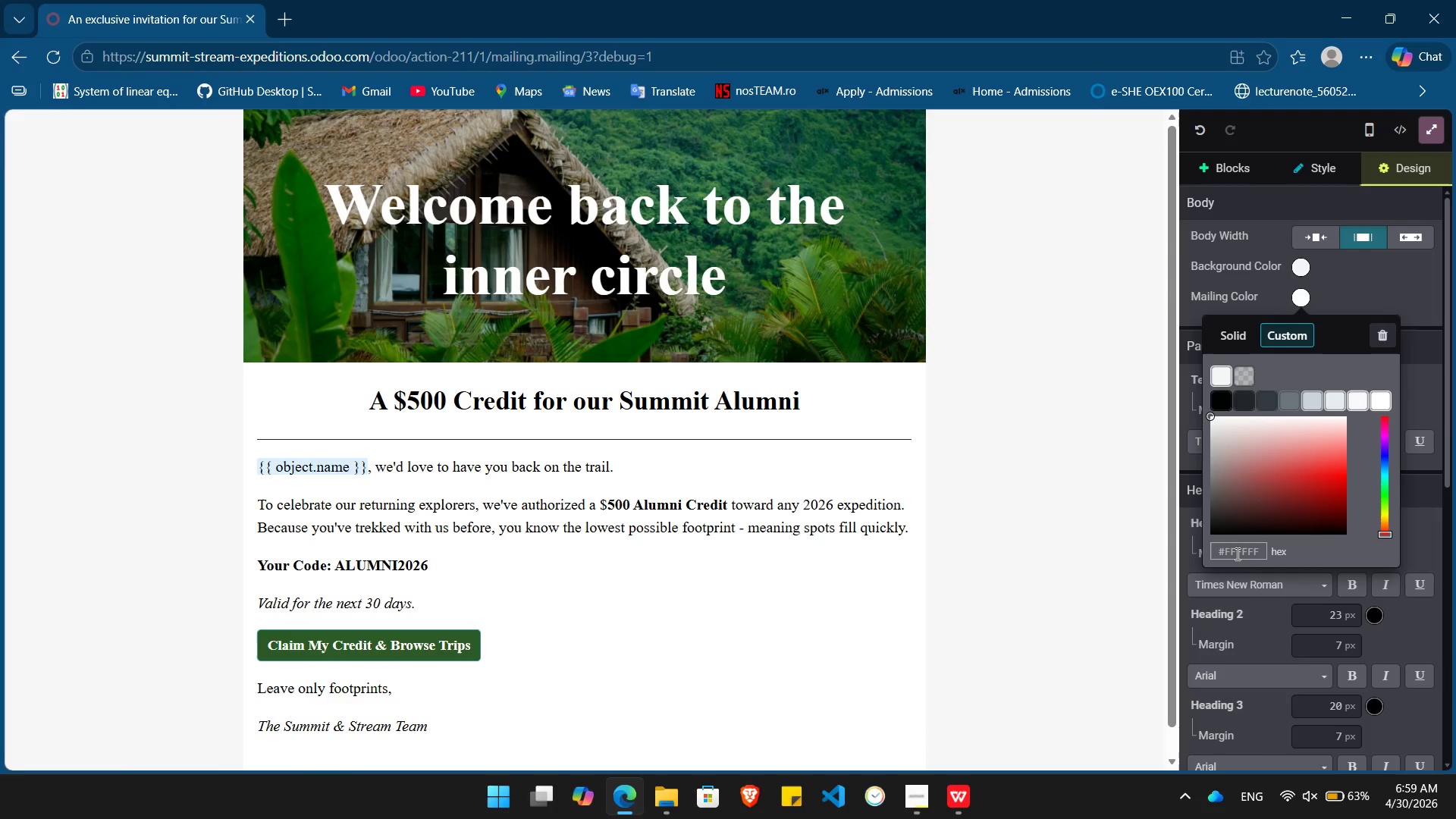 
double_click([1236, 553])
 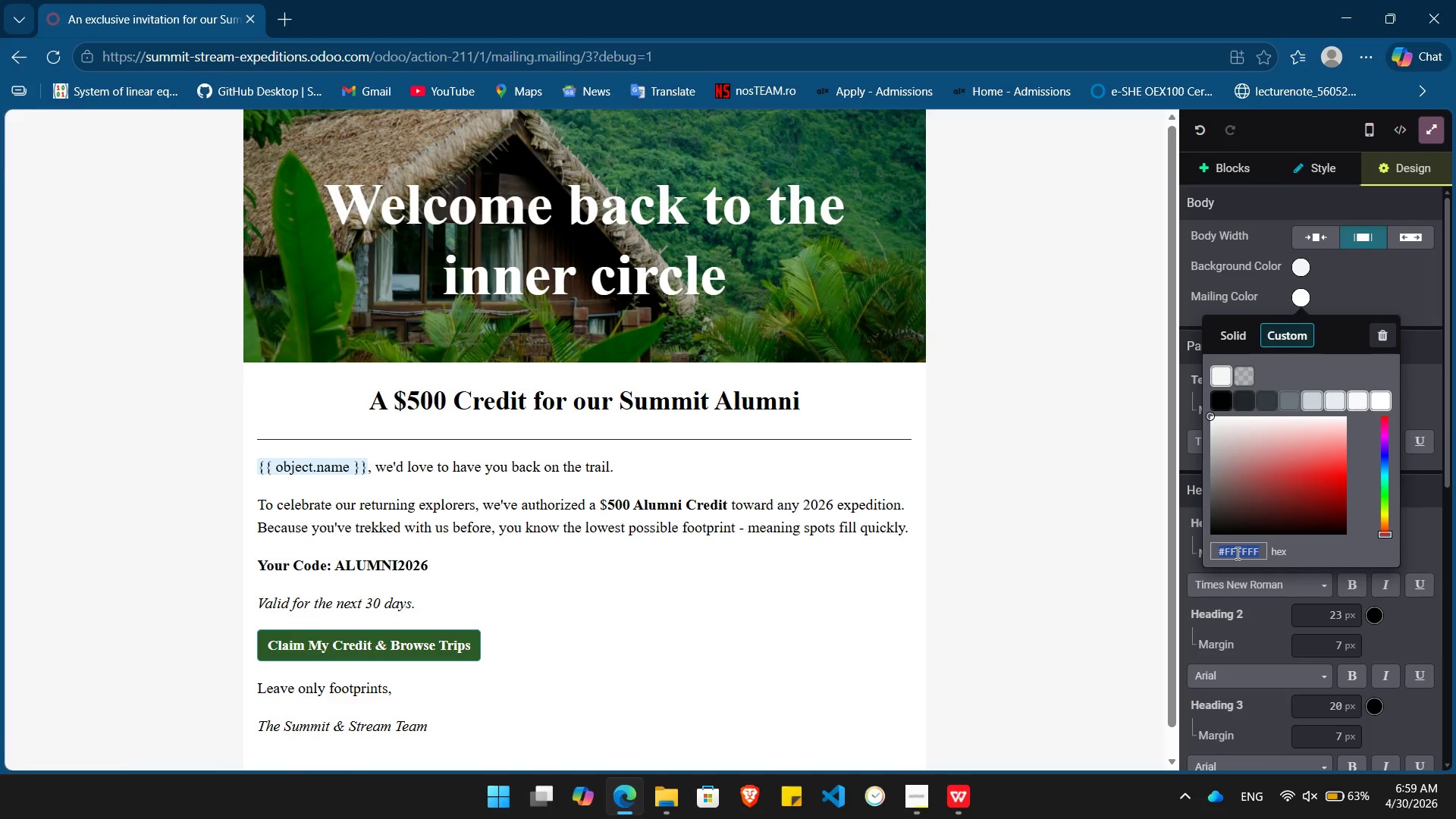 
key(Backspace)
 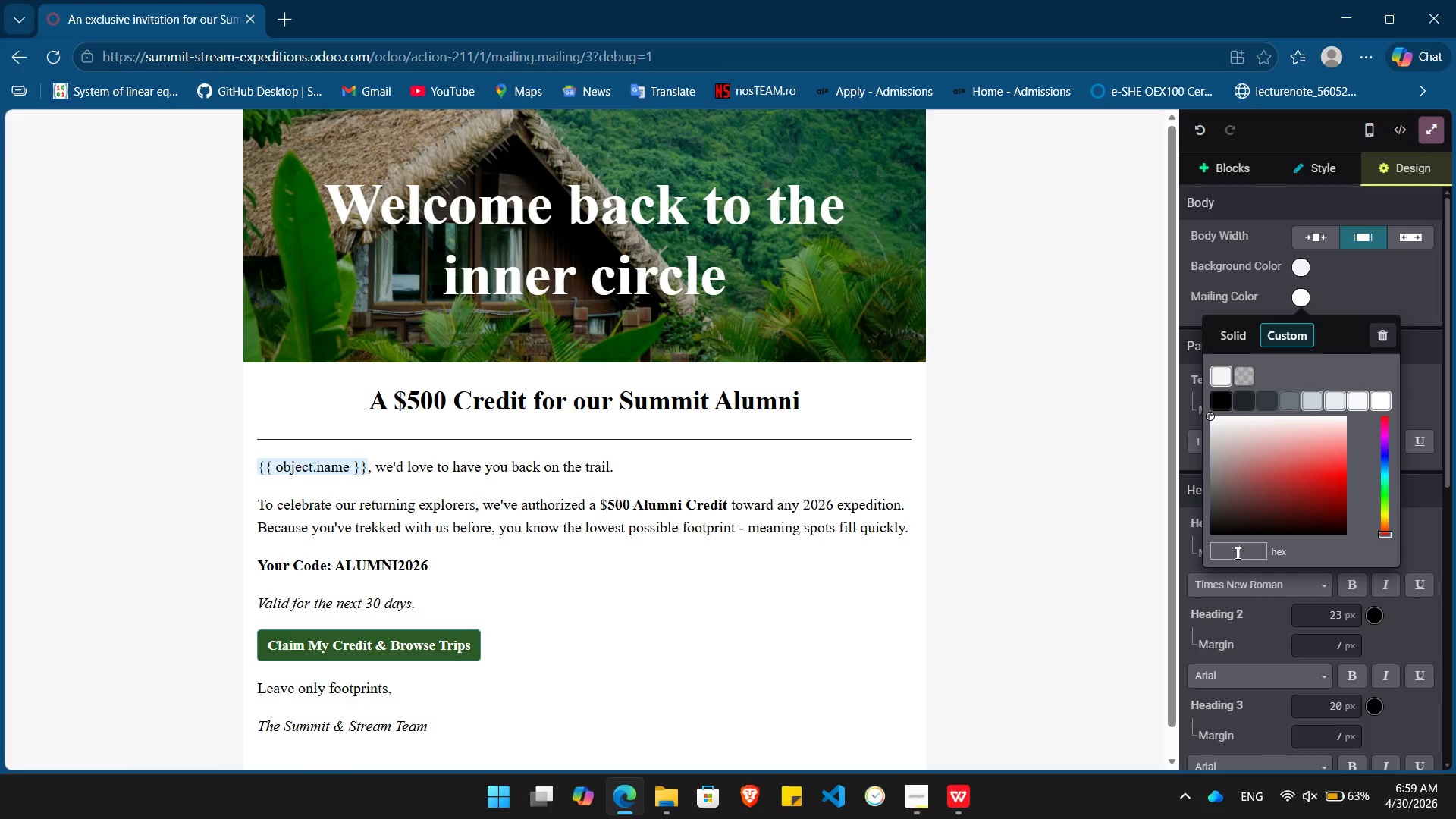 
key(Shift+3)
 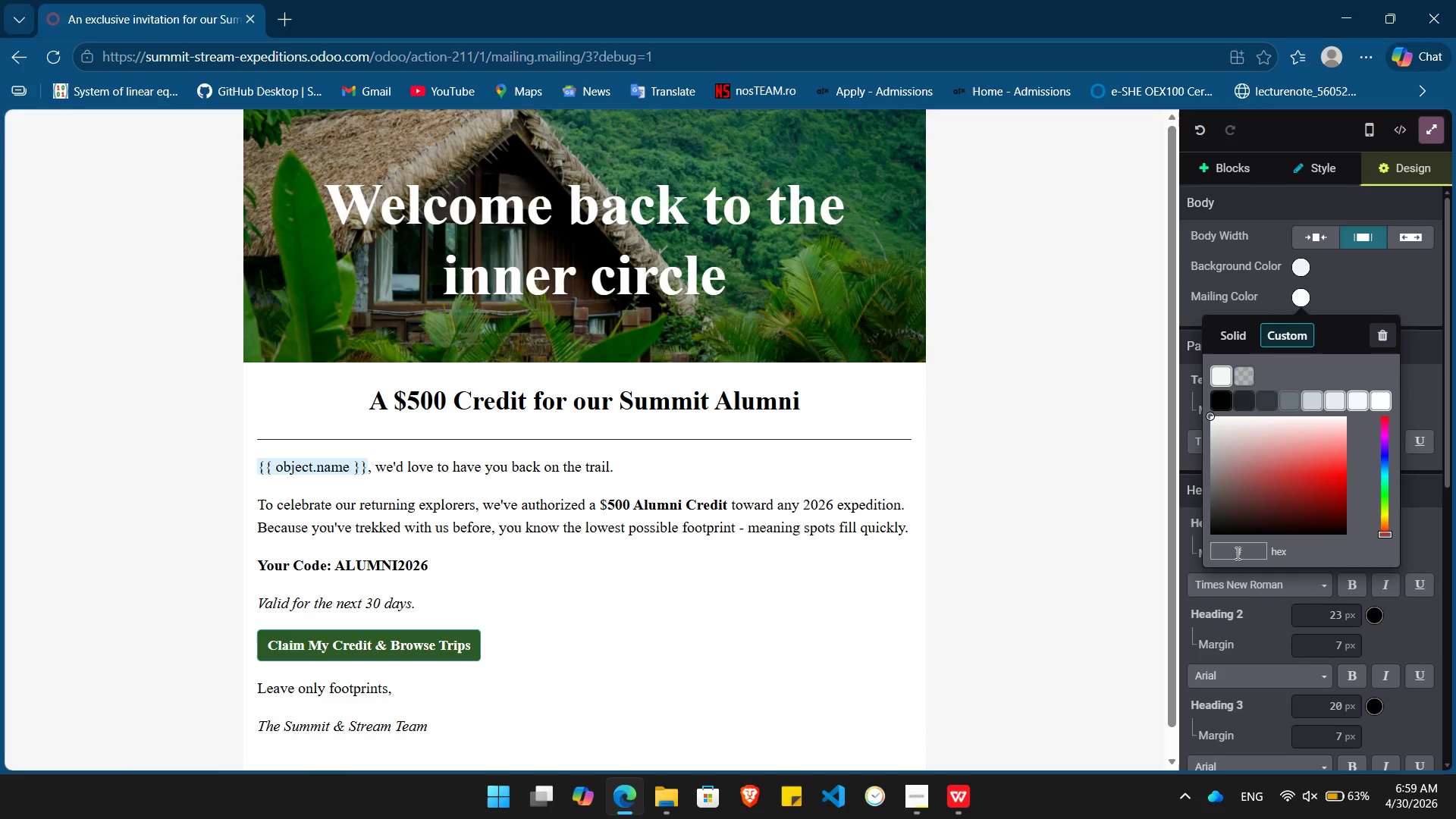 
wait(8.67)
 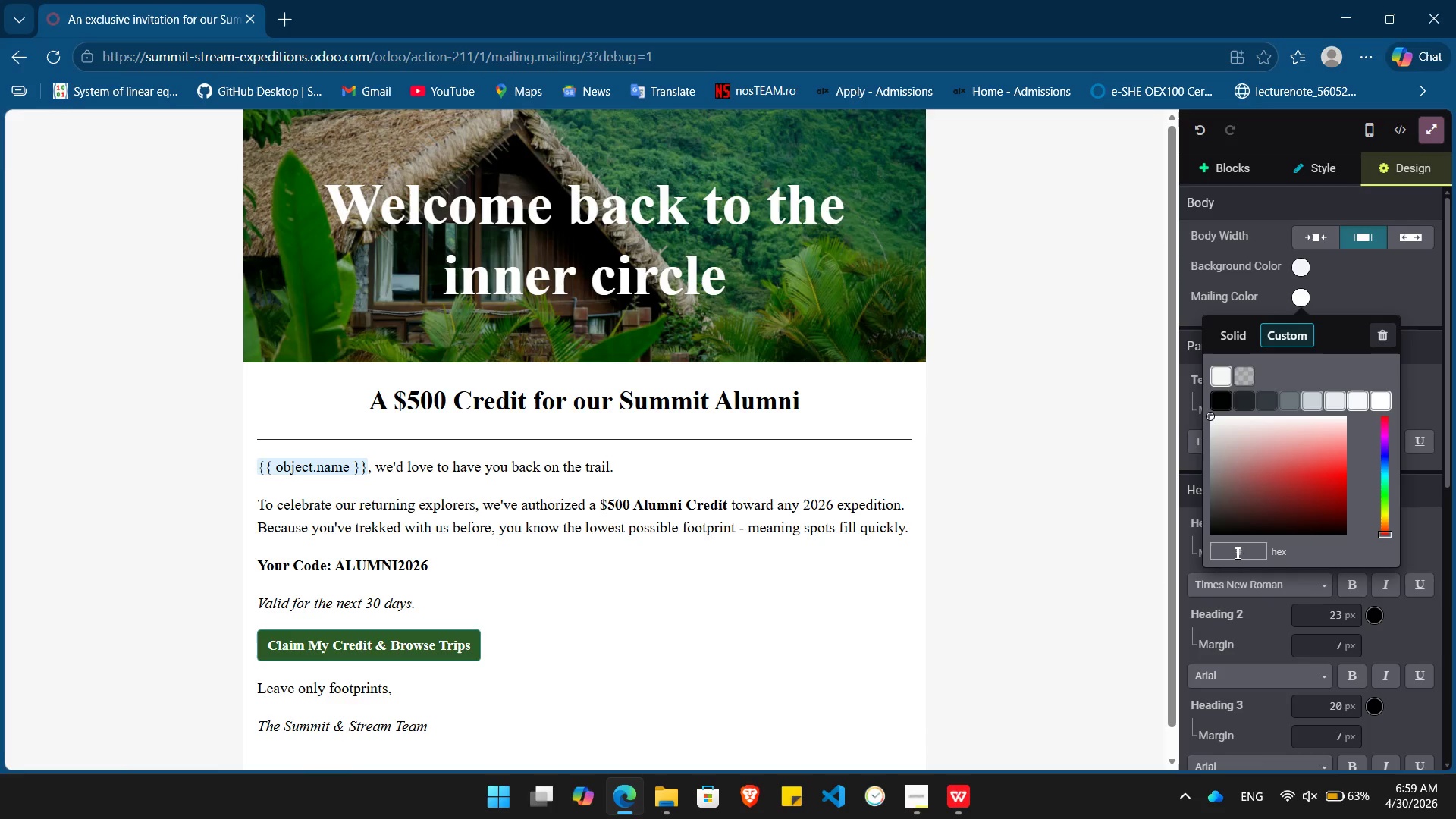 
key(F)
 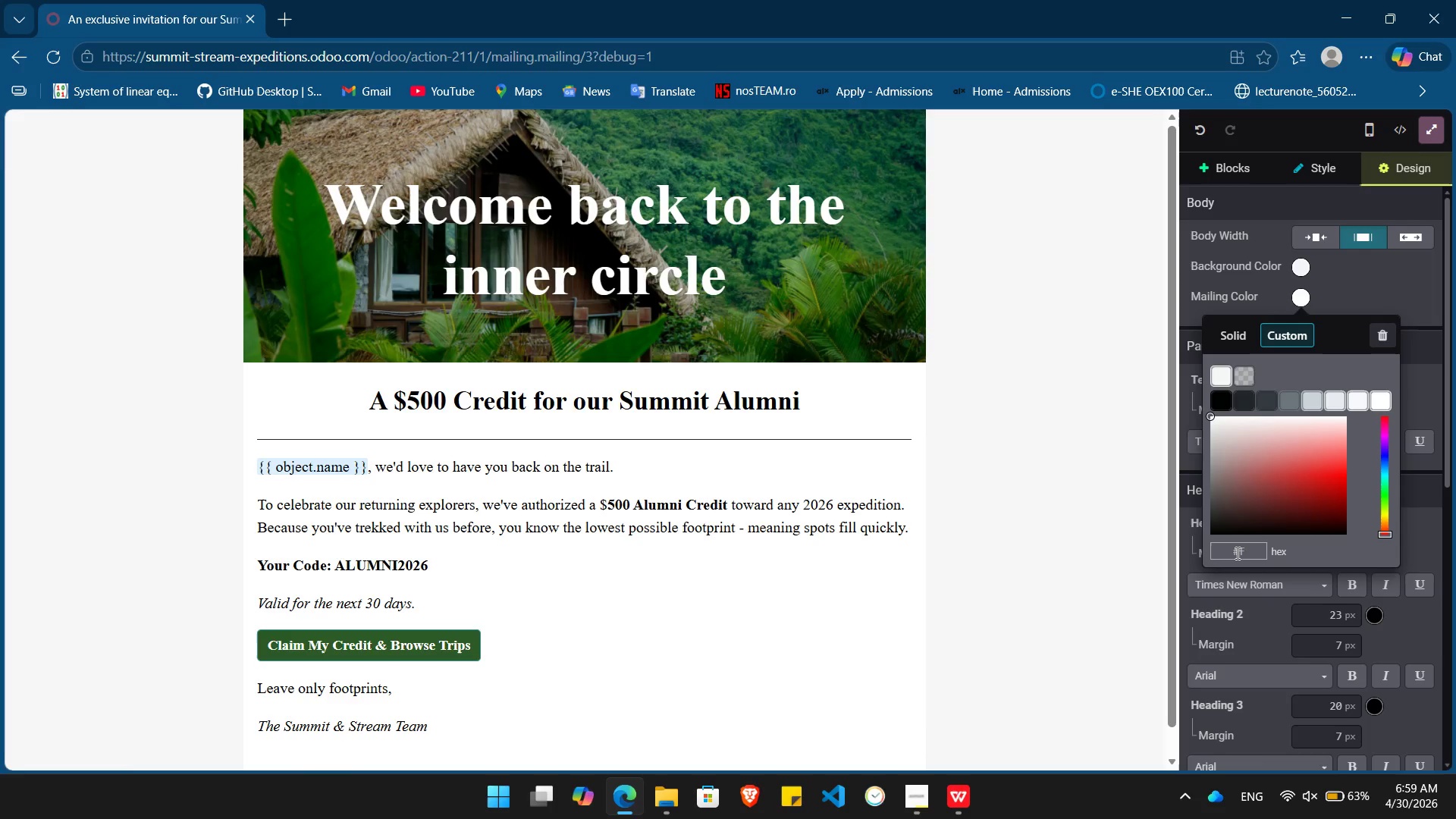 
key(Numpad9)
 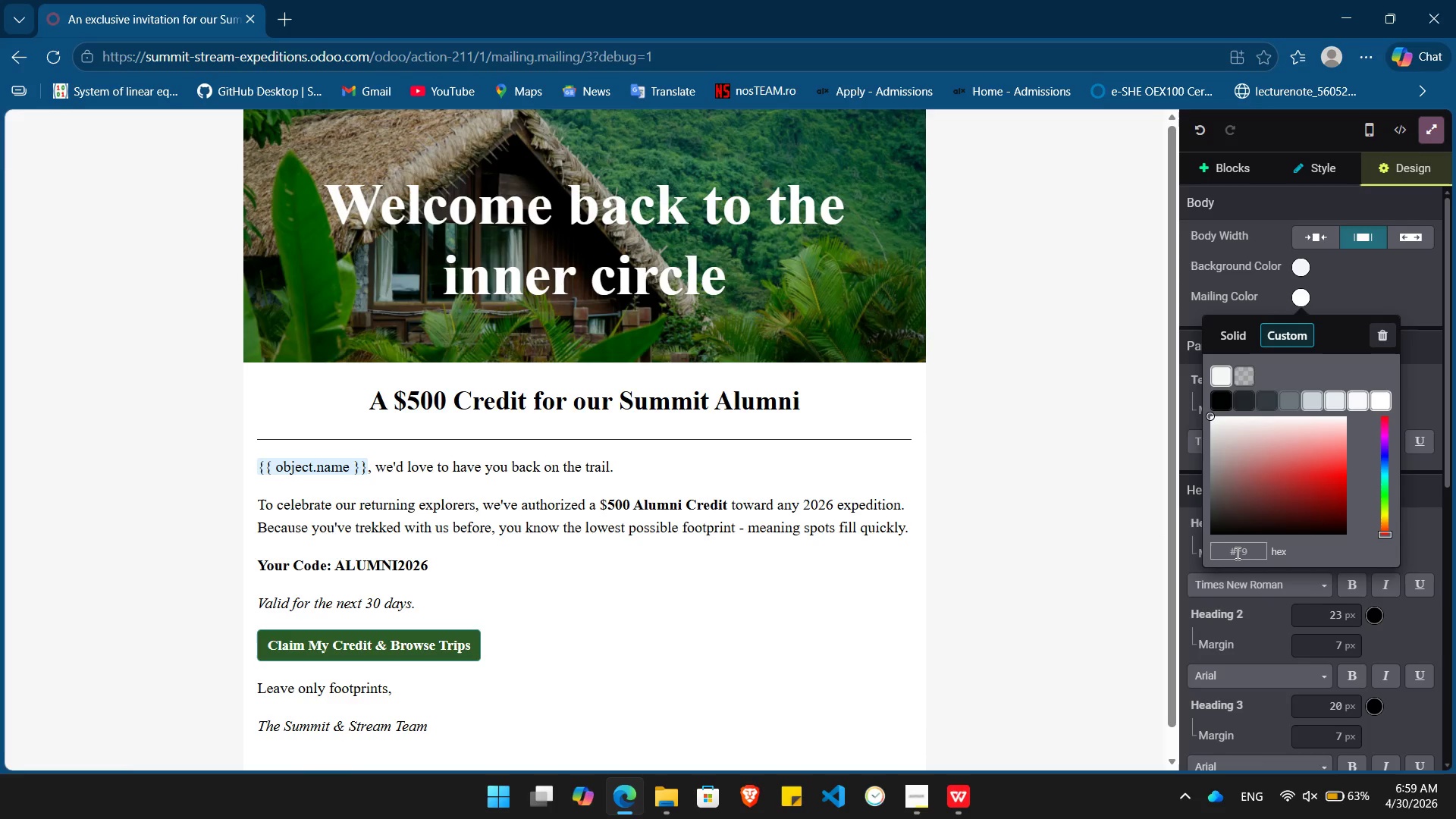 
key(F)
 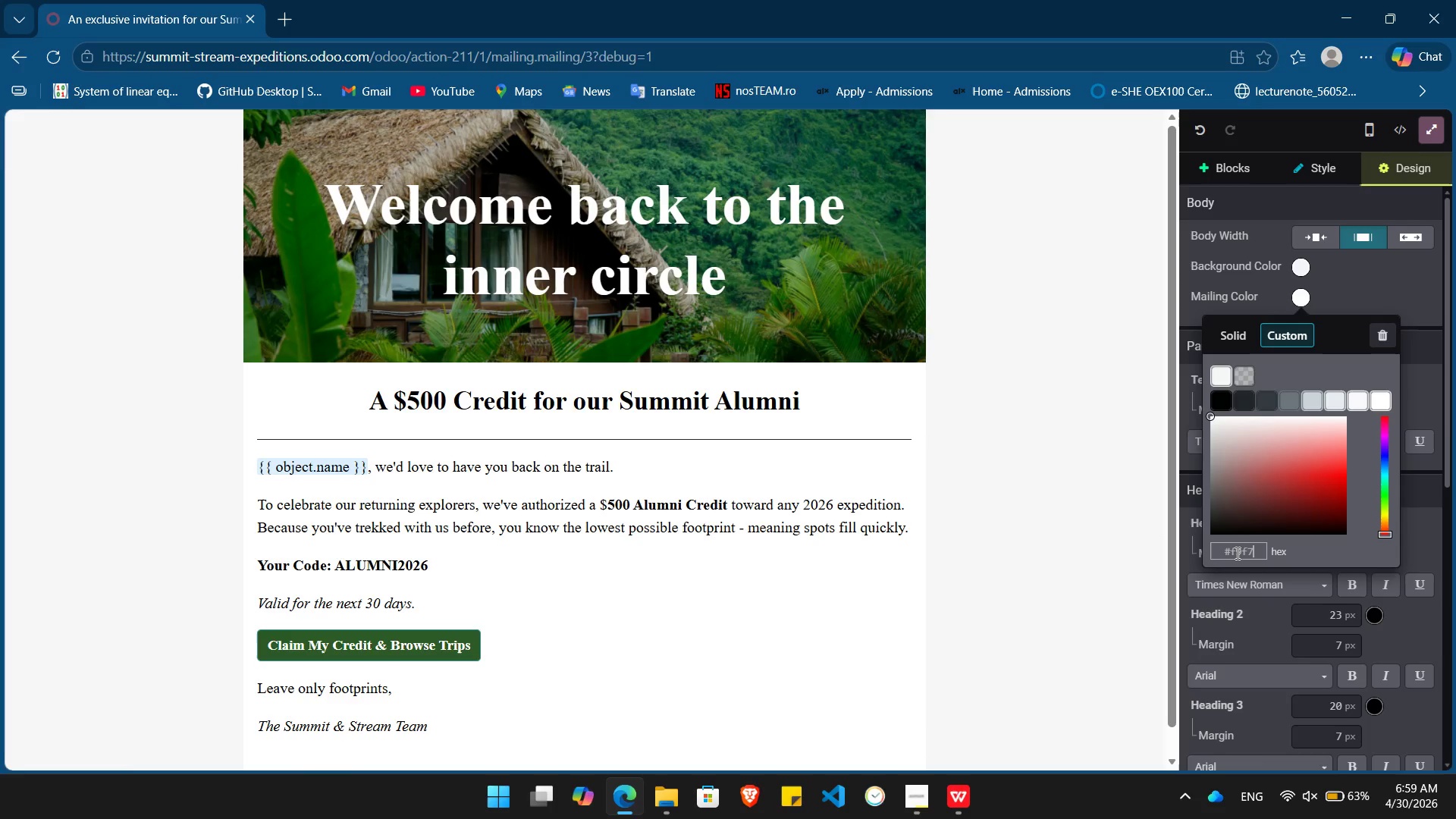 
key(Numpad7)
 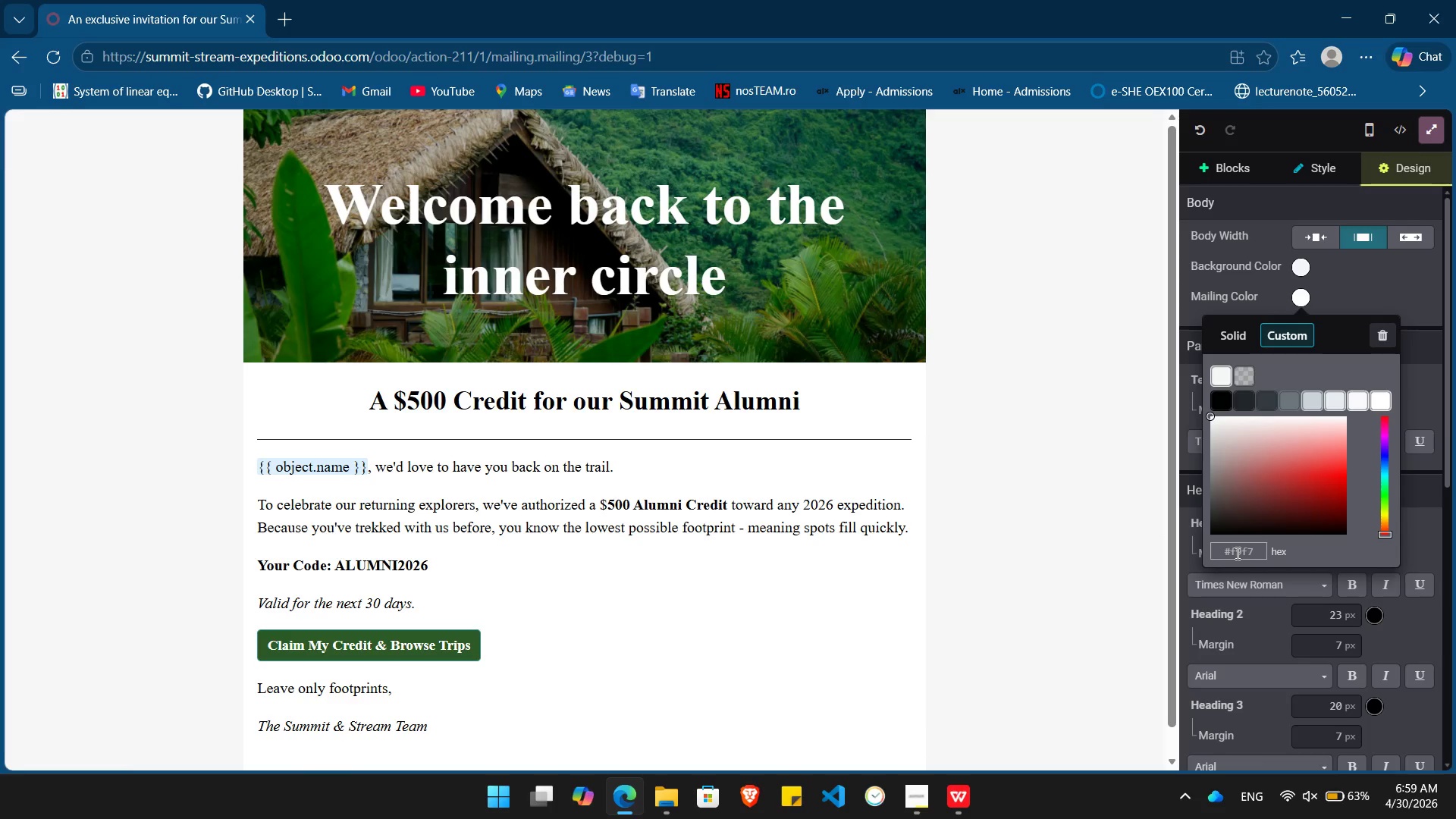 
key(F)
 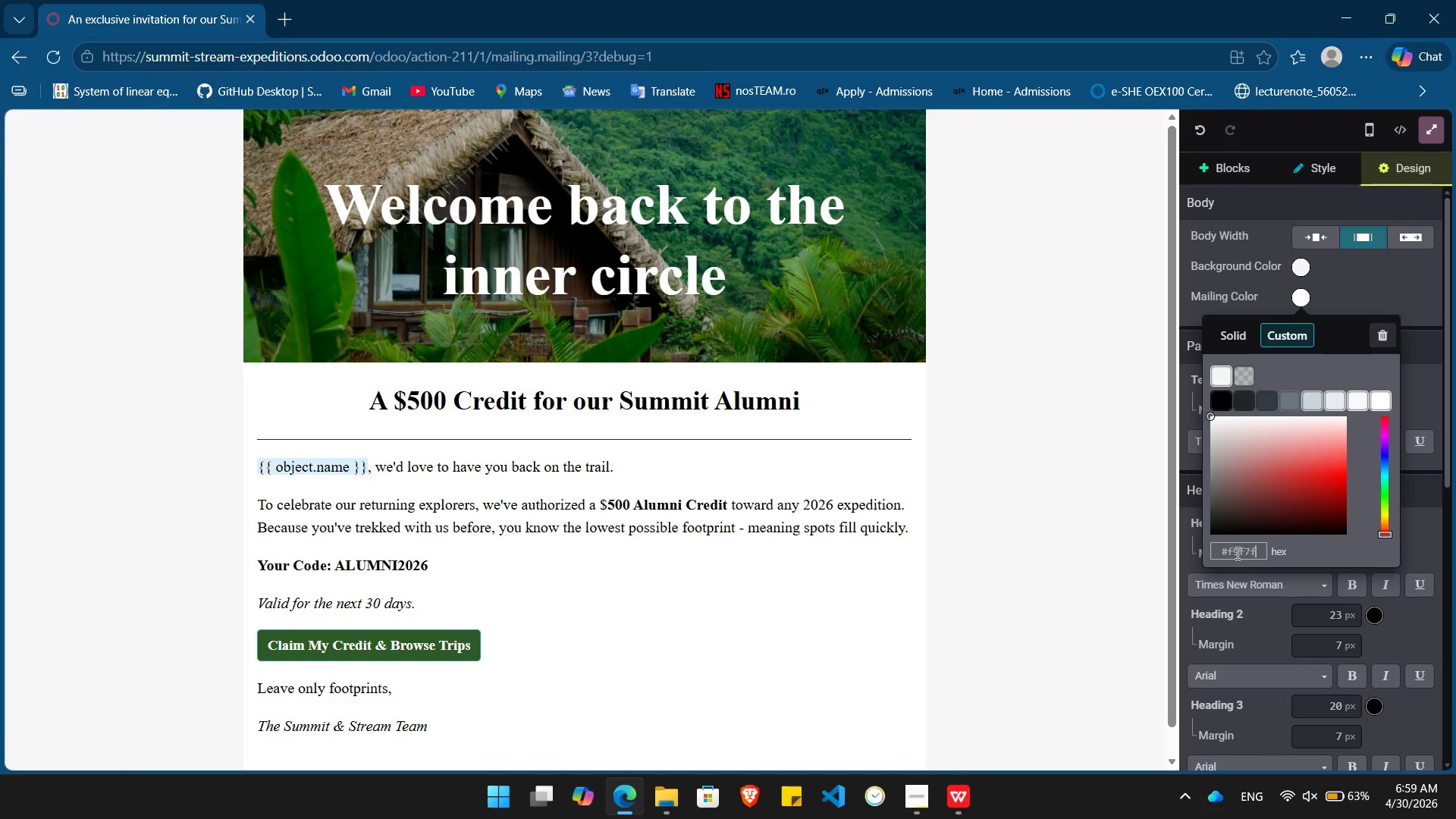 
key(Numpad2)
 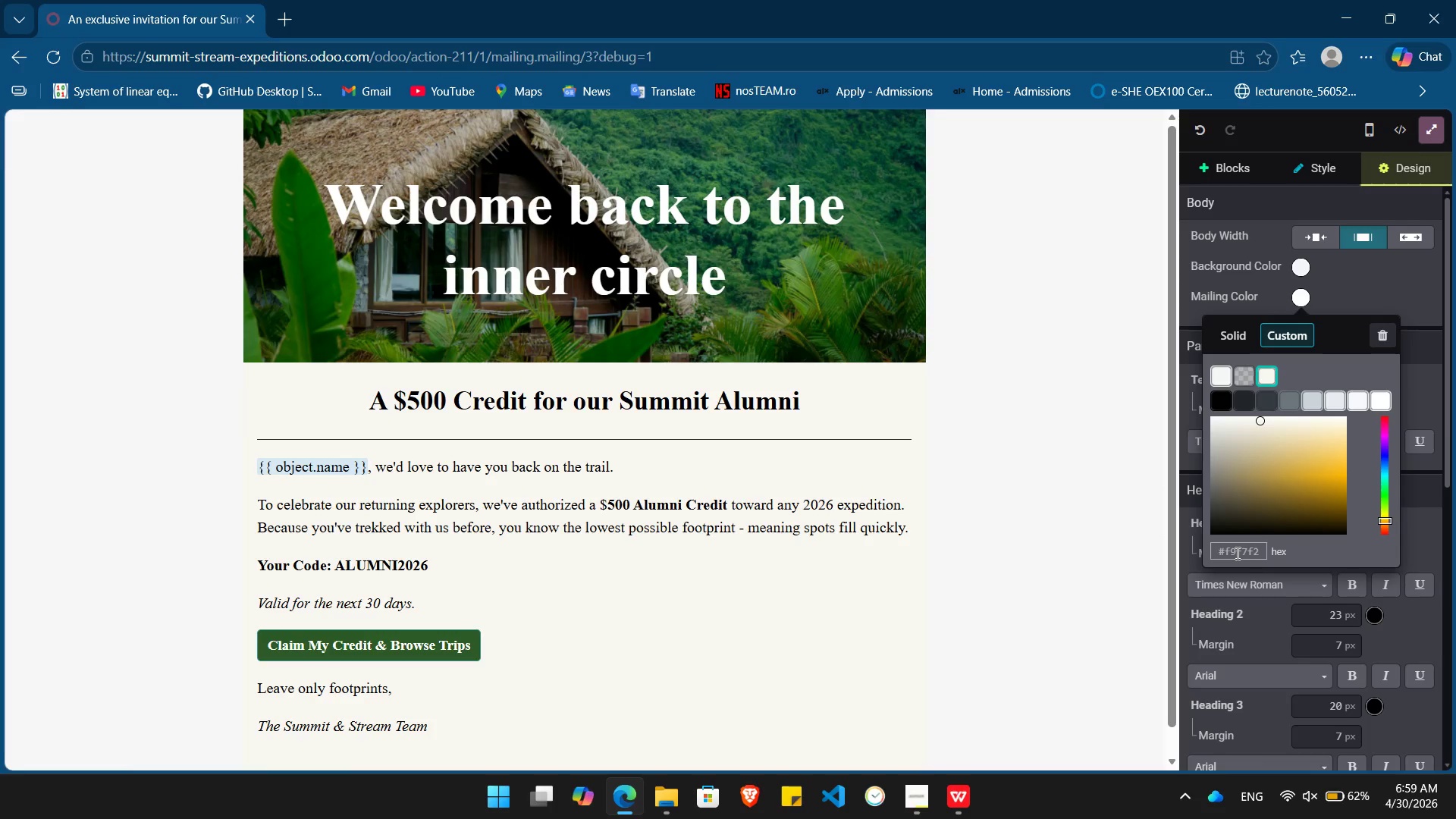 
key(Enter)
 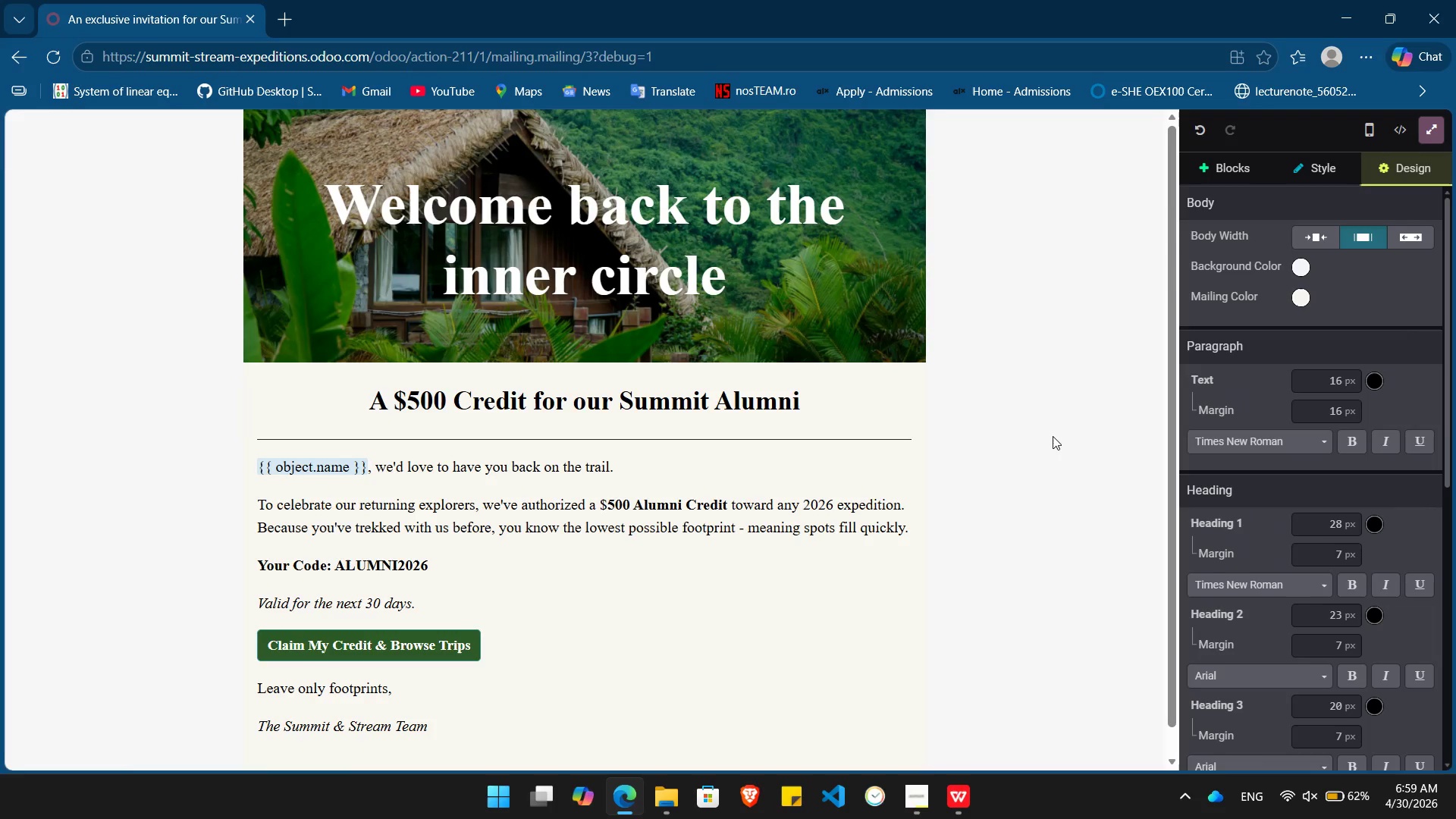 
scroll: coordinate [1053, 435], scroll_direction: down, amount: 4.0
 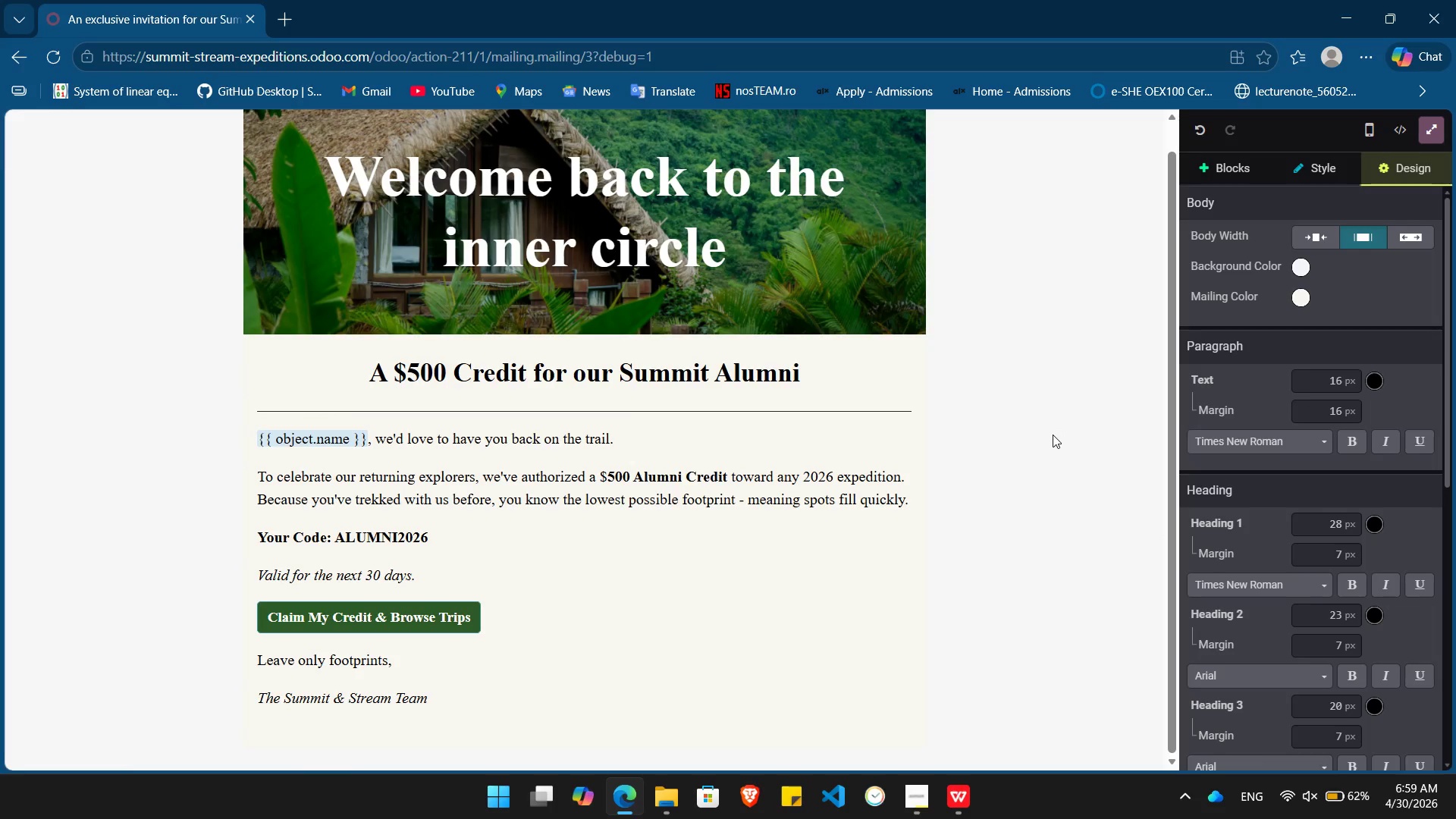 
scroll: coordinate [1053, 435], scroll_direction: up, amount: 4.0
 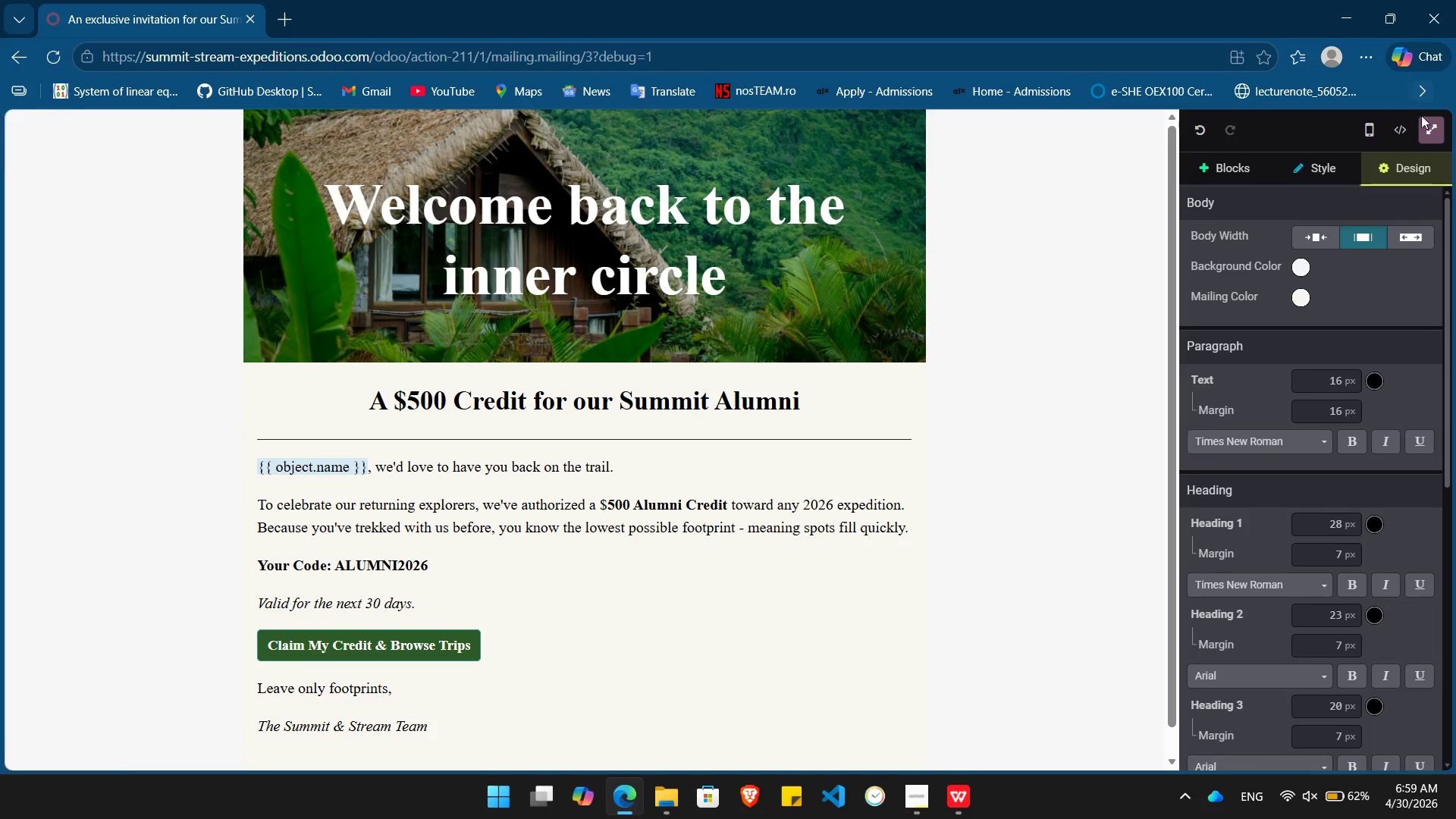 
left_click([1431, 130])
 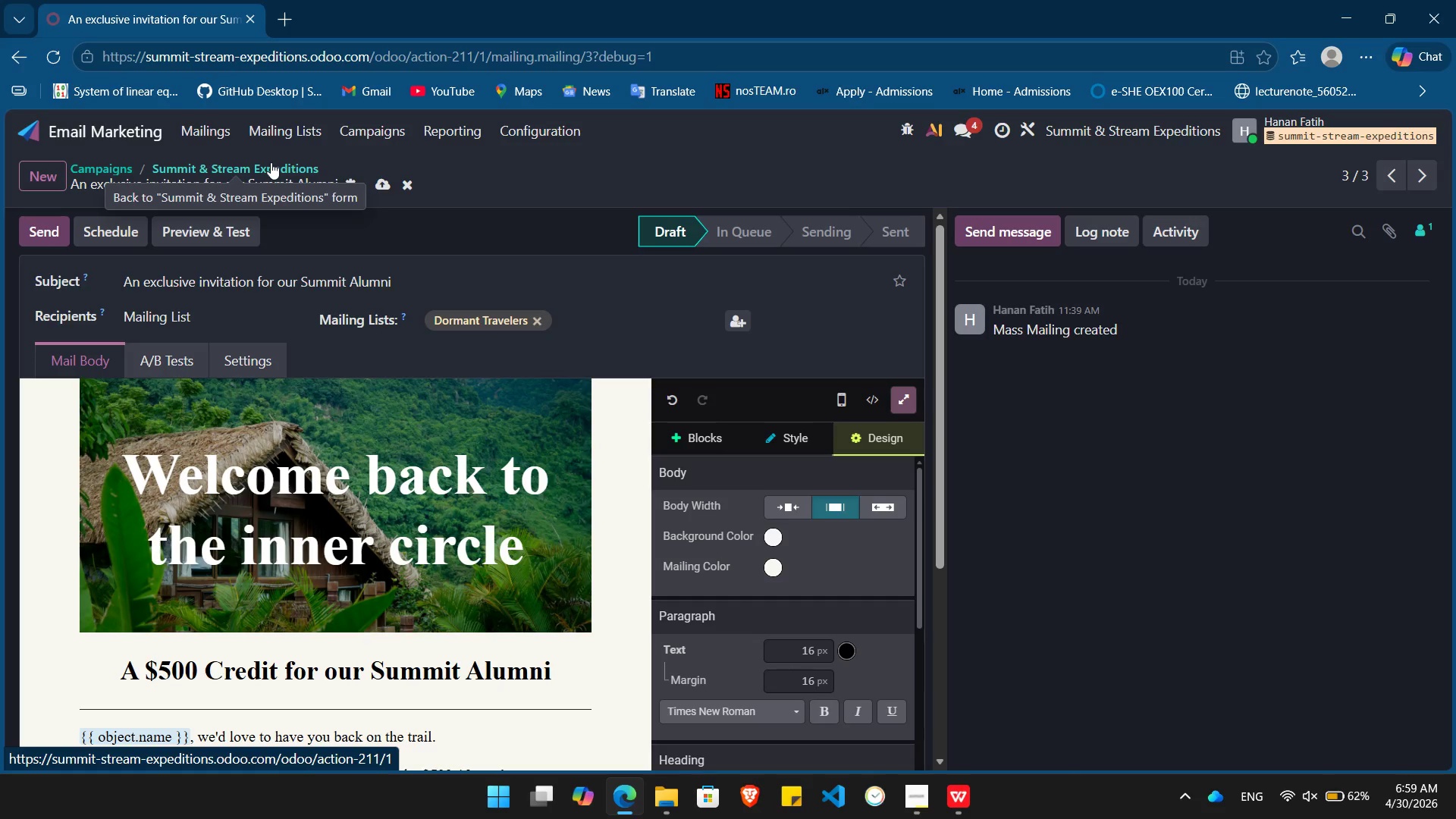 
left_click([271, 162])
 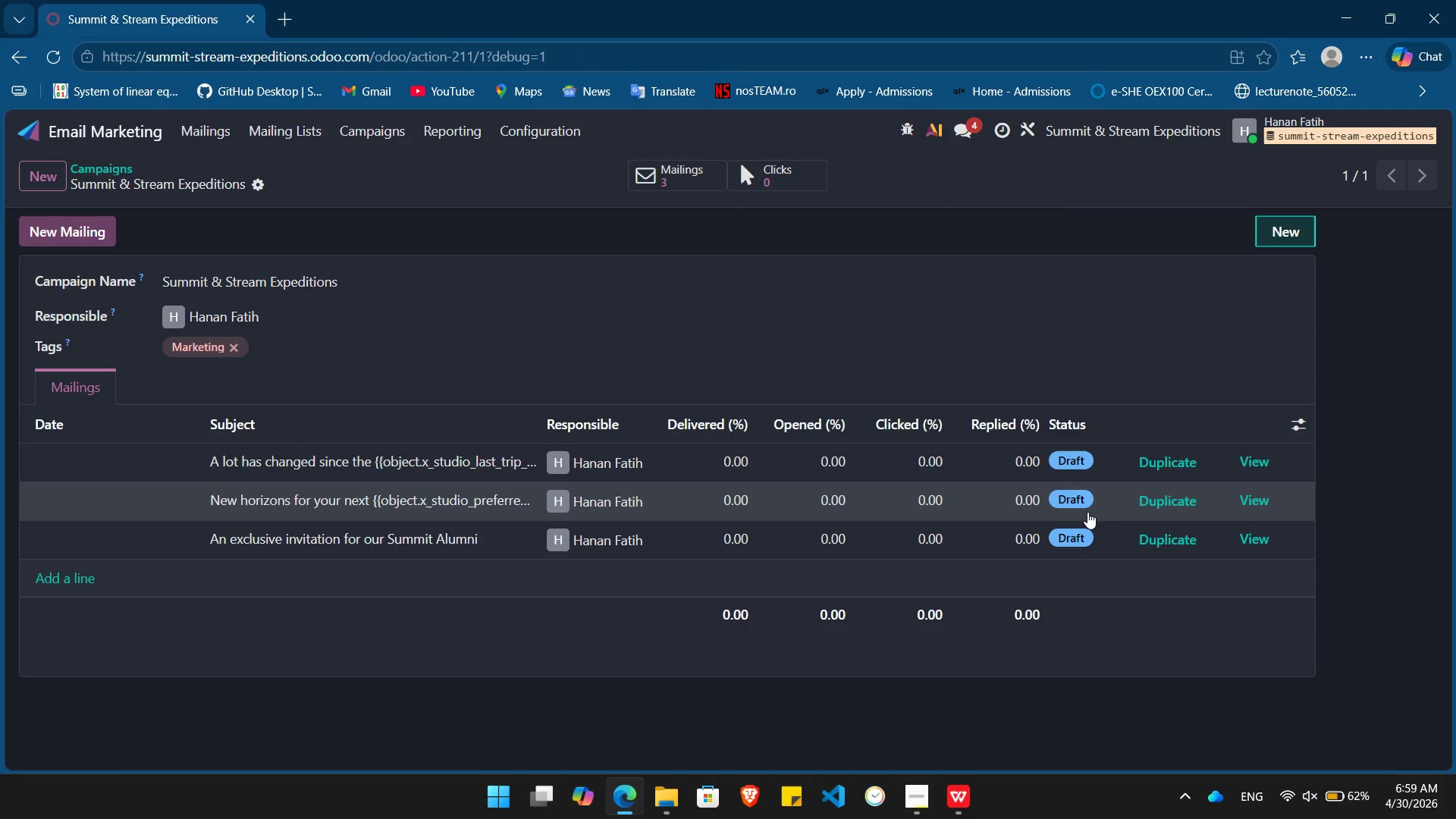 
wait(6.09)
 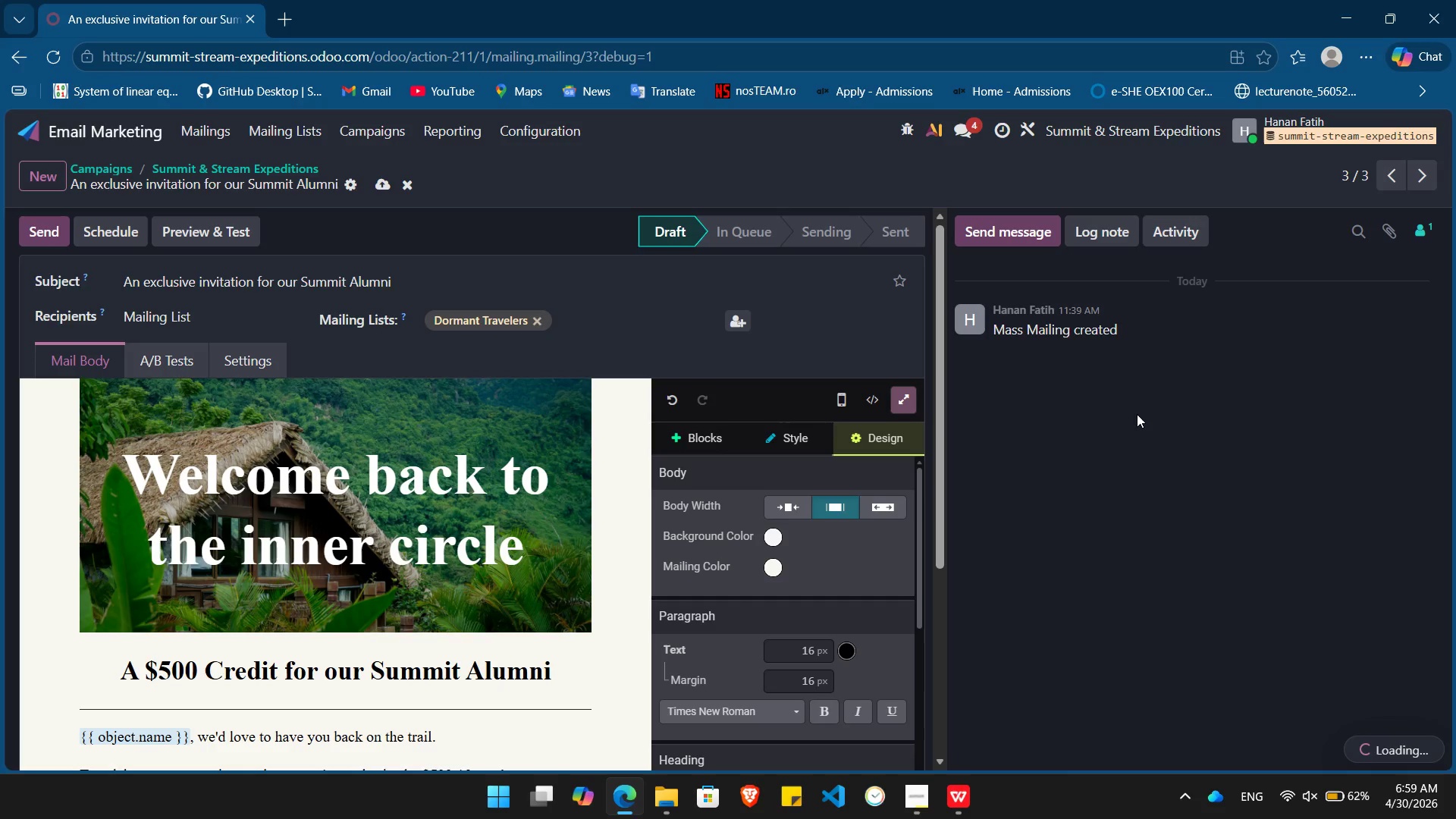 
left_click([1264, 464])
 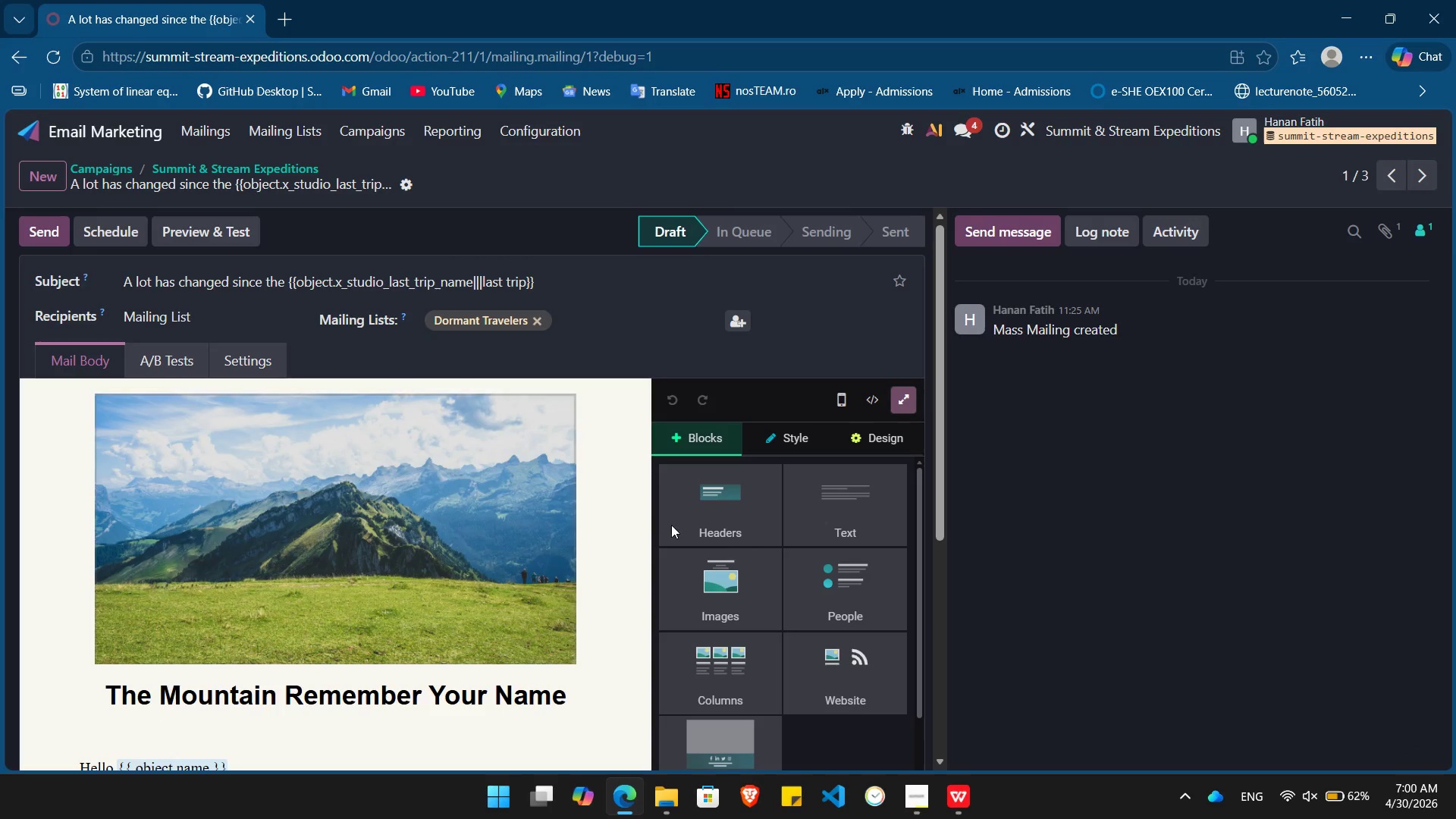 
left_click([905, 400])
 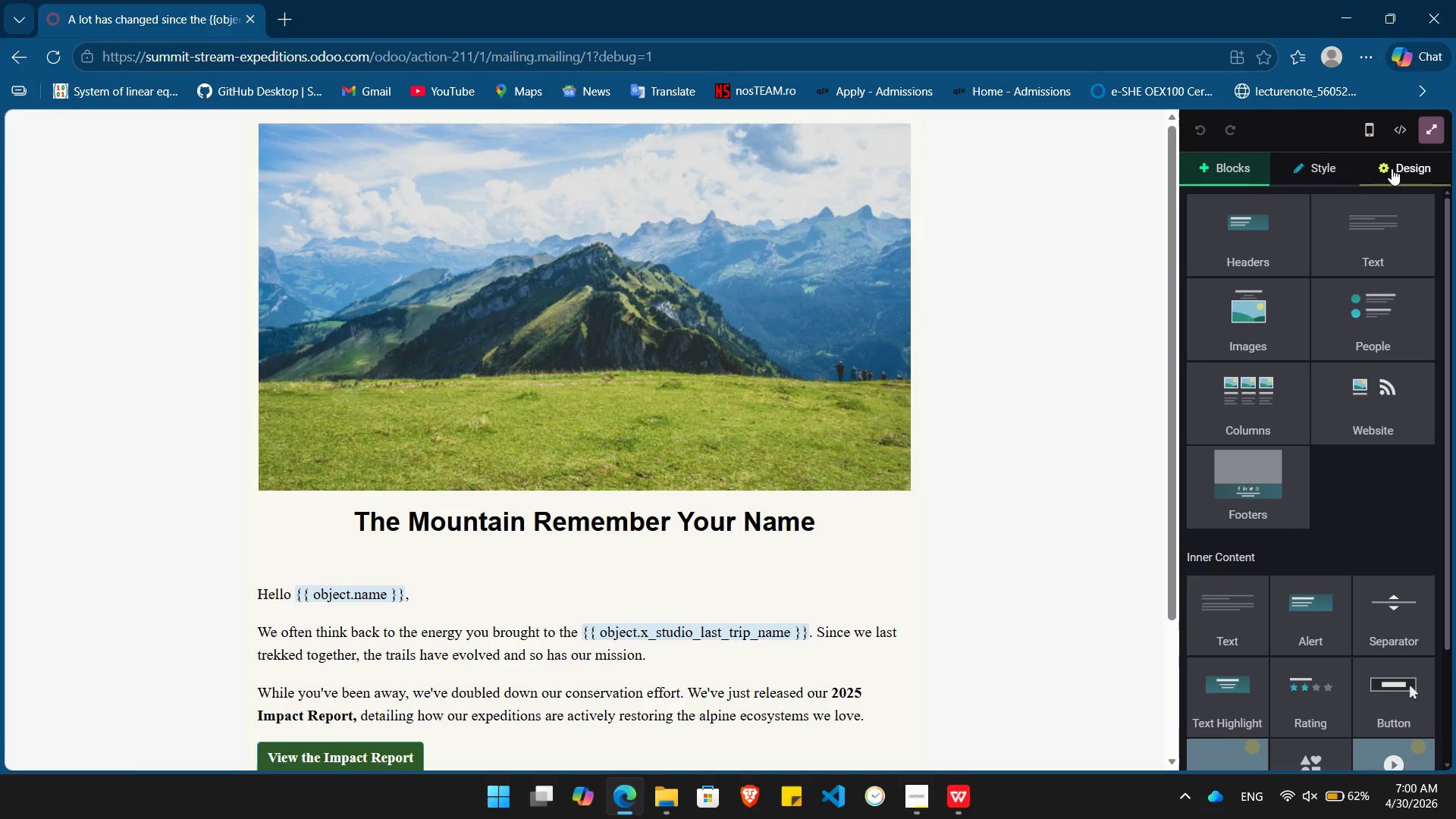 
left_click([1392, 168])
 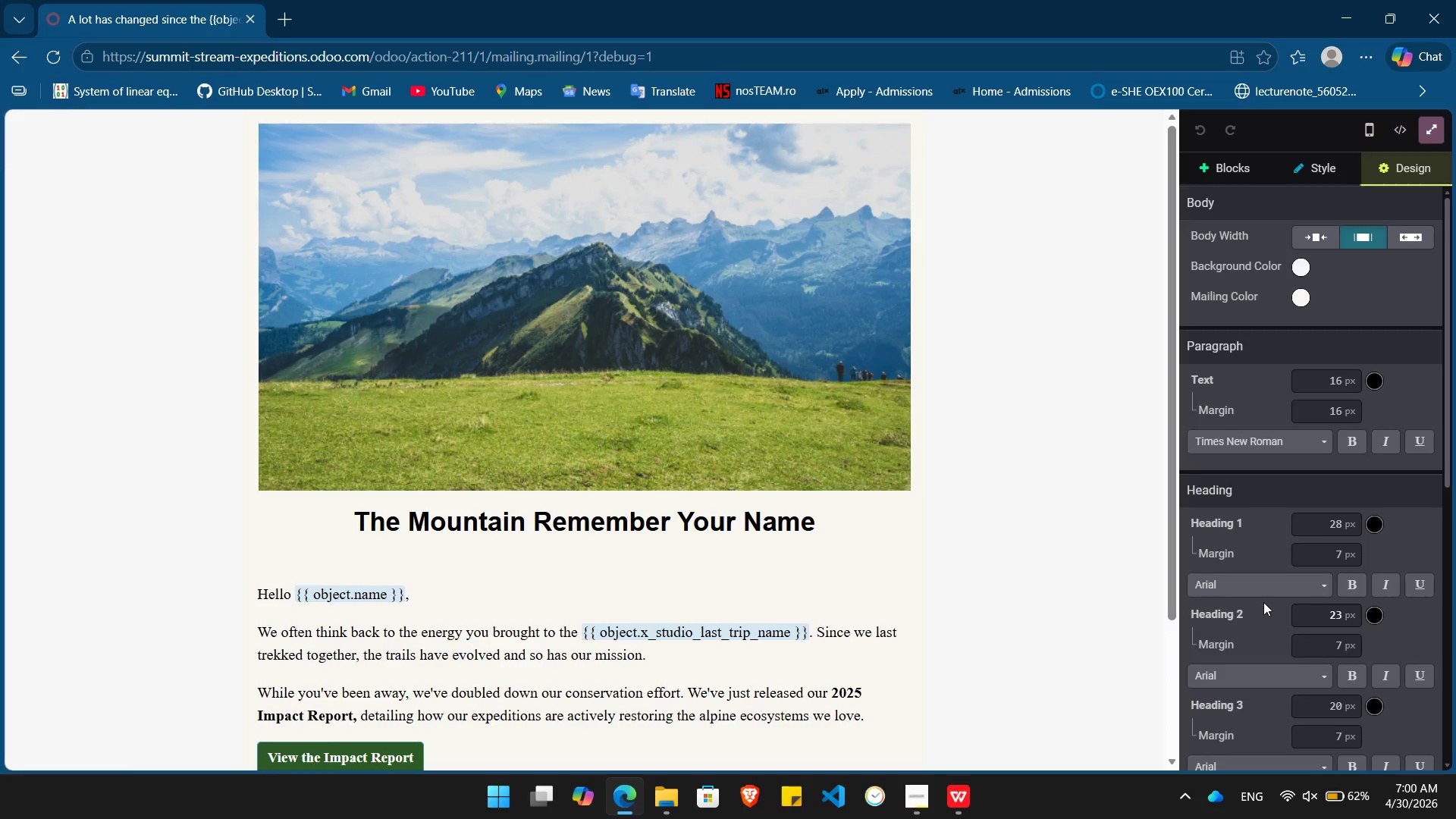 
left_click([1263, 587])
 